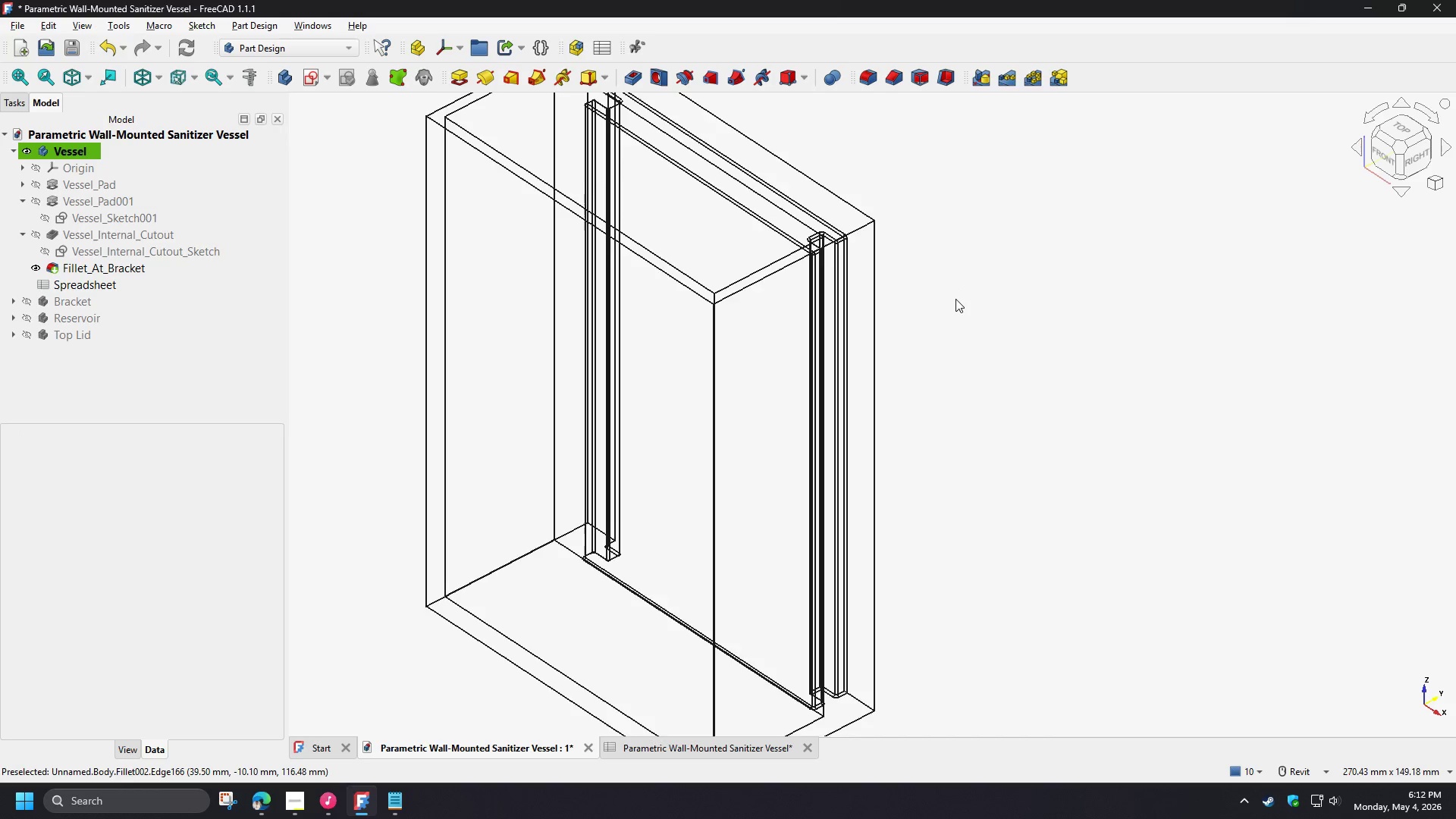 
scroll: coordinate [953, 307], scroll_direction: down, amount: 2.0
 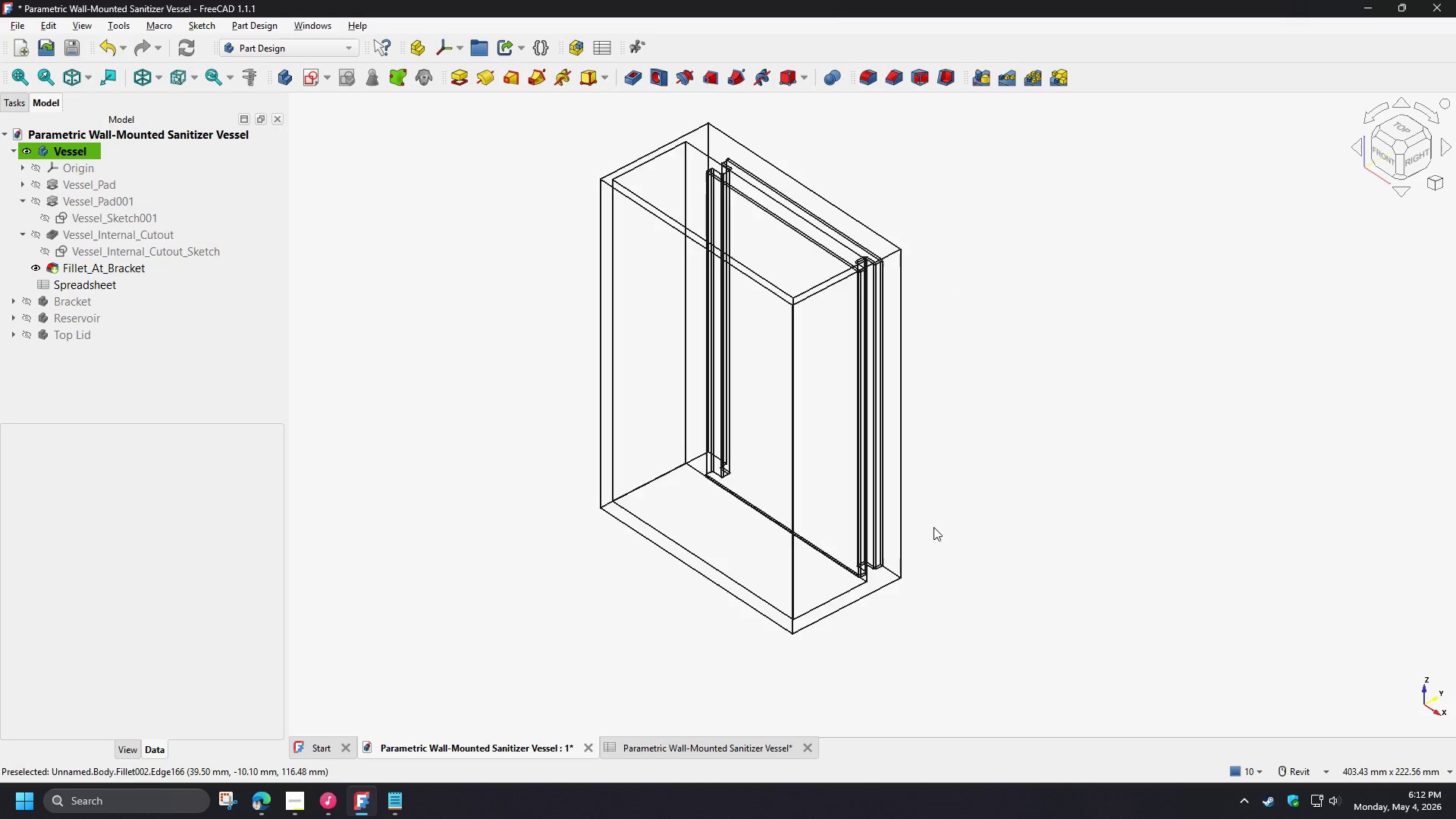 
scroll: coordinate [894, 534], scroll_direction: up, amount: 2.0
 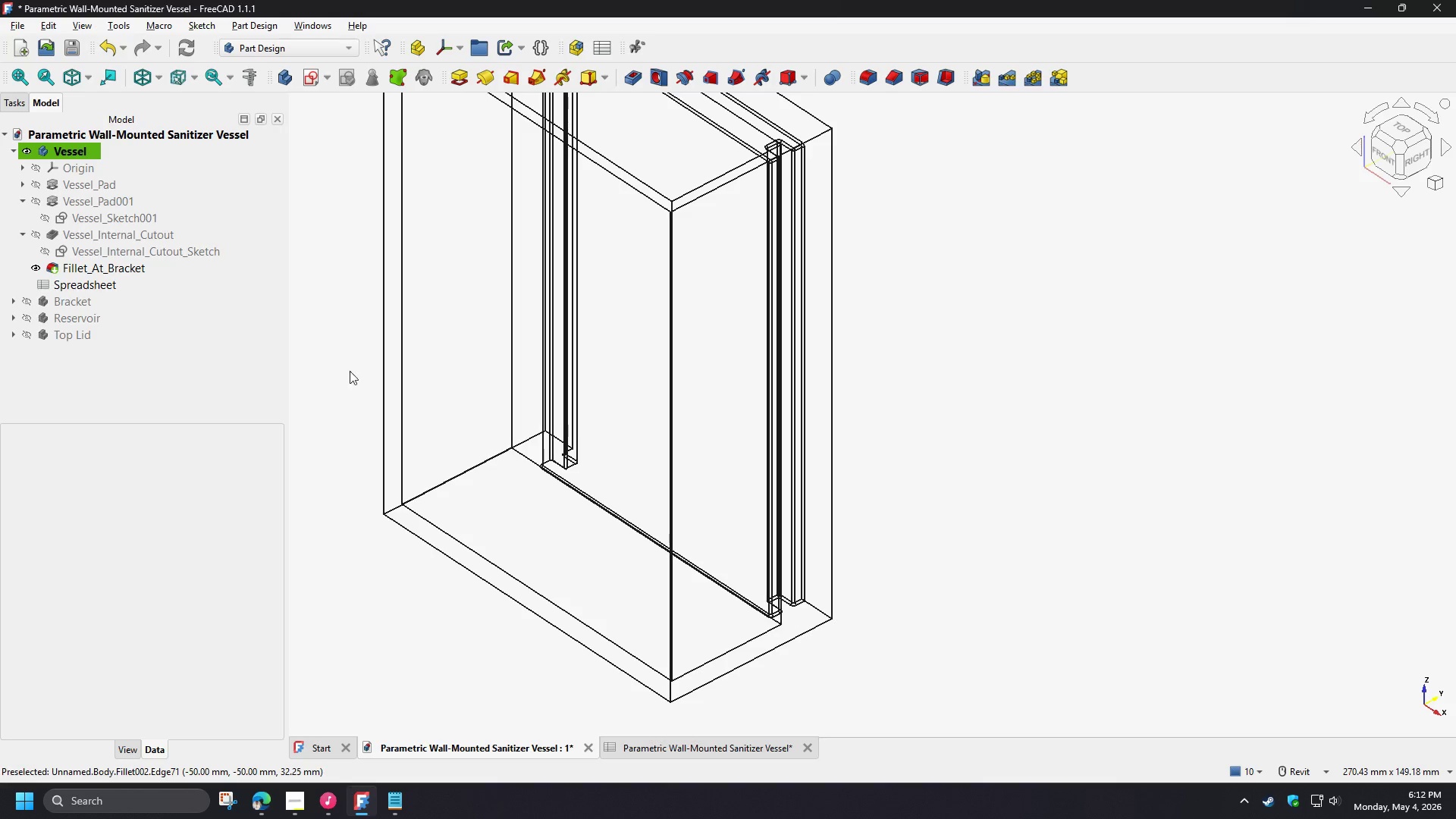 
left_click([199, 381])
 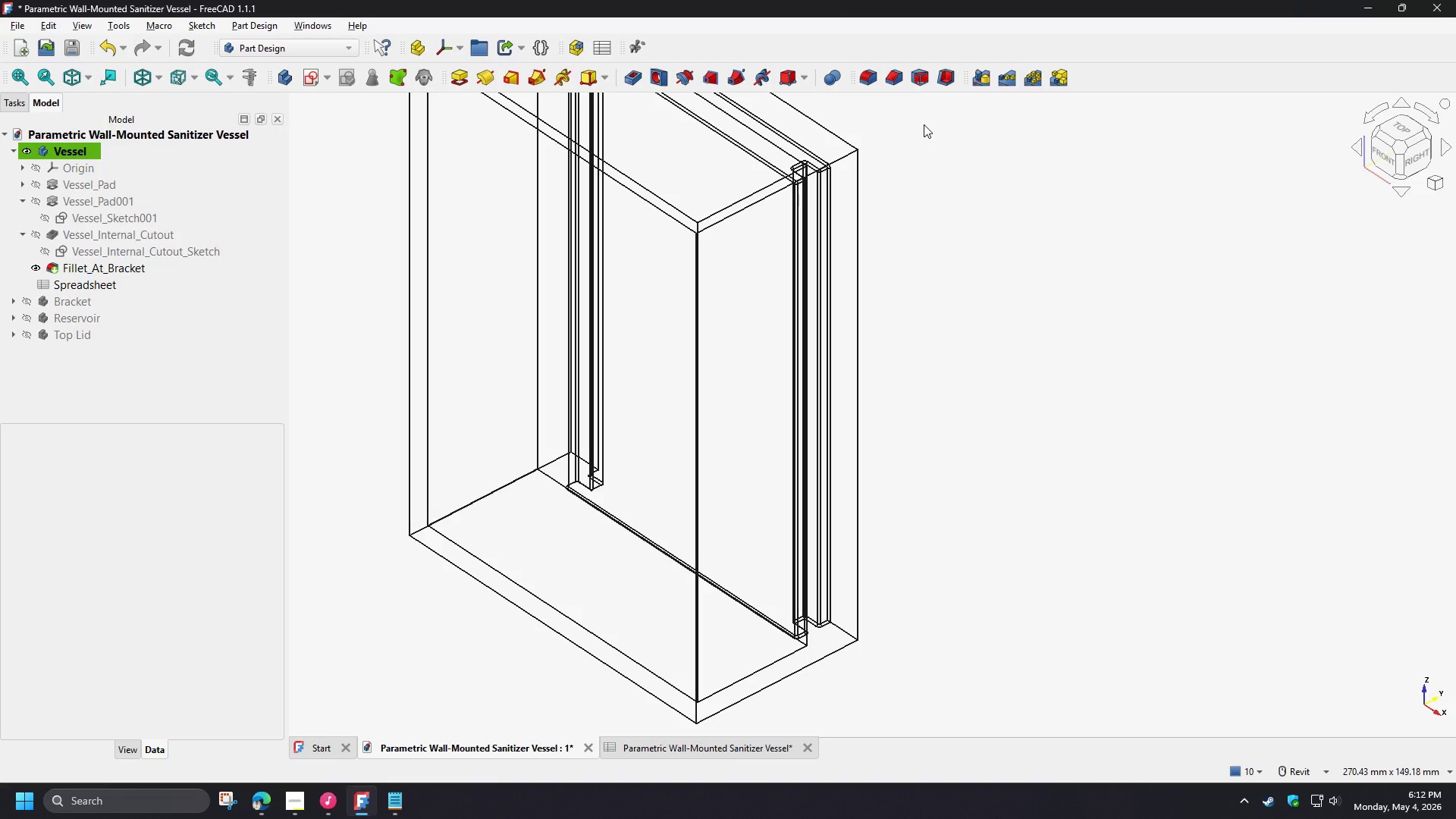 
wait(14.75)
 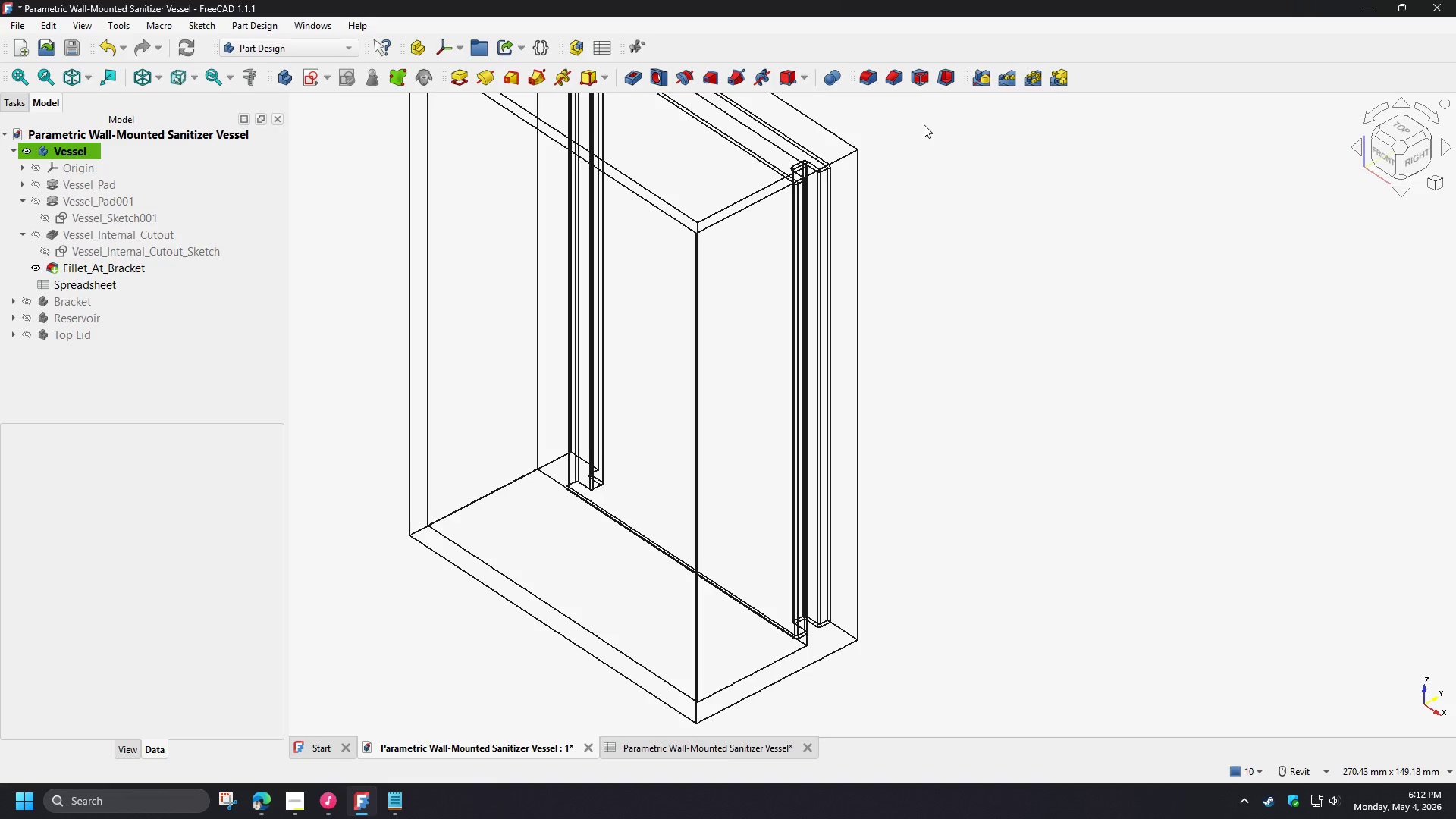 
left_click([896, 80])
 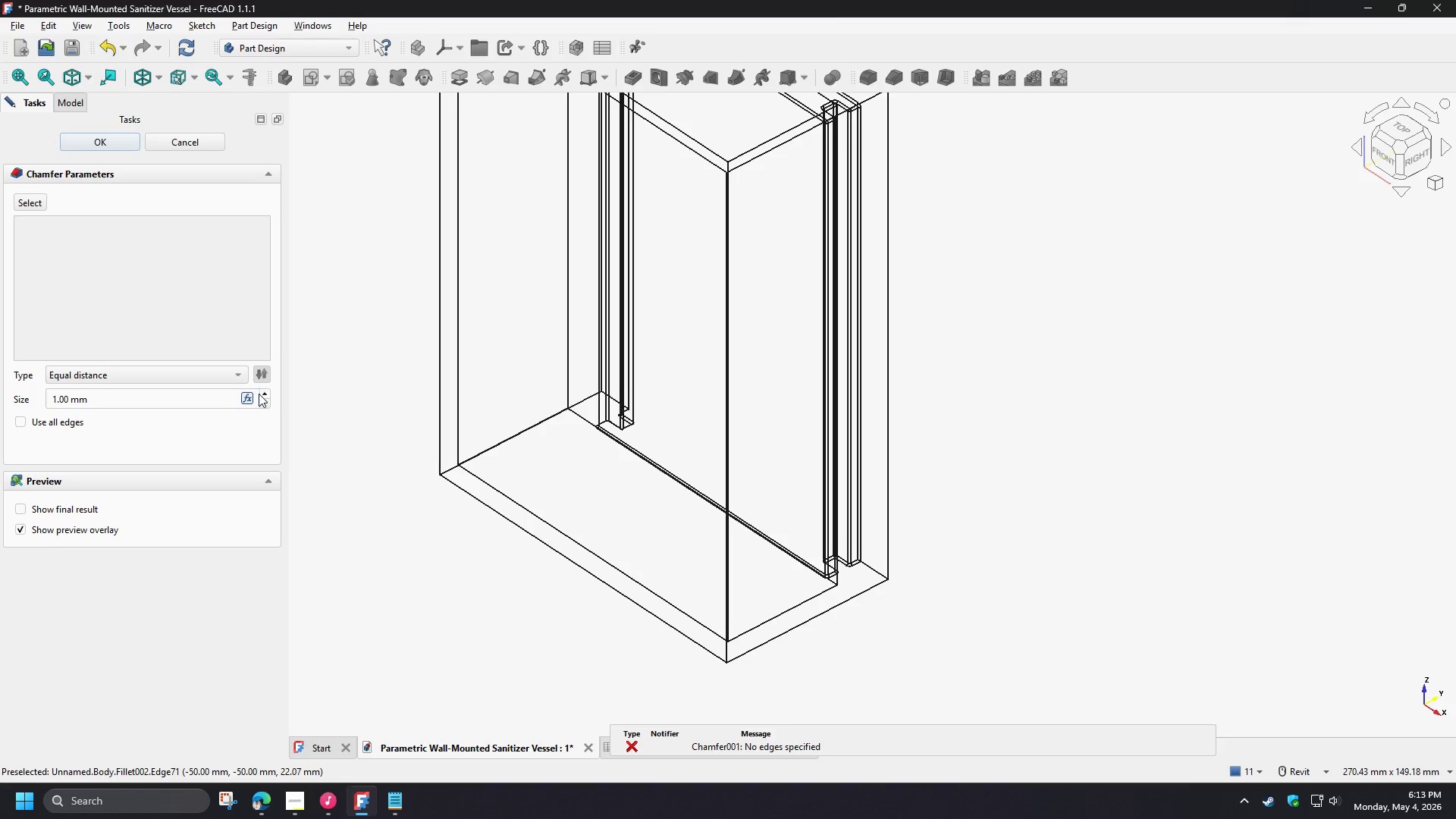 
double_click([263, 397])
 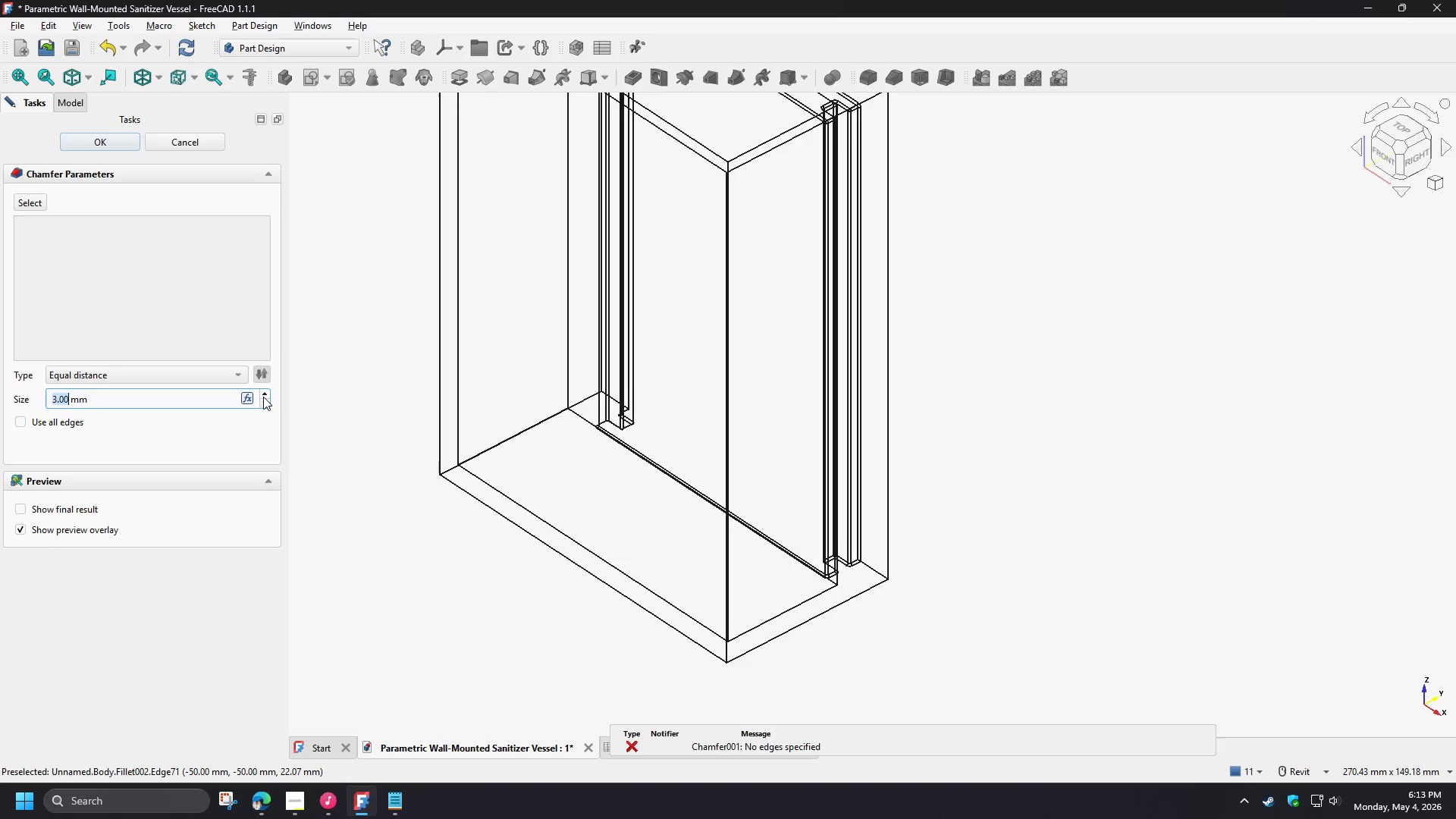 
triple_click([263, 397])
 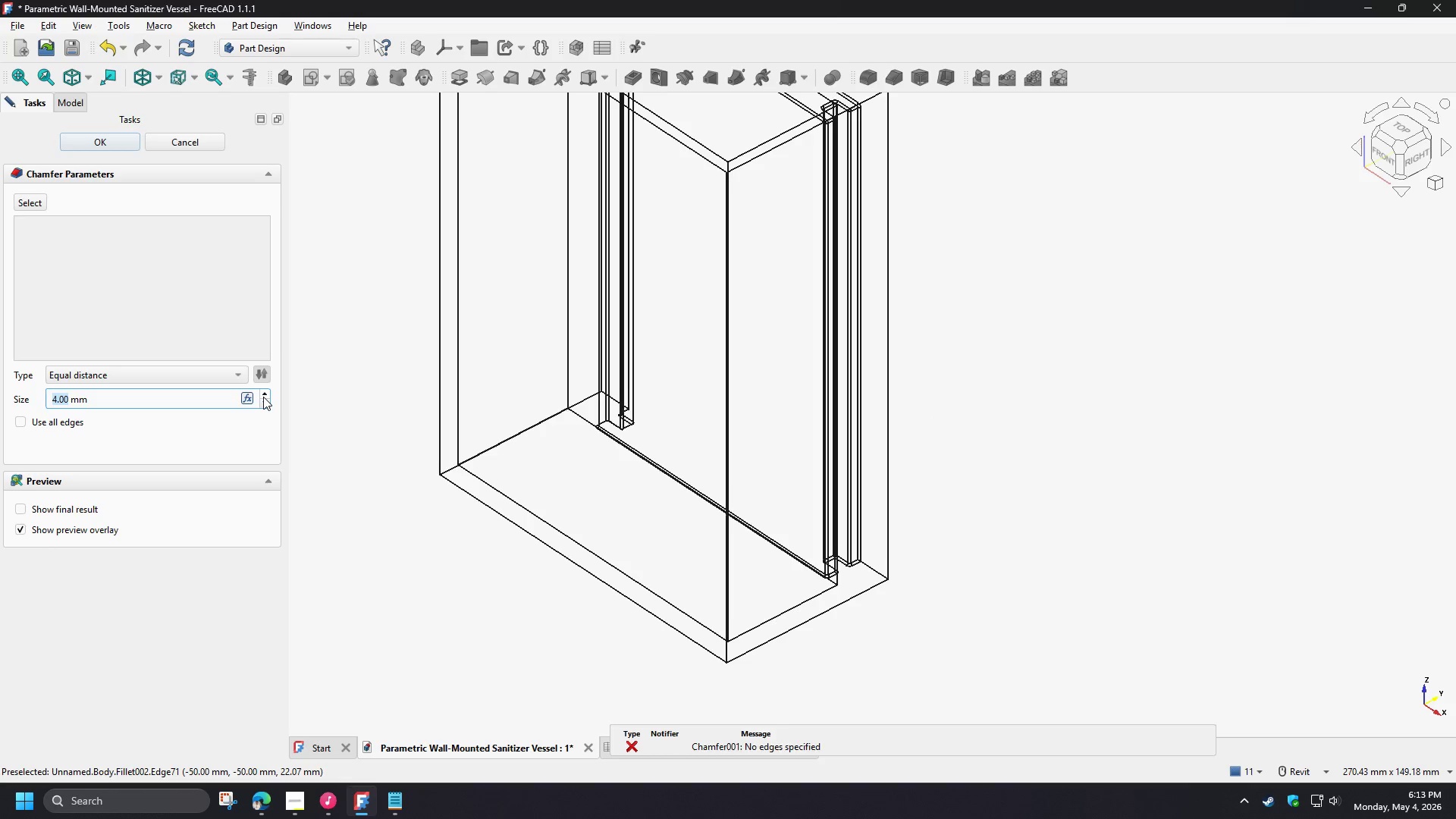 
triple_click([263, 397])
 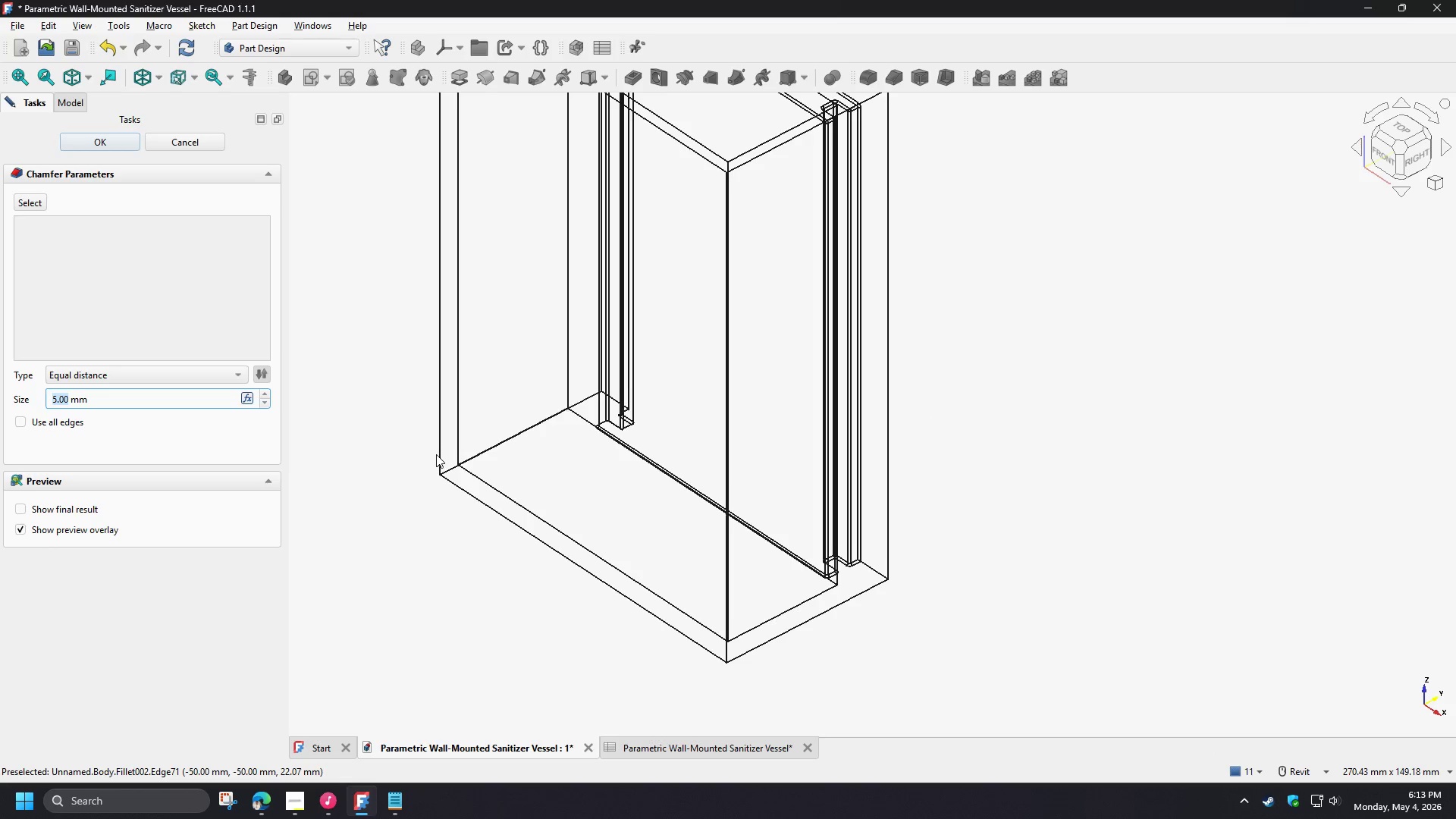 
left_click([438, 453])
 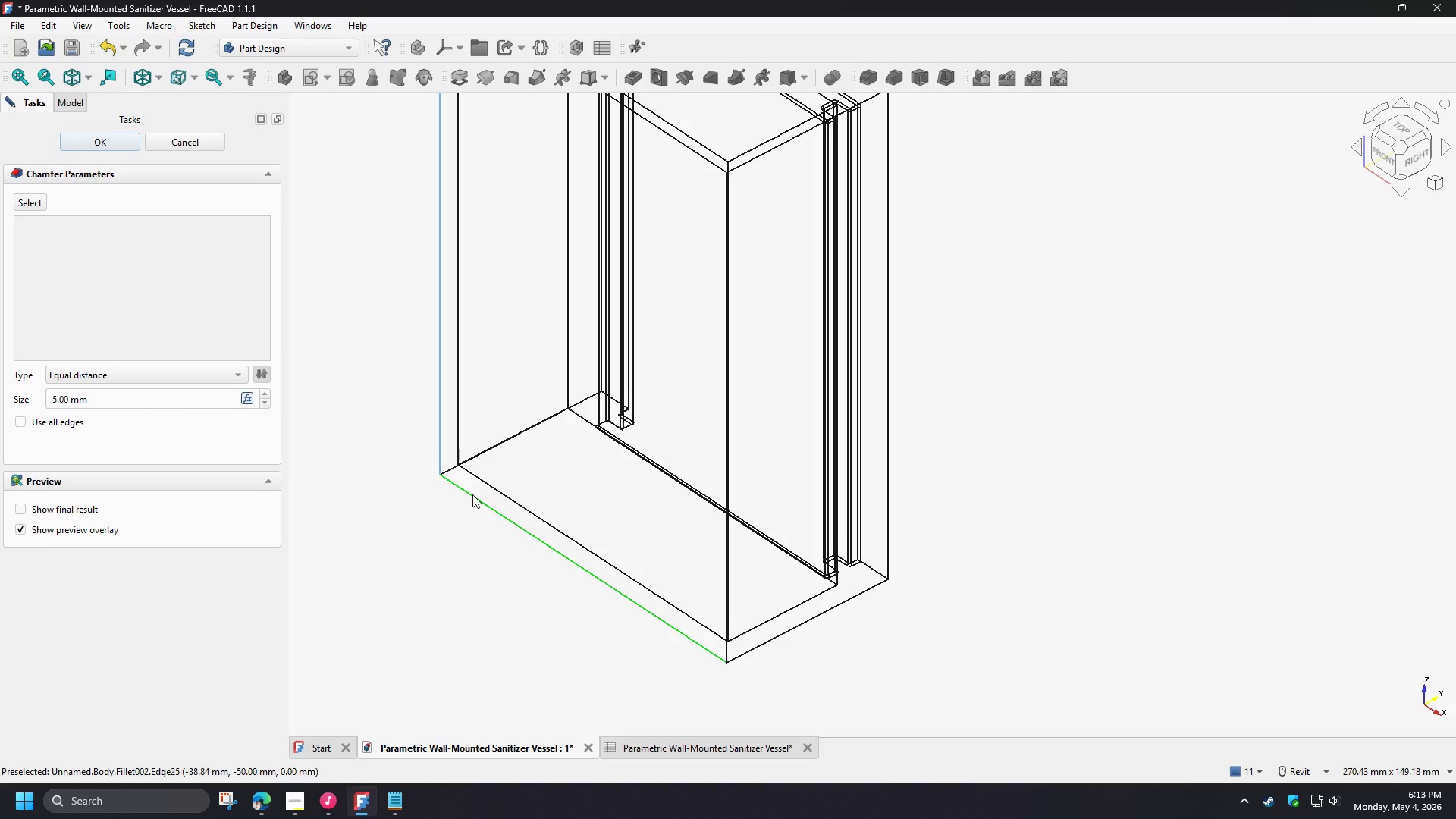 
left_click([472, 494])
 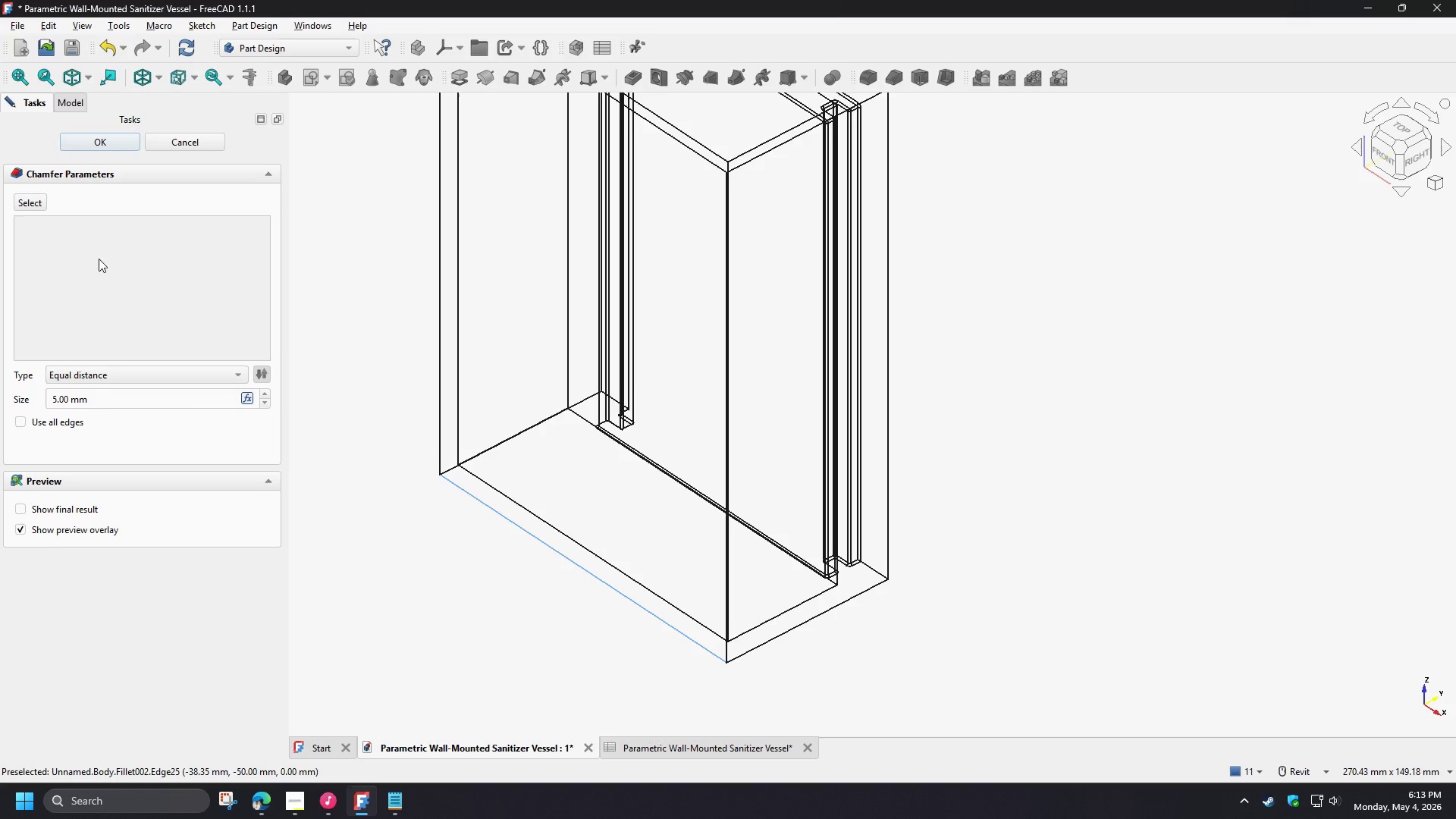 
left_click([38, 202])
 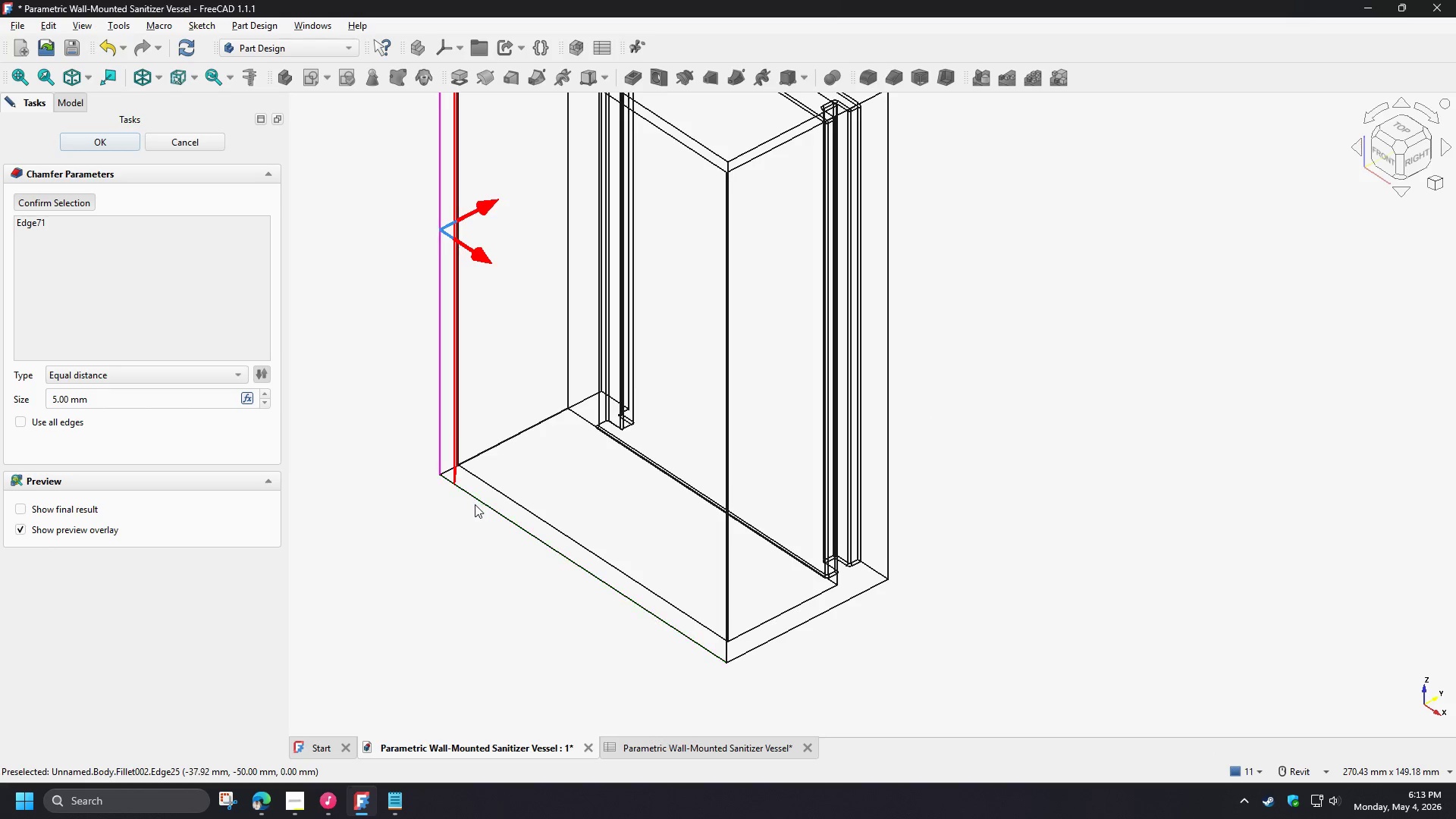 
left_click([482, 501])
 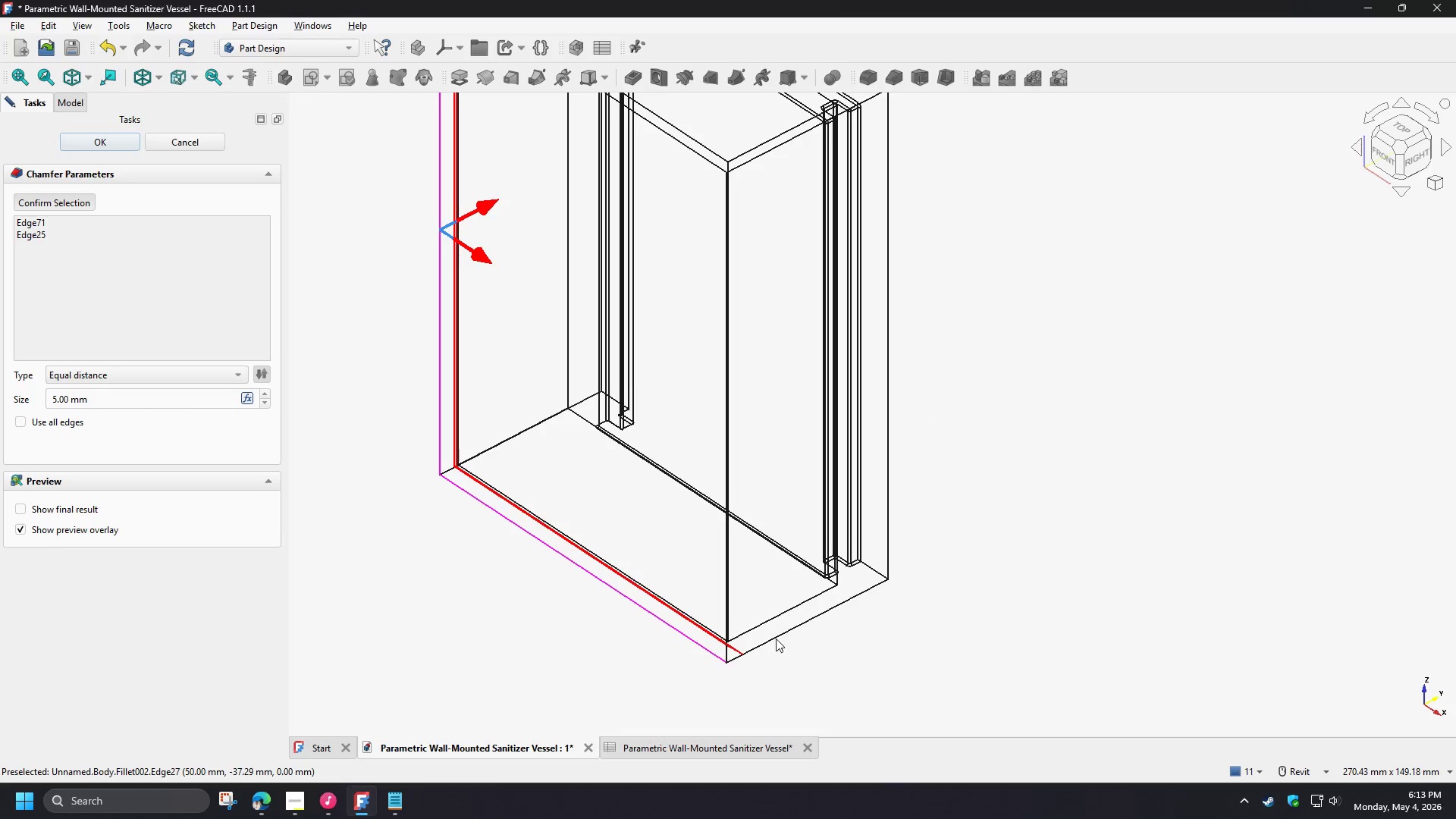 
left_click([773, 634])
 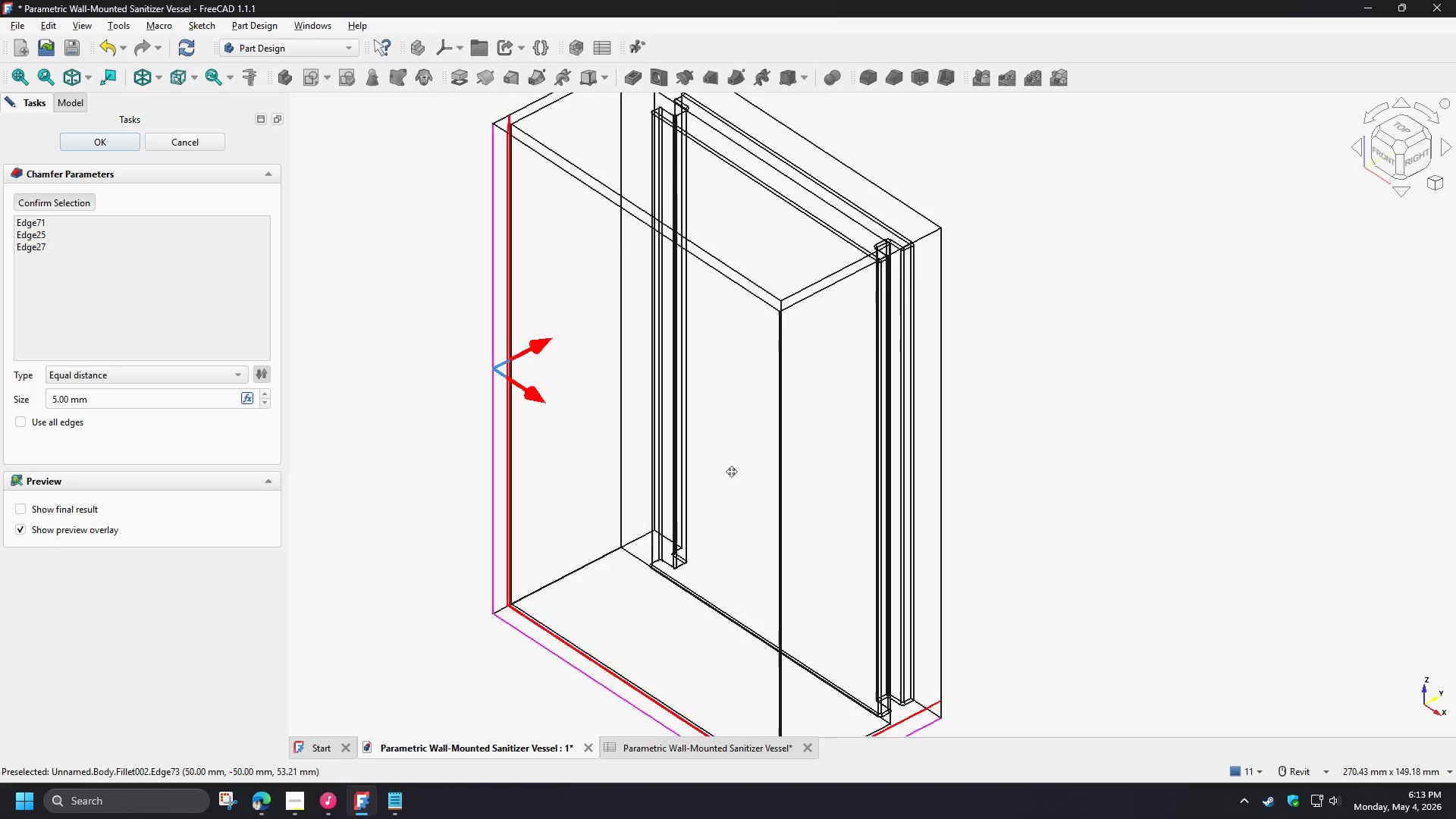 
hold_key(key=ShiftLeft, duration=1.42)
 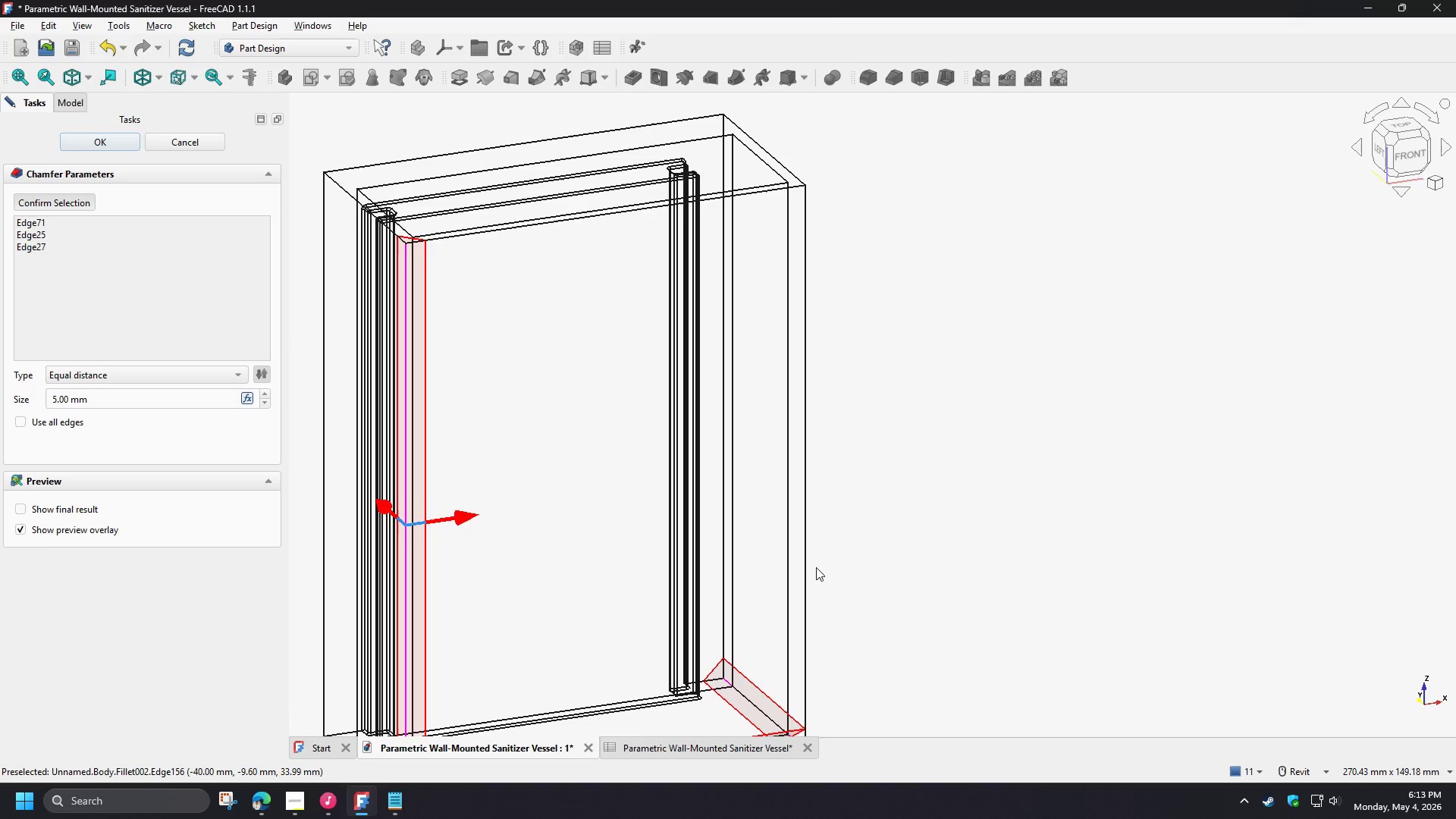 
left_click([803, 568])
 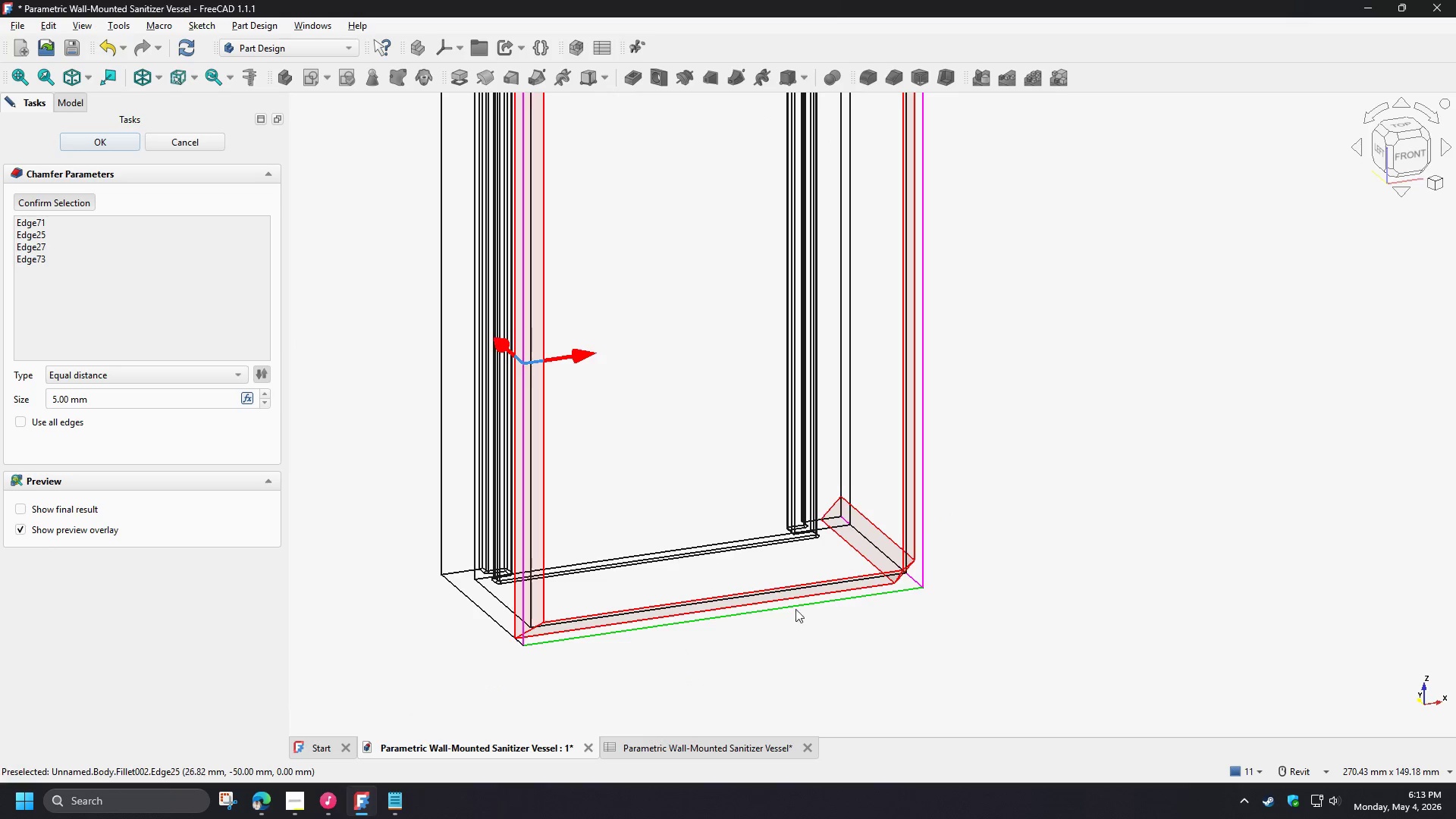 
hold_key(key=ShiftLeft, duration=1.12)
 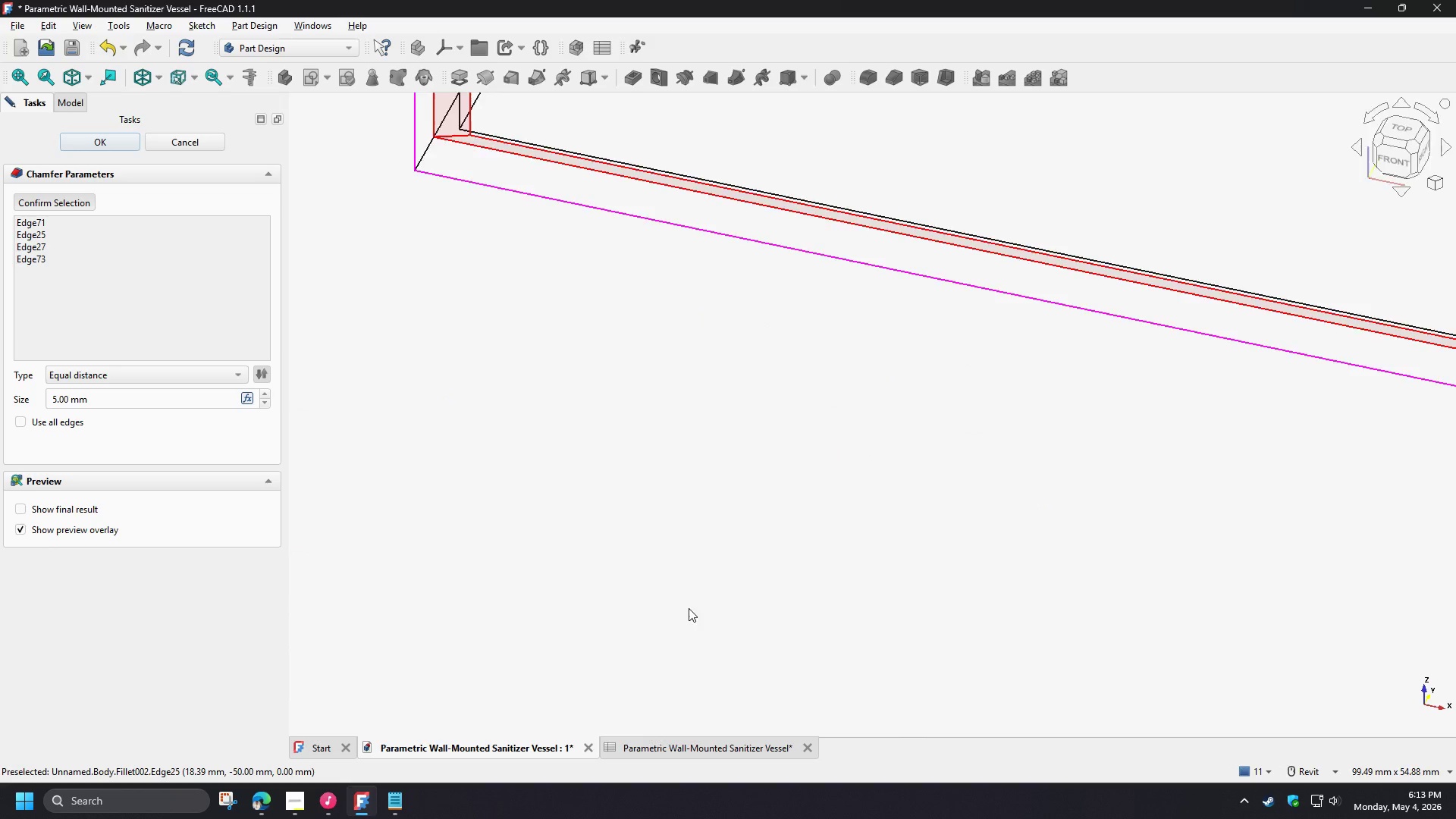 
scroll: coordinate [1049, 562], scroll_direction: up, amount: 5.0
 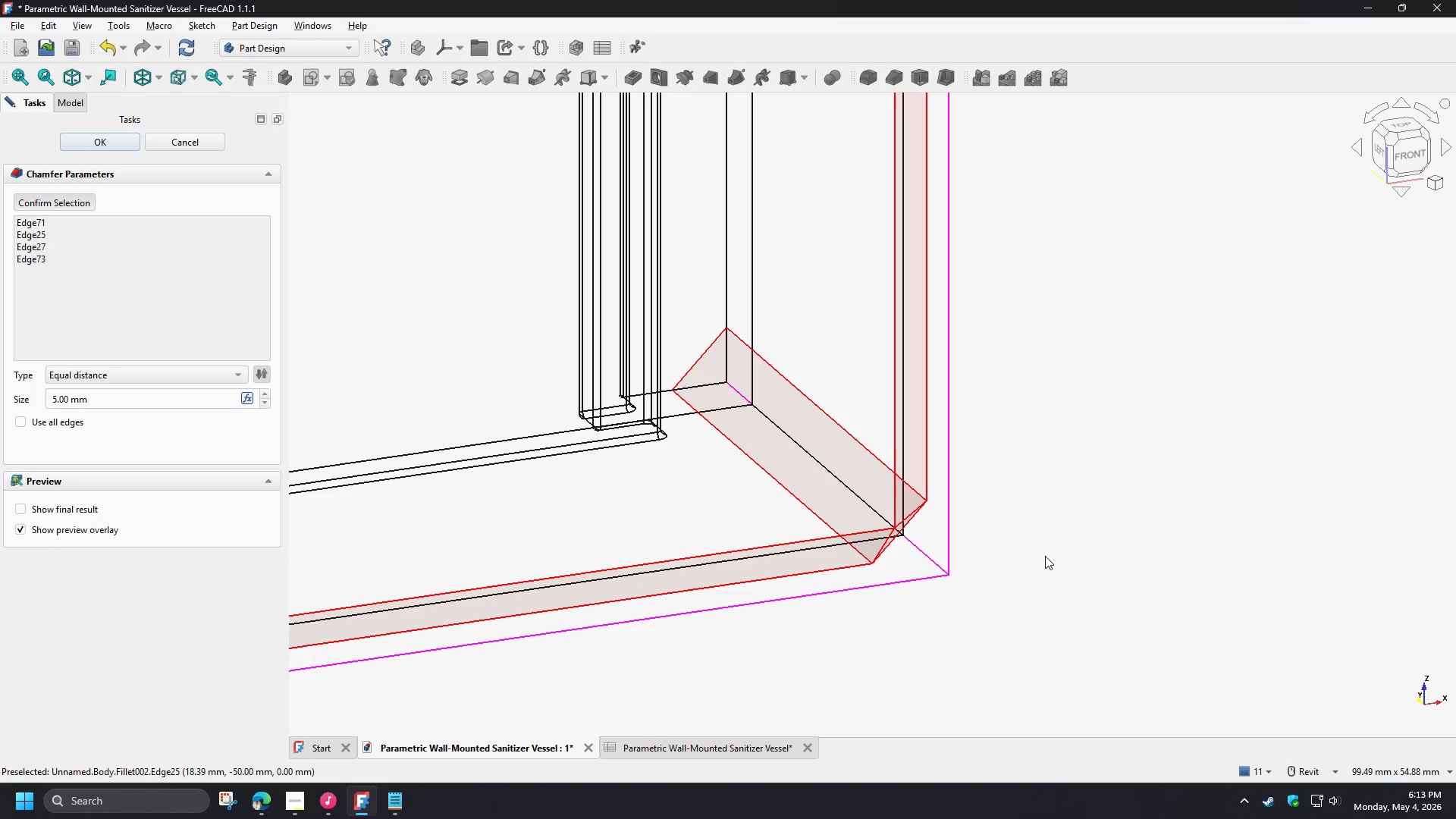 
scroll: coordinate [679, 620], scroll_direction: down, amount: 3.0
 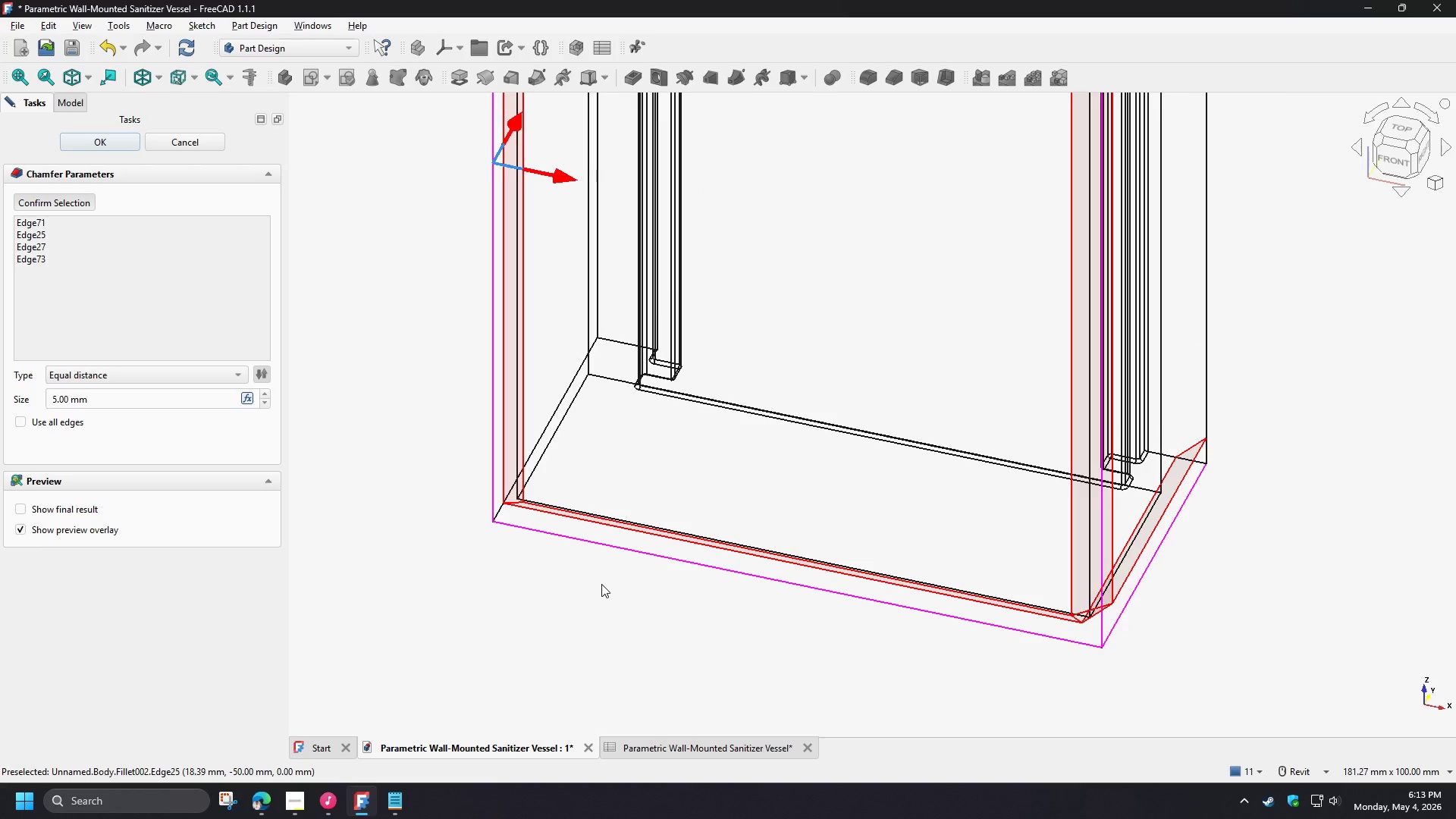 
scroll: coordinate [601, 584], scroll_direction: up, amount: 2.0
 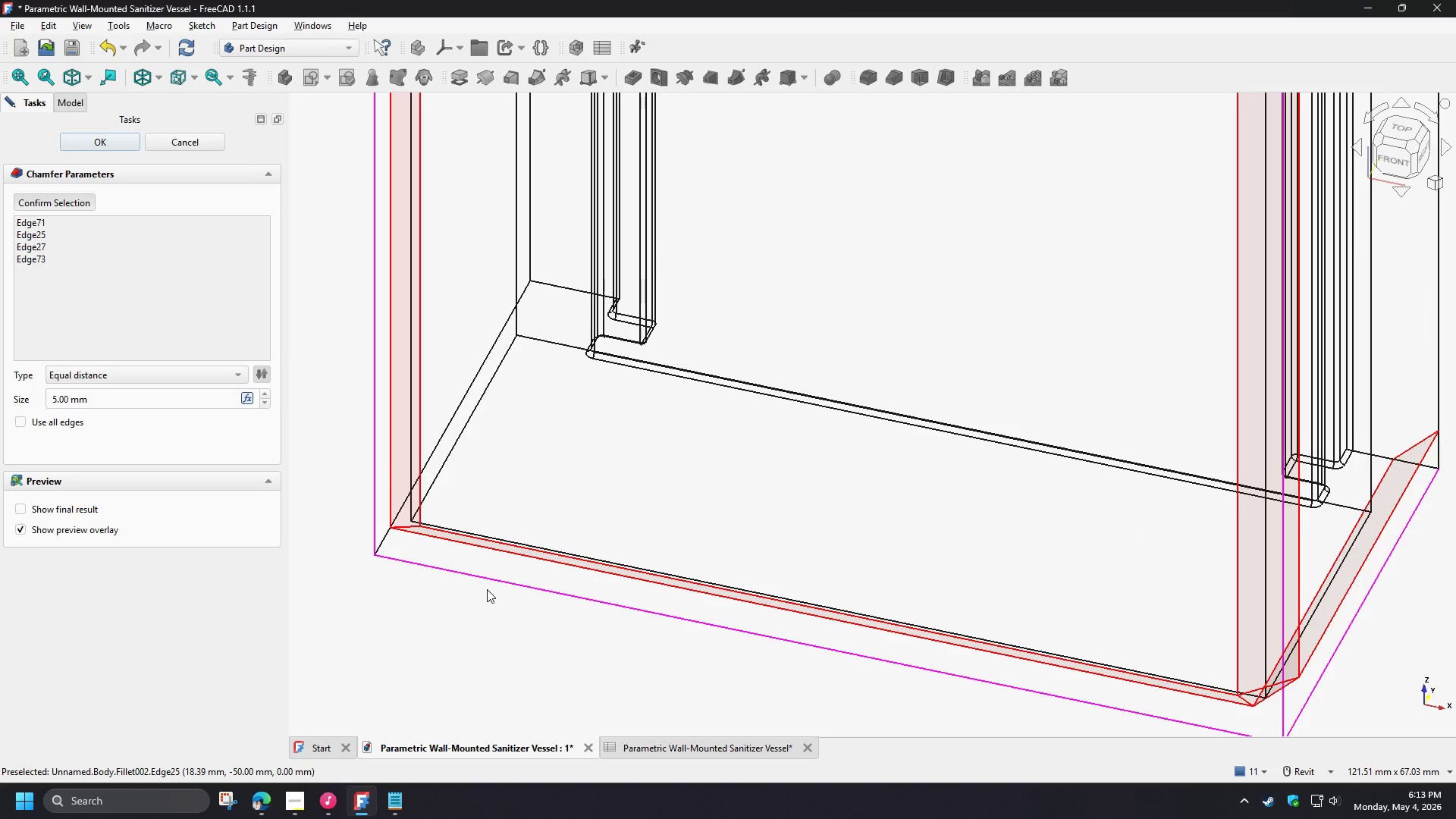 
wait(5.31)
 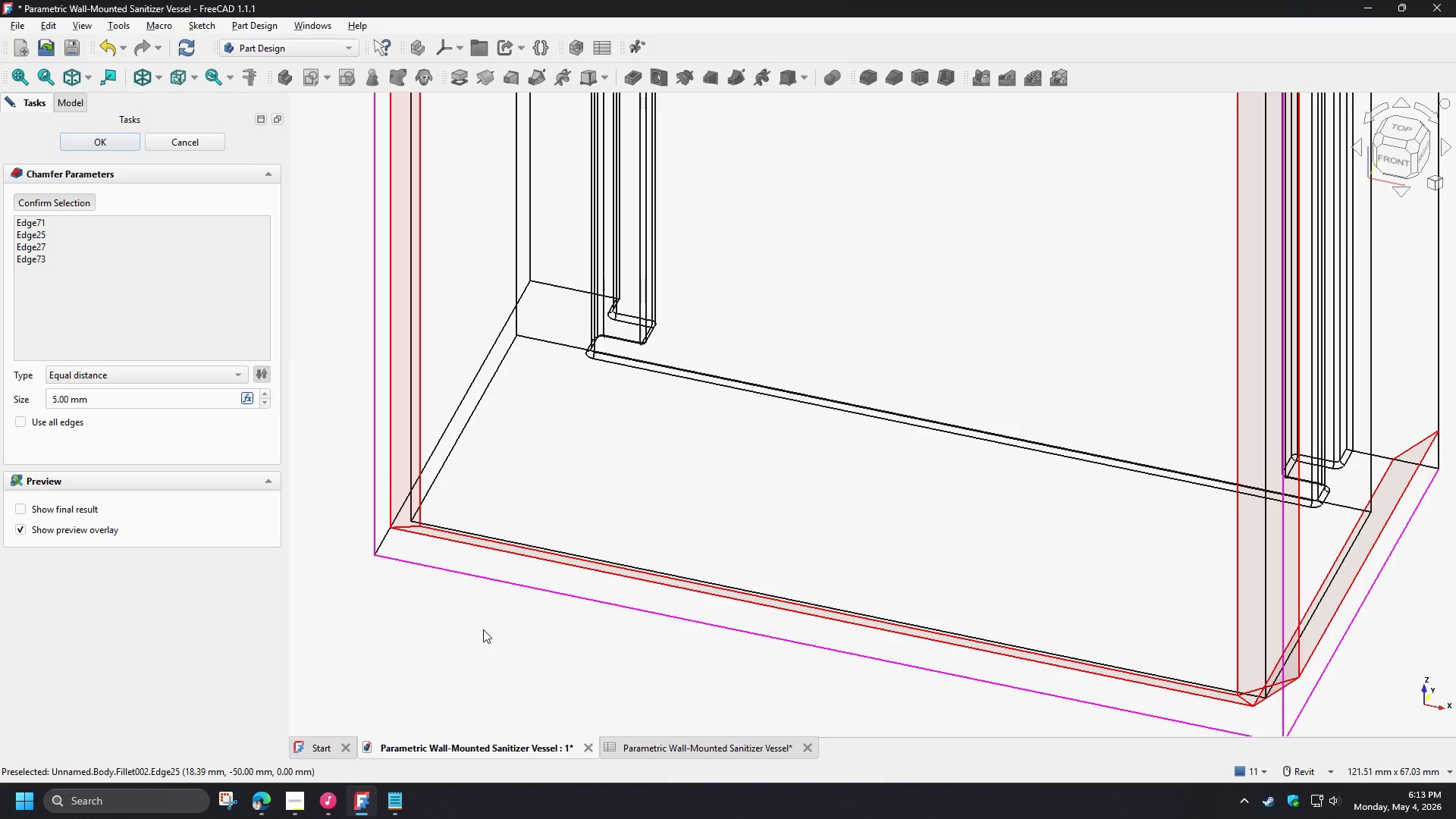 
scroll: coordinate [488, 589], scroll_direction: down, amount: 5.0
 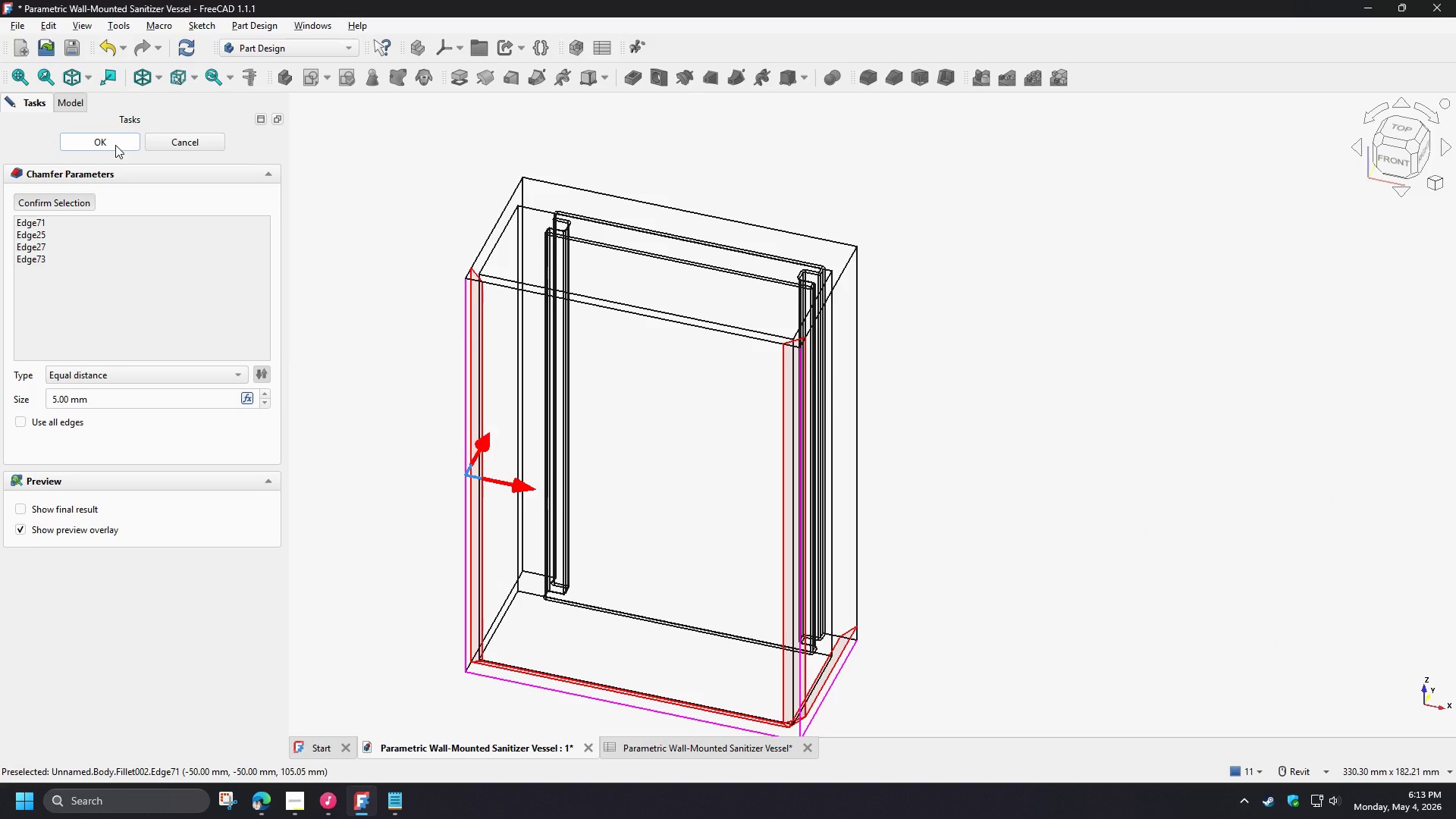 
left_click([115, 145])
 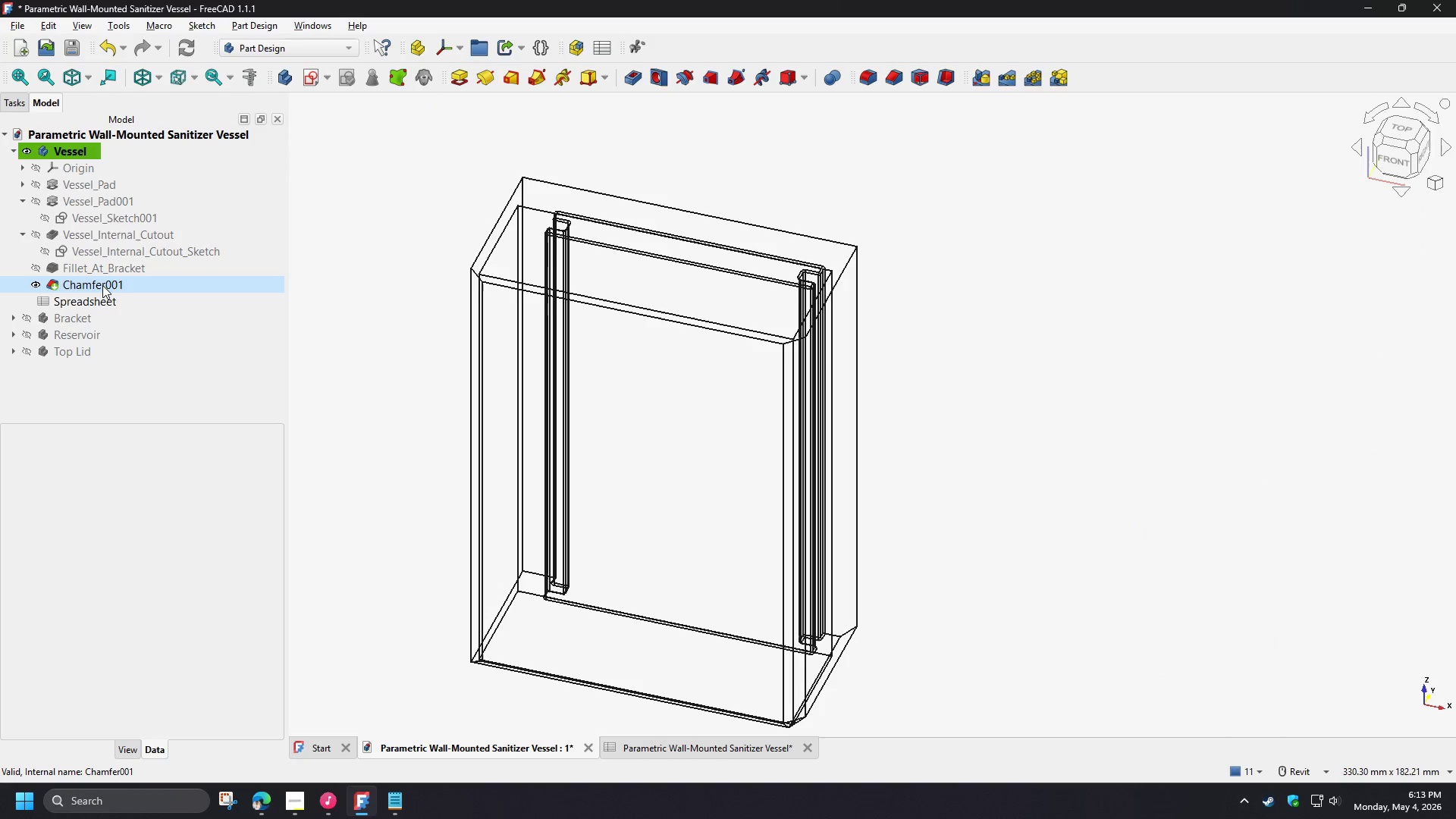 
left_click([102, 286])
 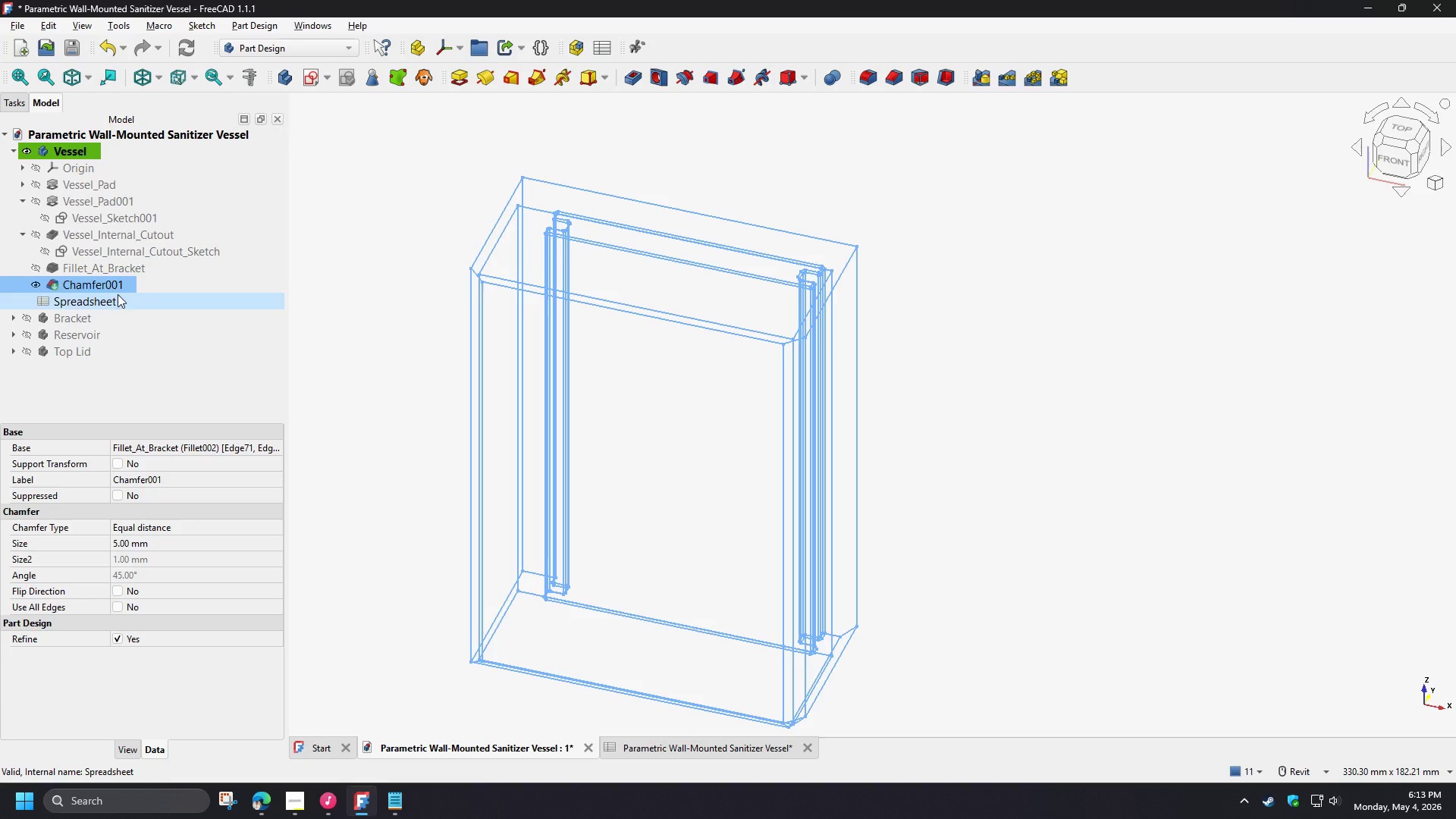 
type([F2]_e)
key(Backspace)
type(External)
 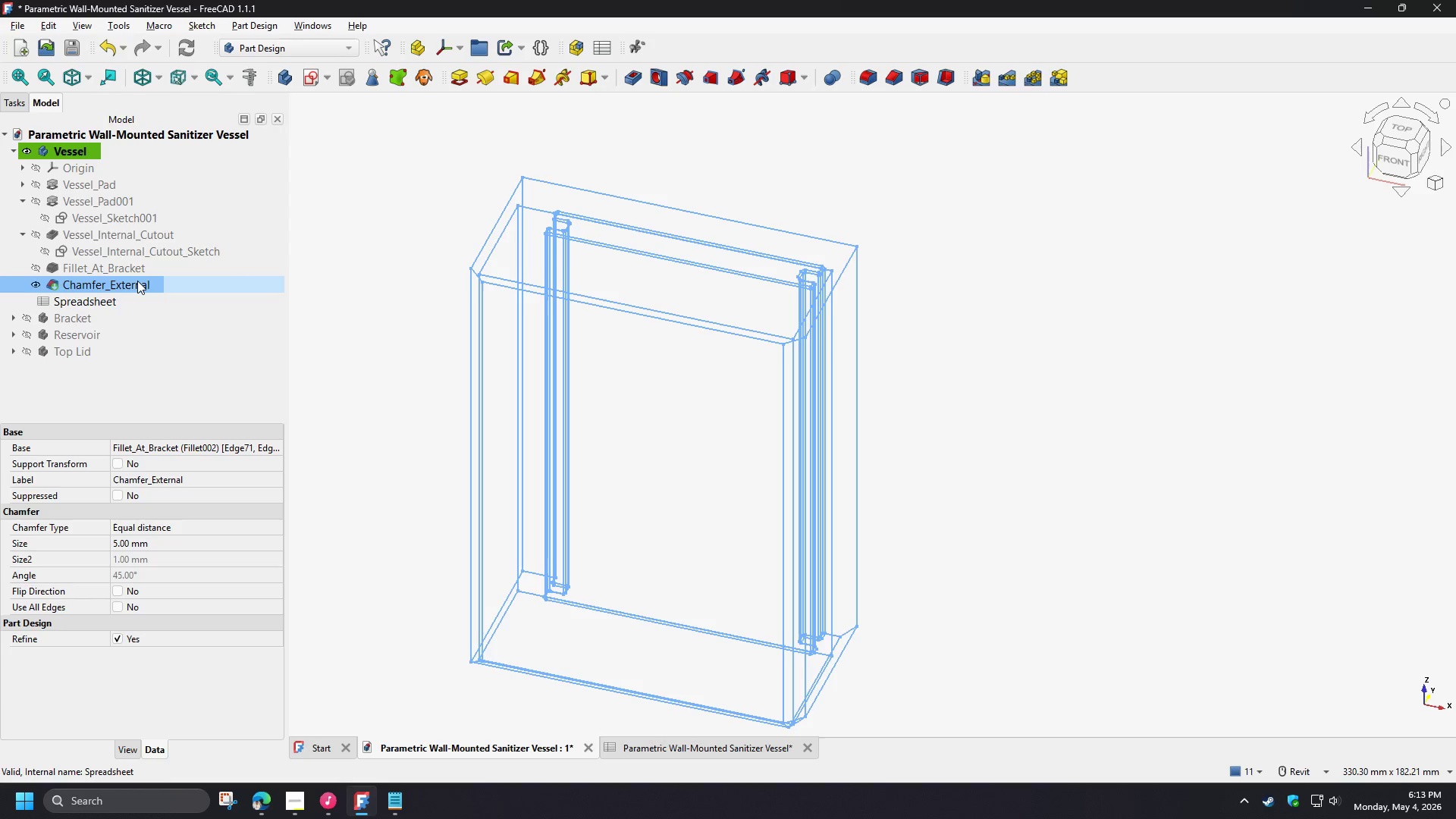 
left_click_drag(start_coordinate=[105, 283], to_coordinate=[137, 281])
 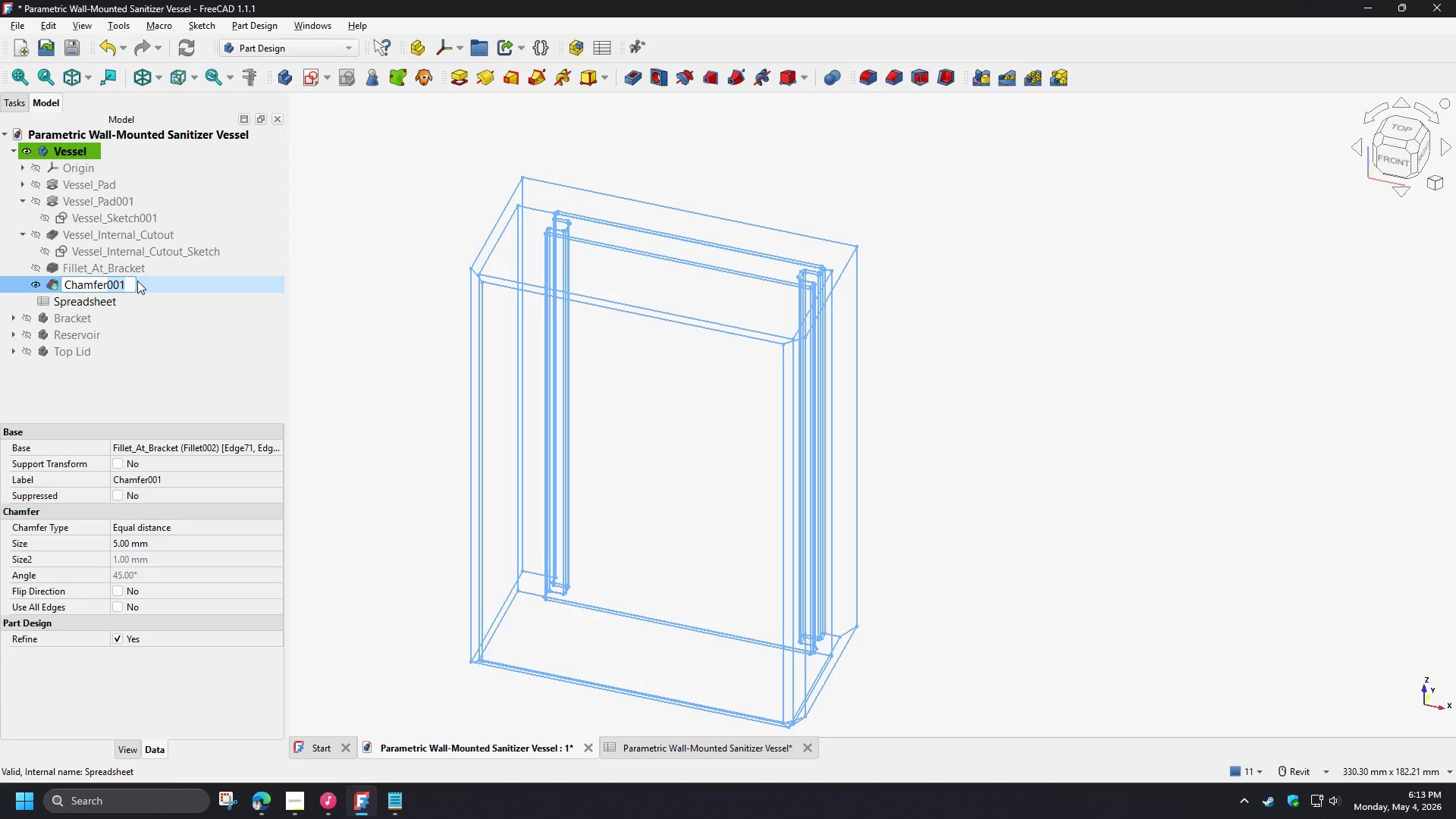 
key(Enter)
 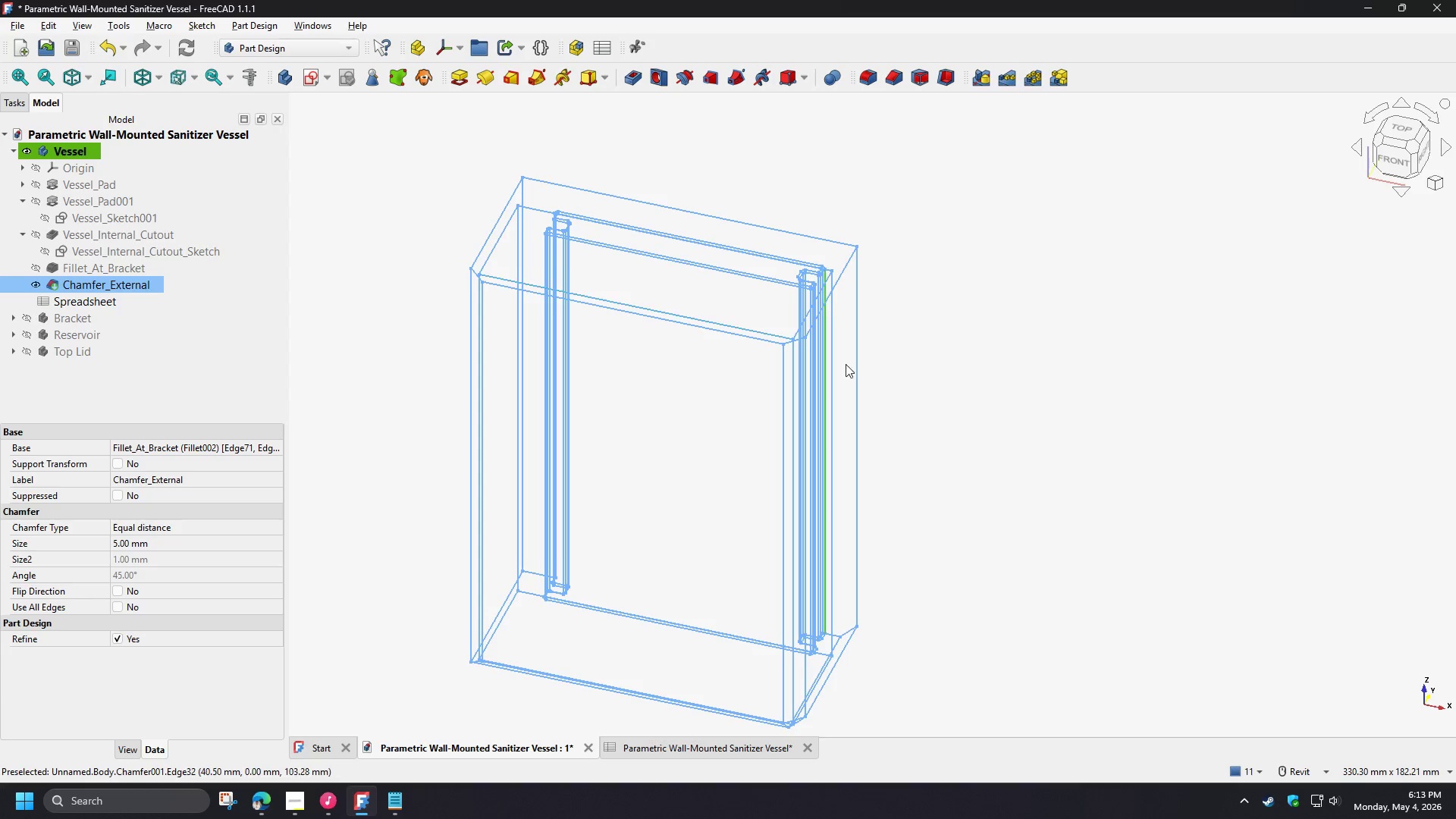 
left_click([976, 381])
 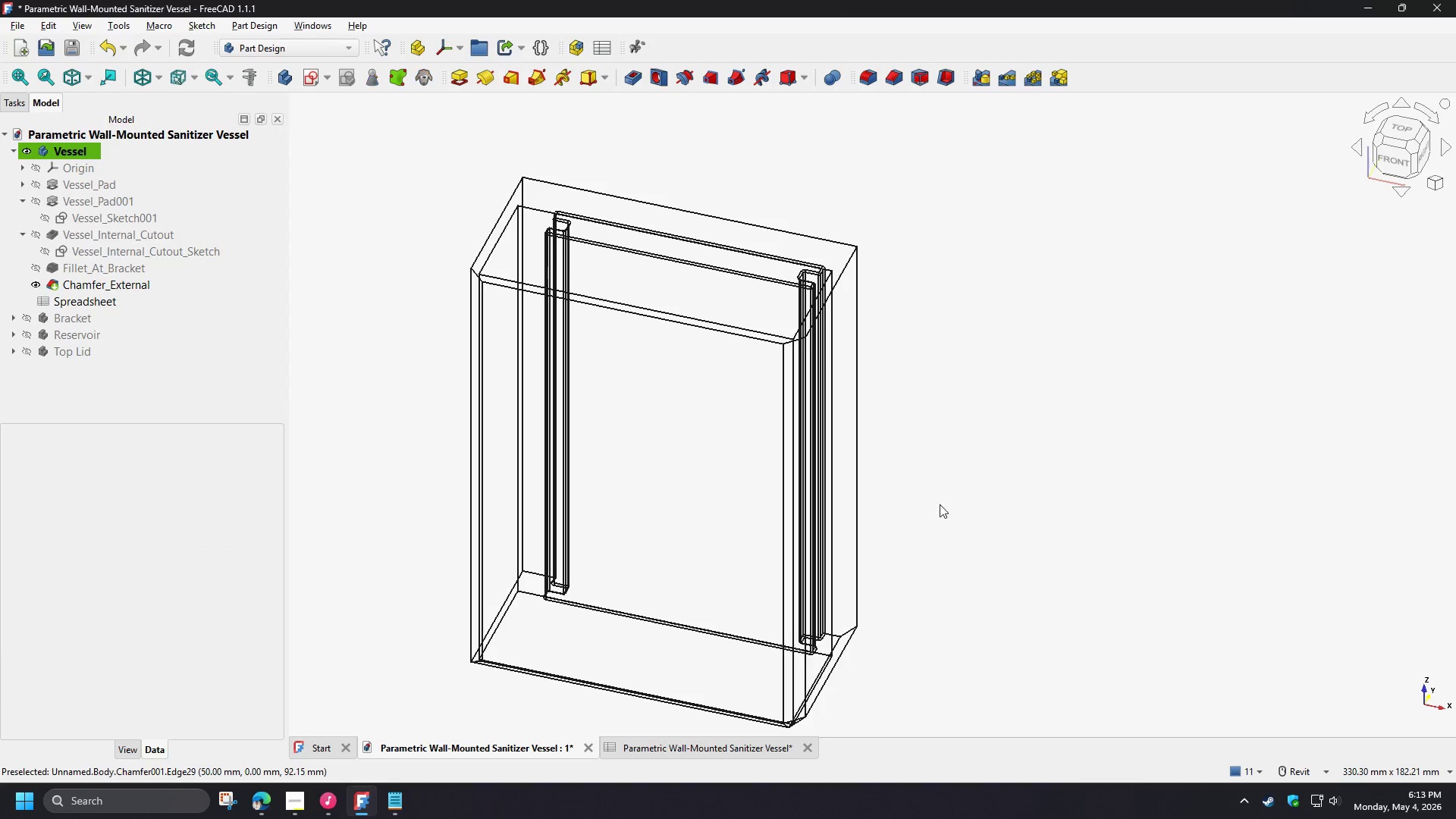 
hold_key(key=ShiftLeft, duration=1.5)
 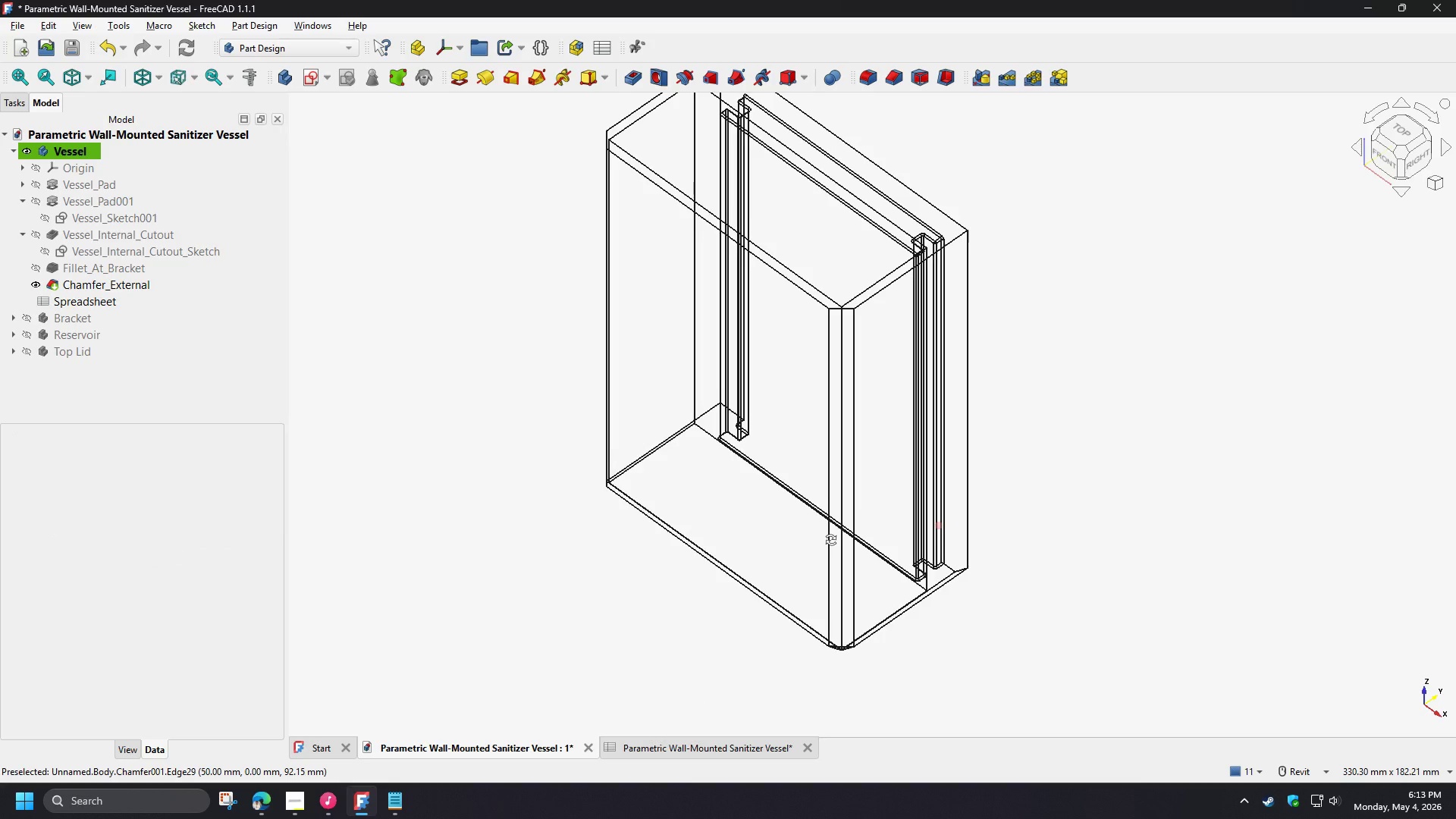 
hold_key(key=ShiftLeft, duration=1.38)
 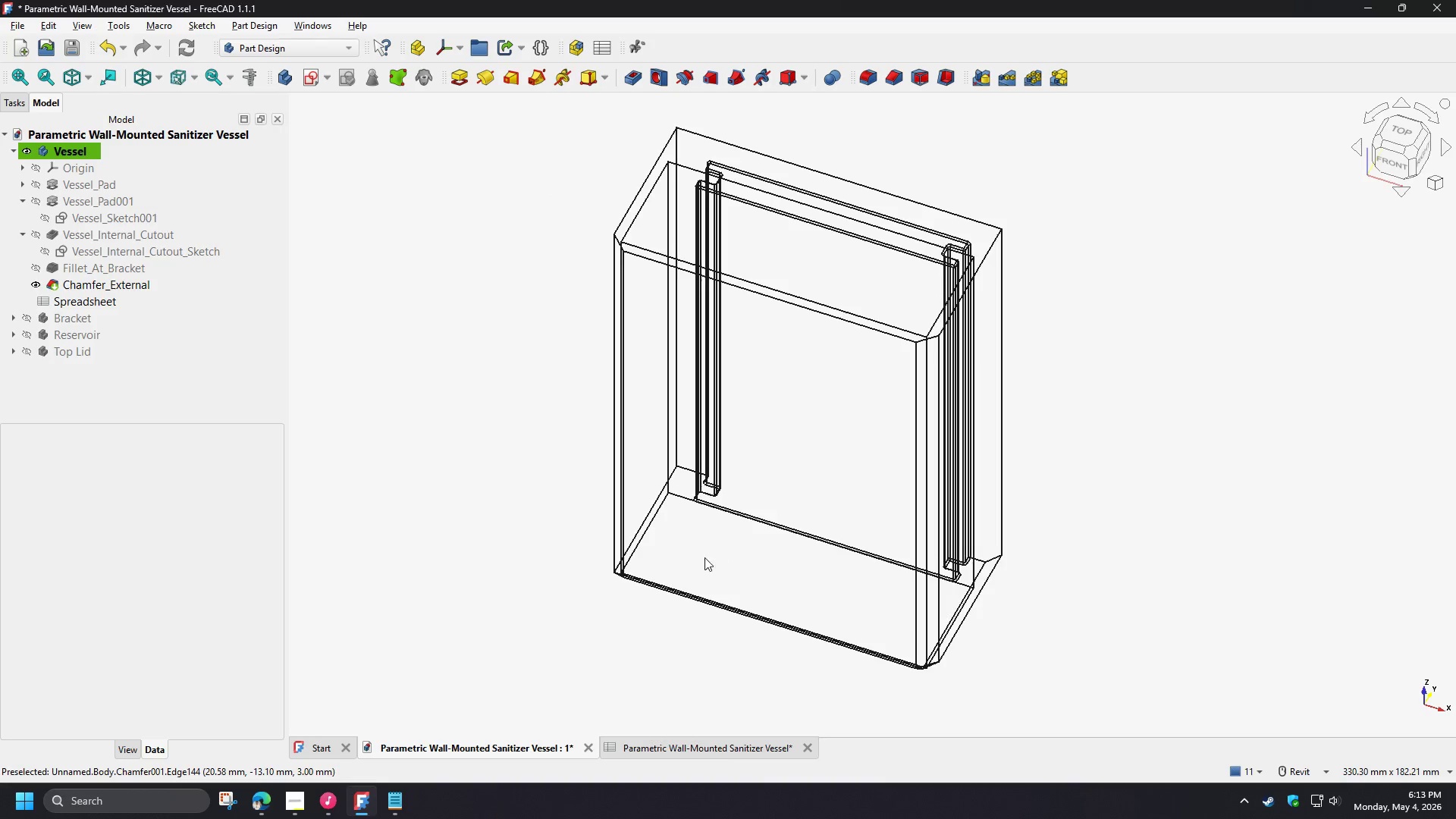 
scroll: coordinate [613, 573], scroll_direction: up, amount: 8.0
 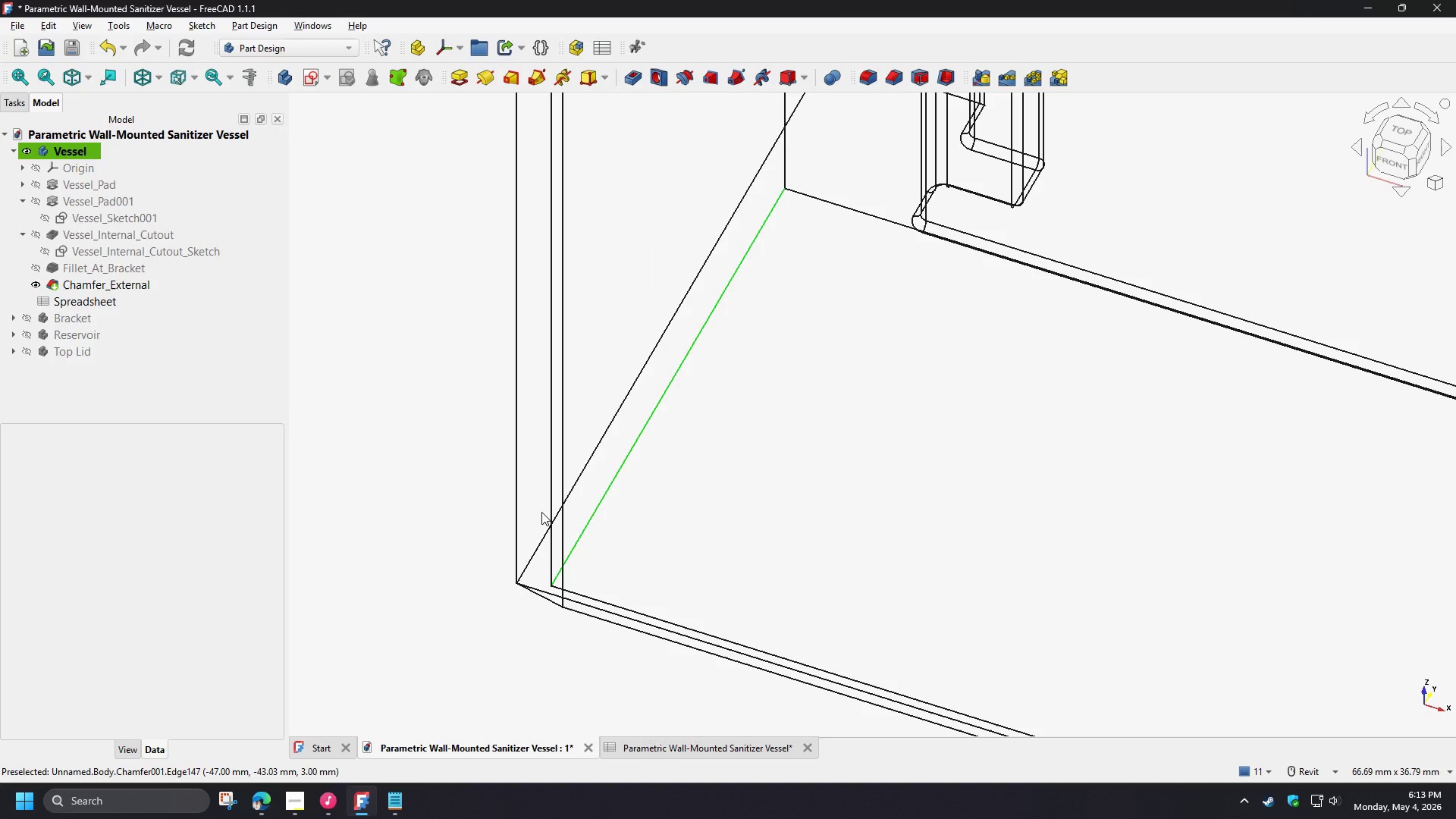 
left_click([161, 381])
 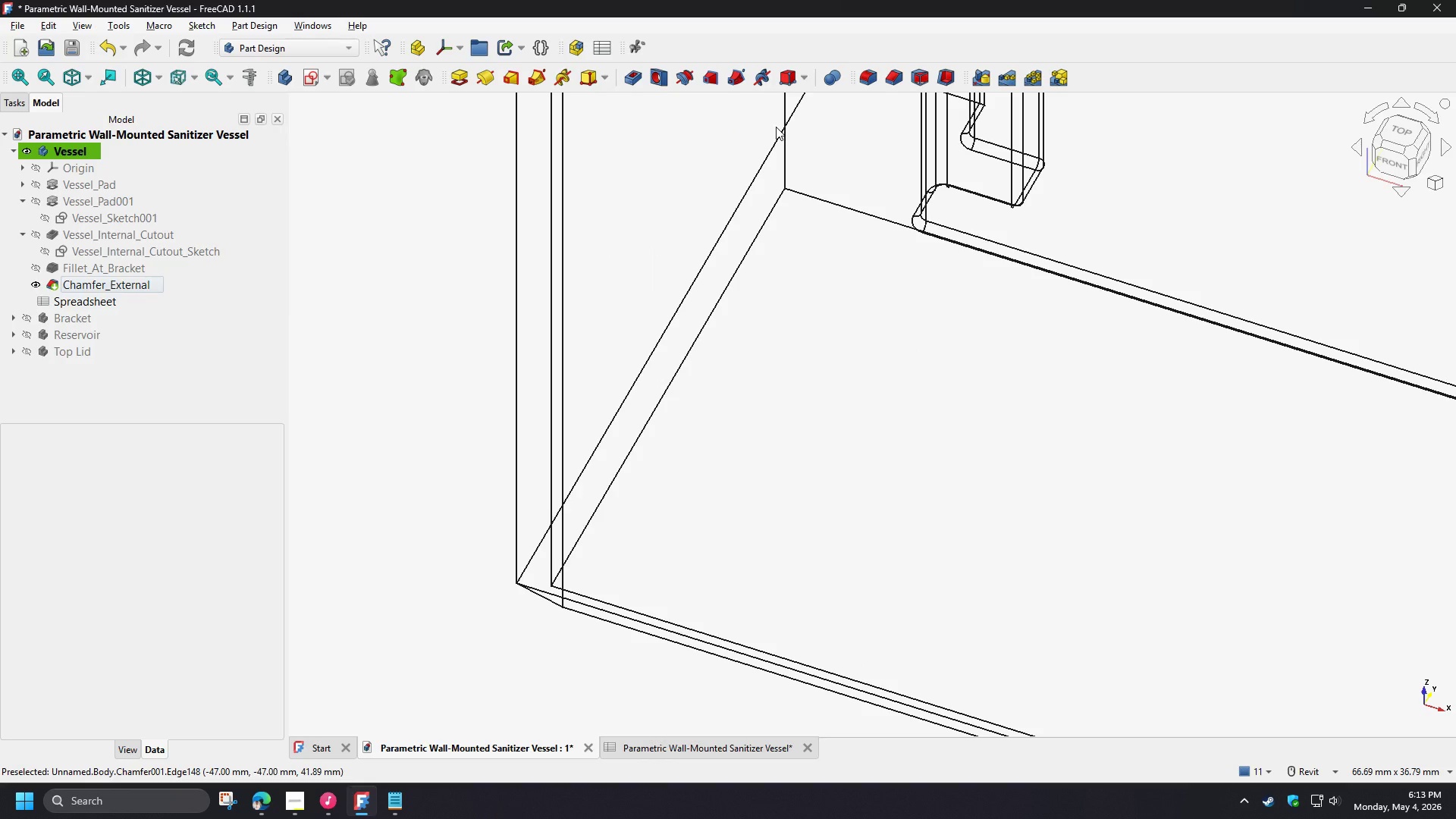 
left_click([387, 265])
 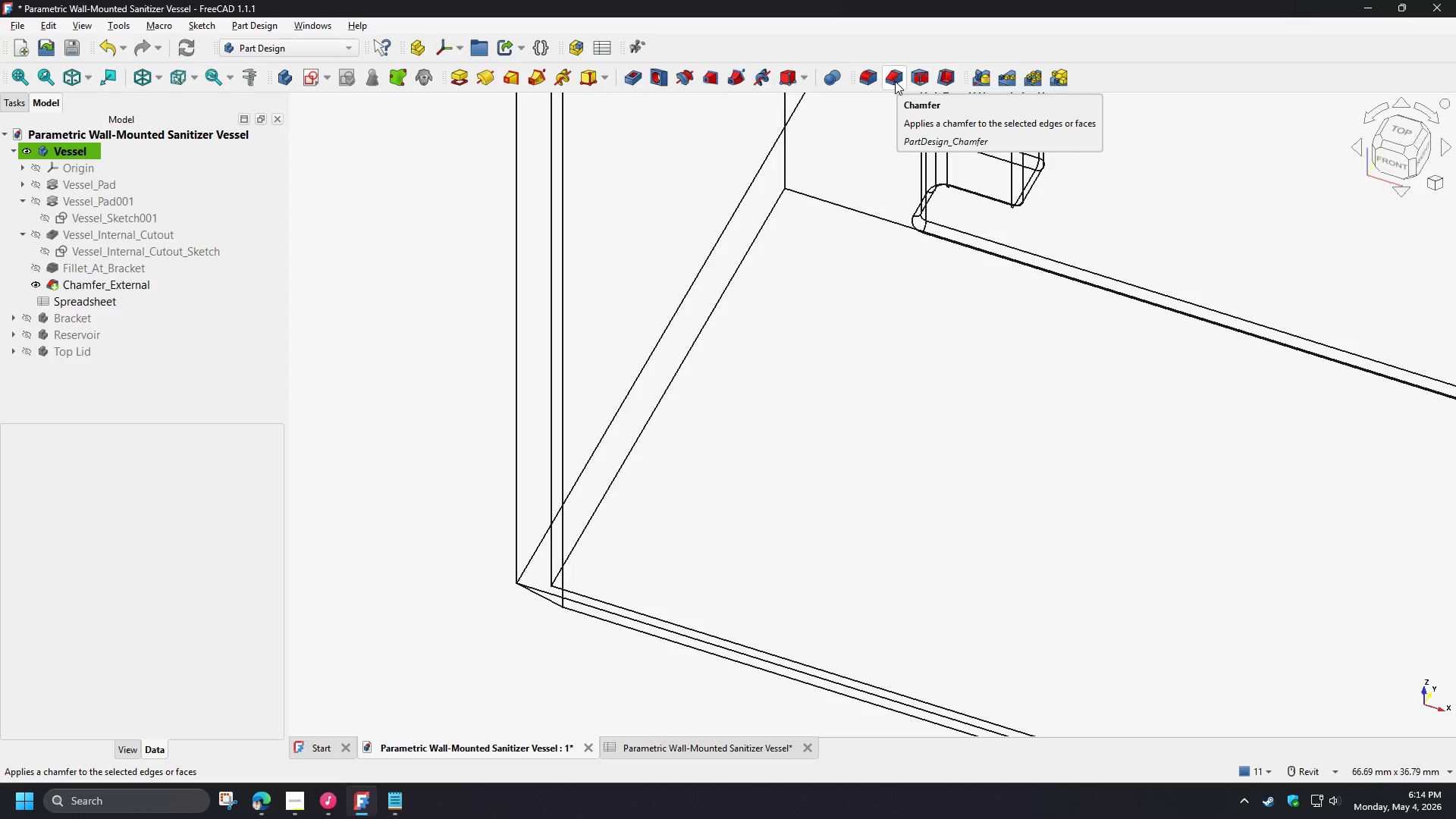 
wait(13.14)
 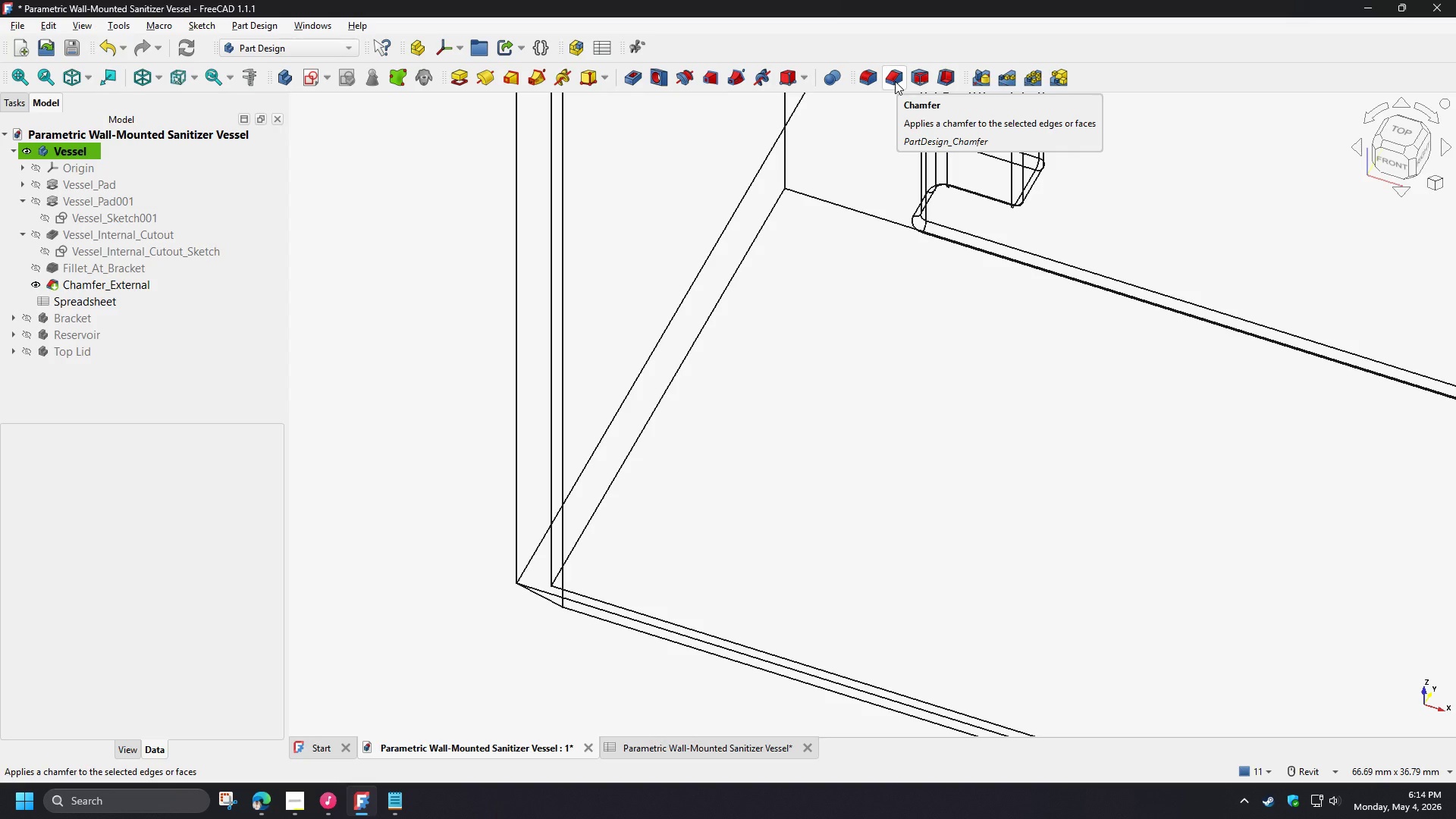 
scroll: coordinate [475, 347], scroll_direction: down, amount: 9.0
 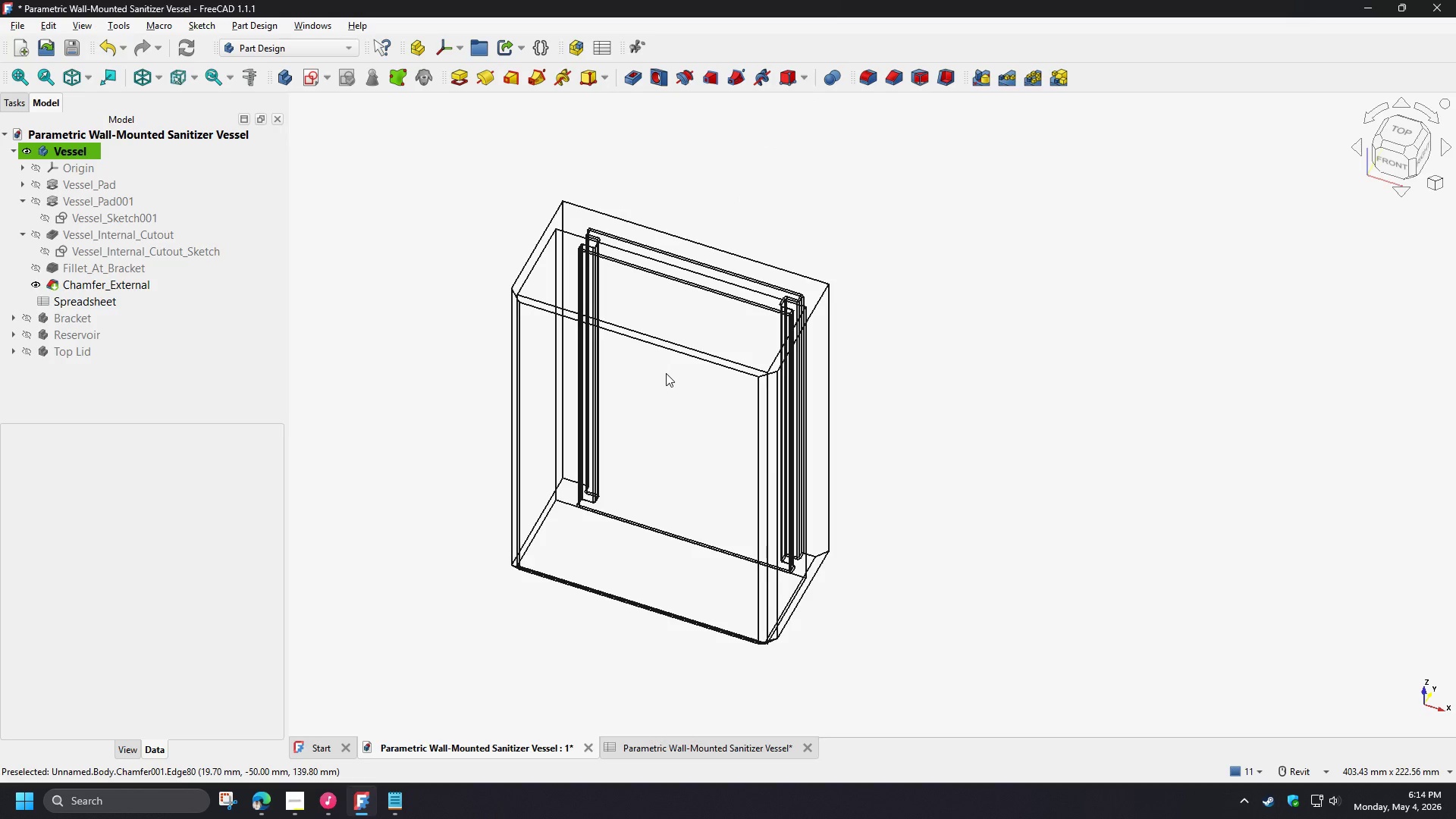 
scroll: coordinate [666, 373], scroll_direction: up, amount: 2.0
 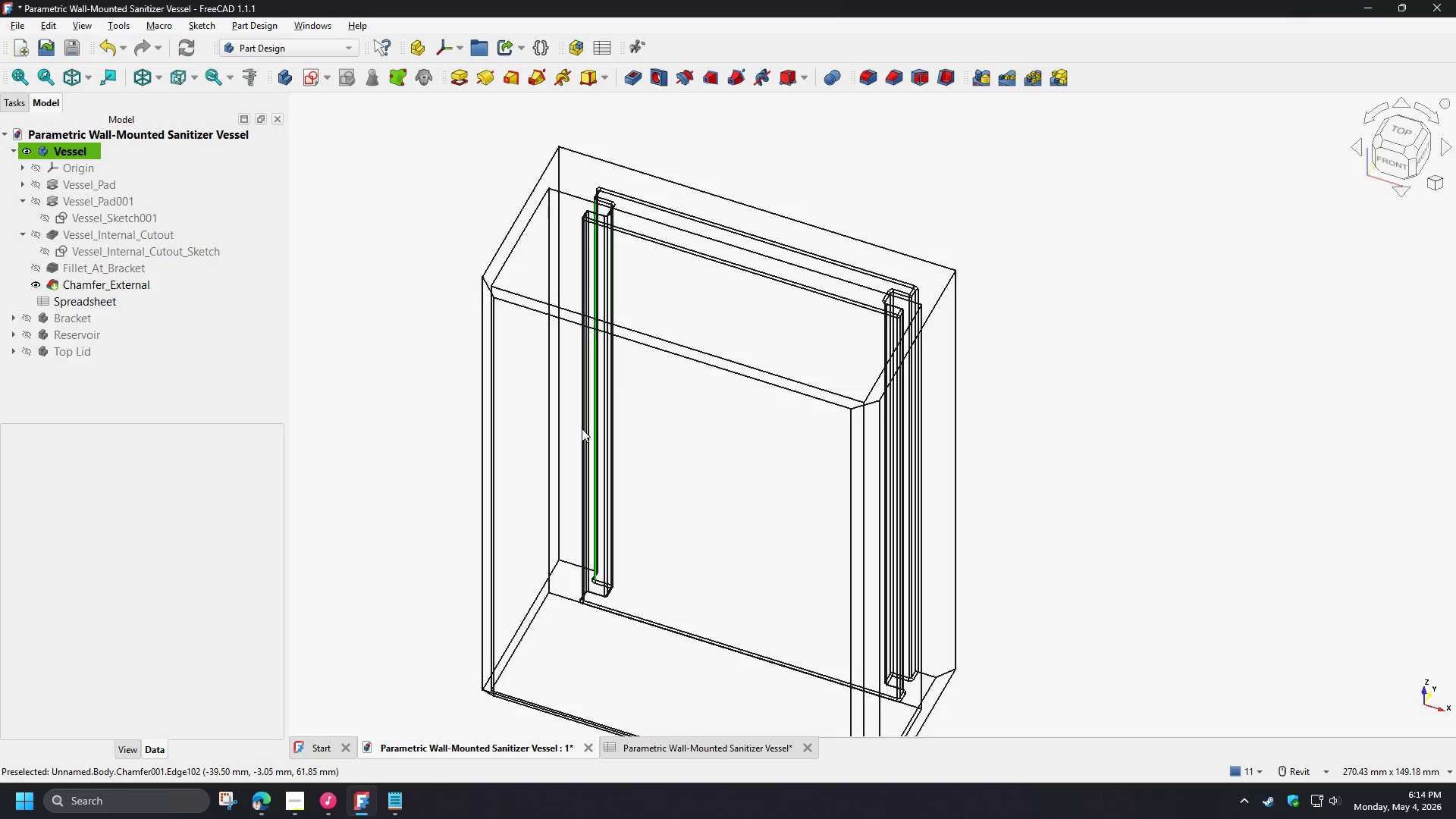 
hold_key(key=ShiftLeft, duration=1.5)
 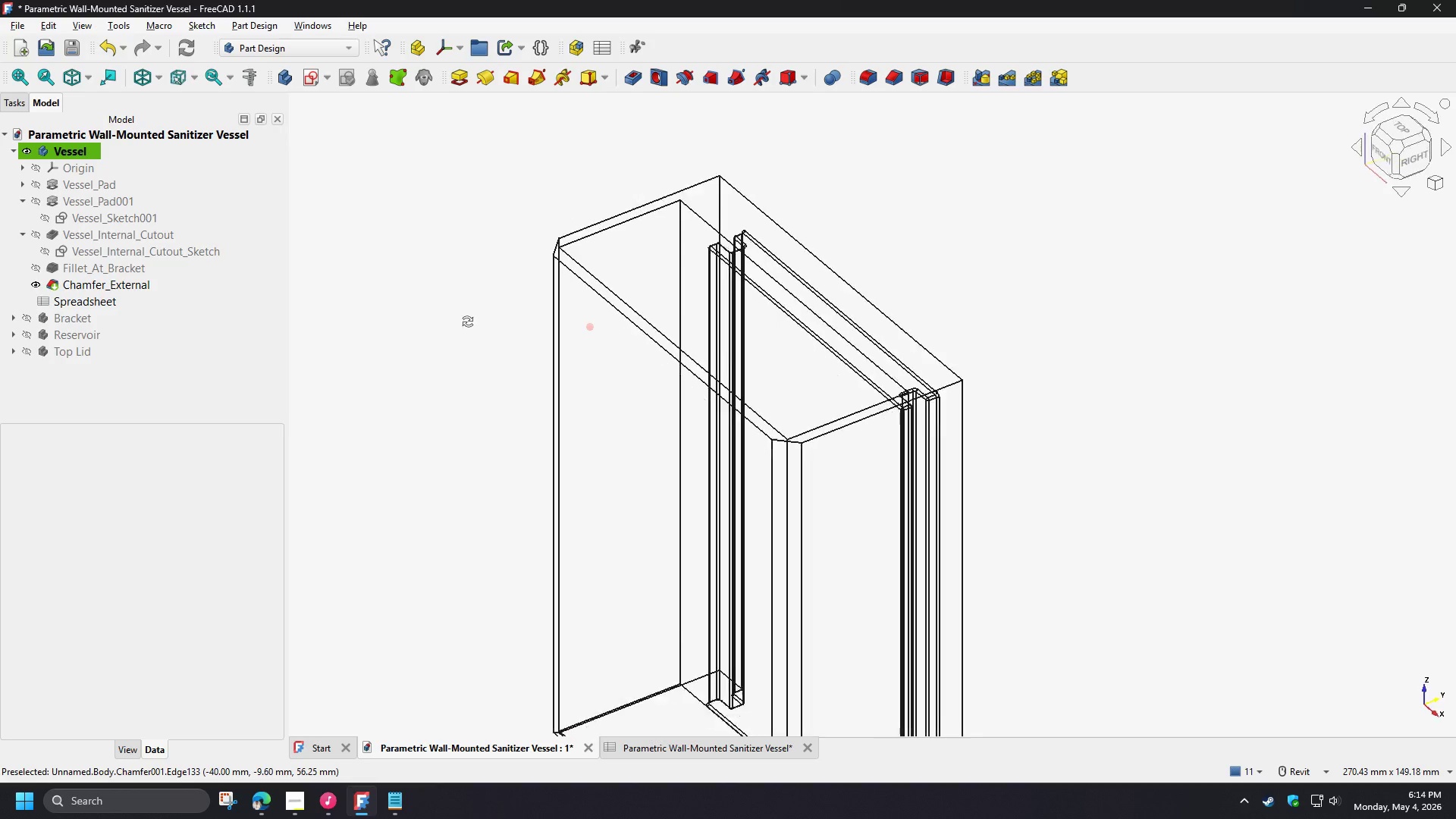 
hold_key(key=ShiftLeft, duration=1.51)
 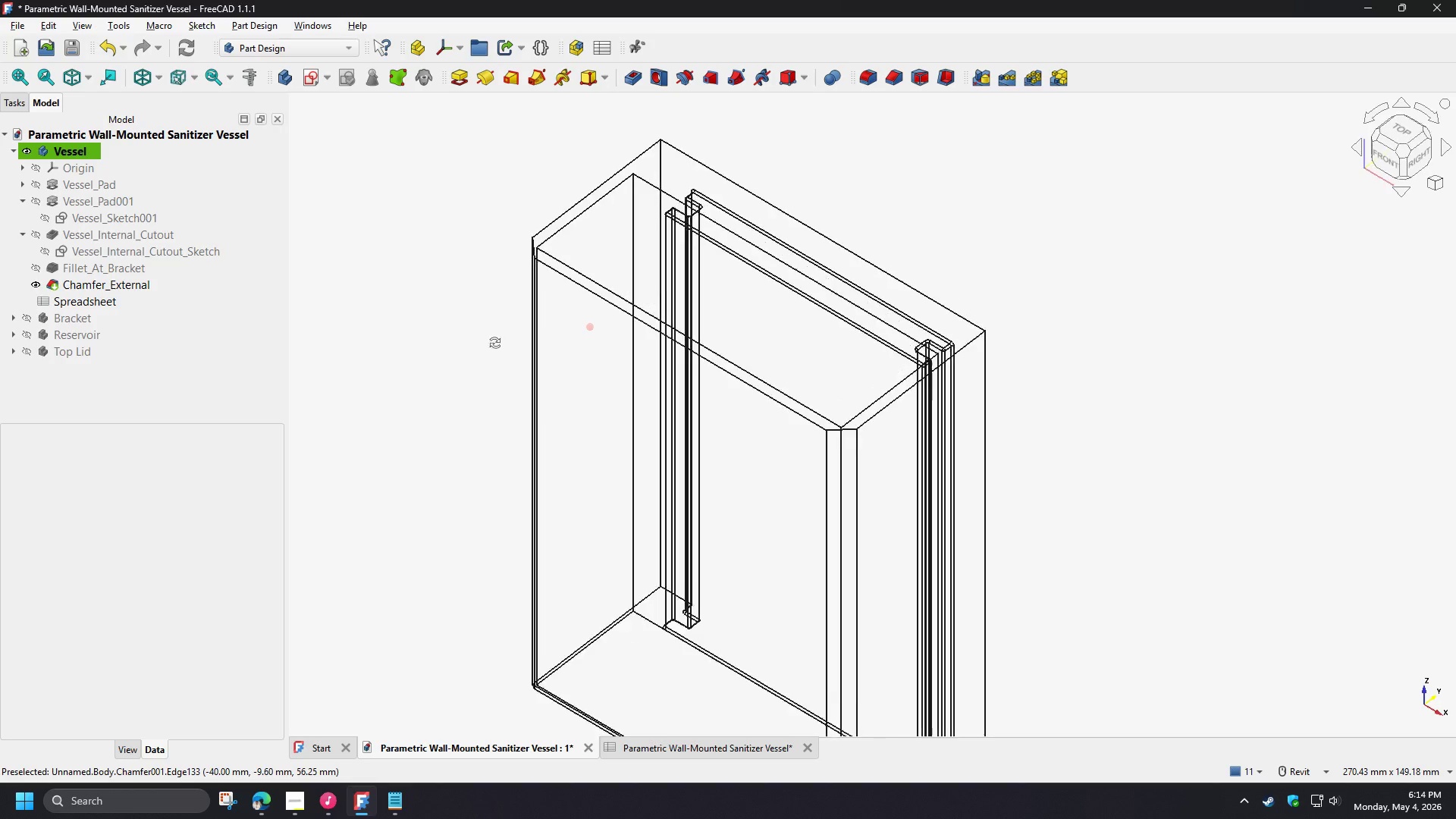 
hold_key(key=ShiftLeft, duration=1.42)
 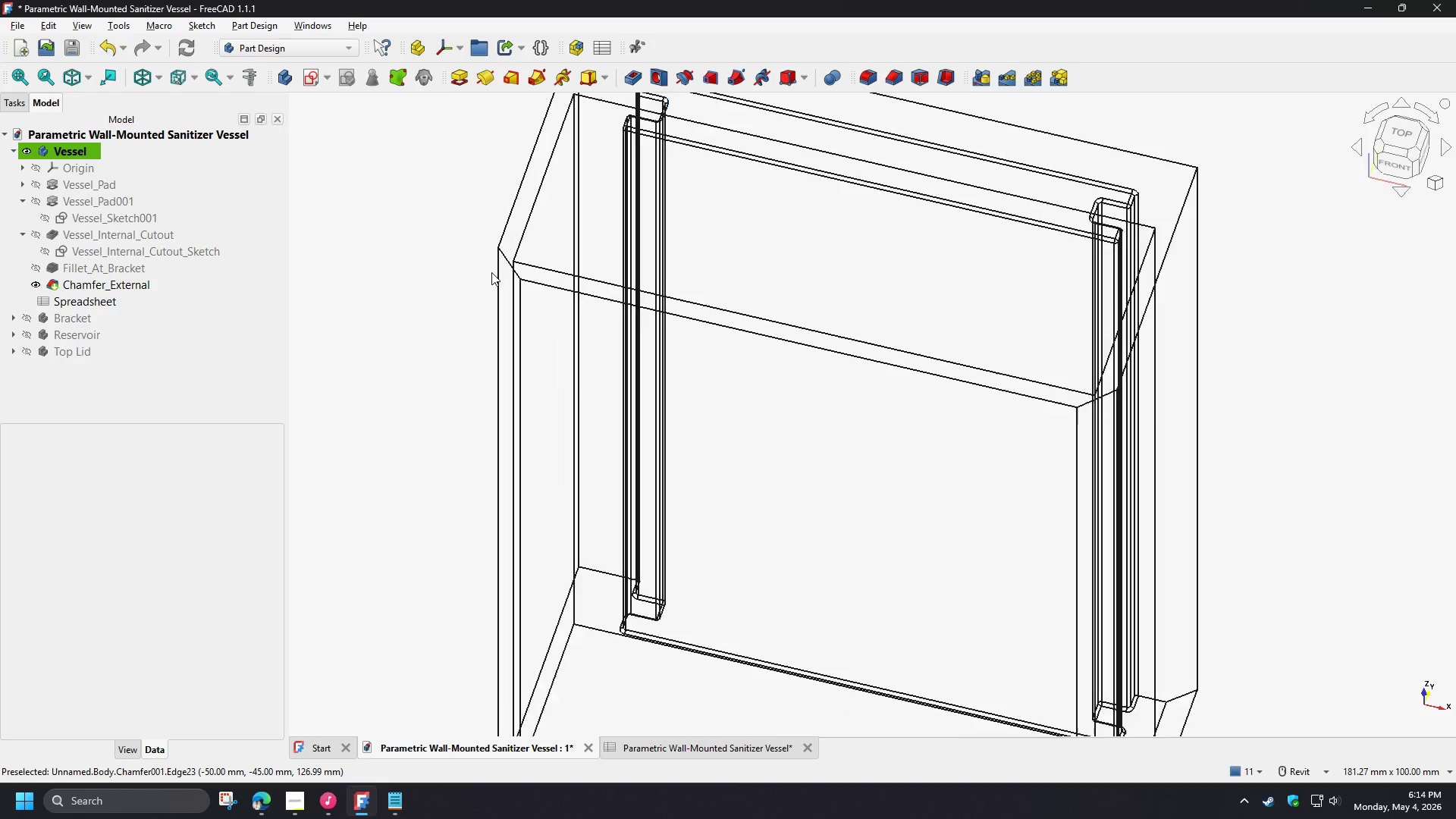 
scroll: coordinate [553, 244], scroll_direction: up, amount: 7.0
 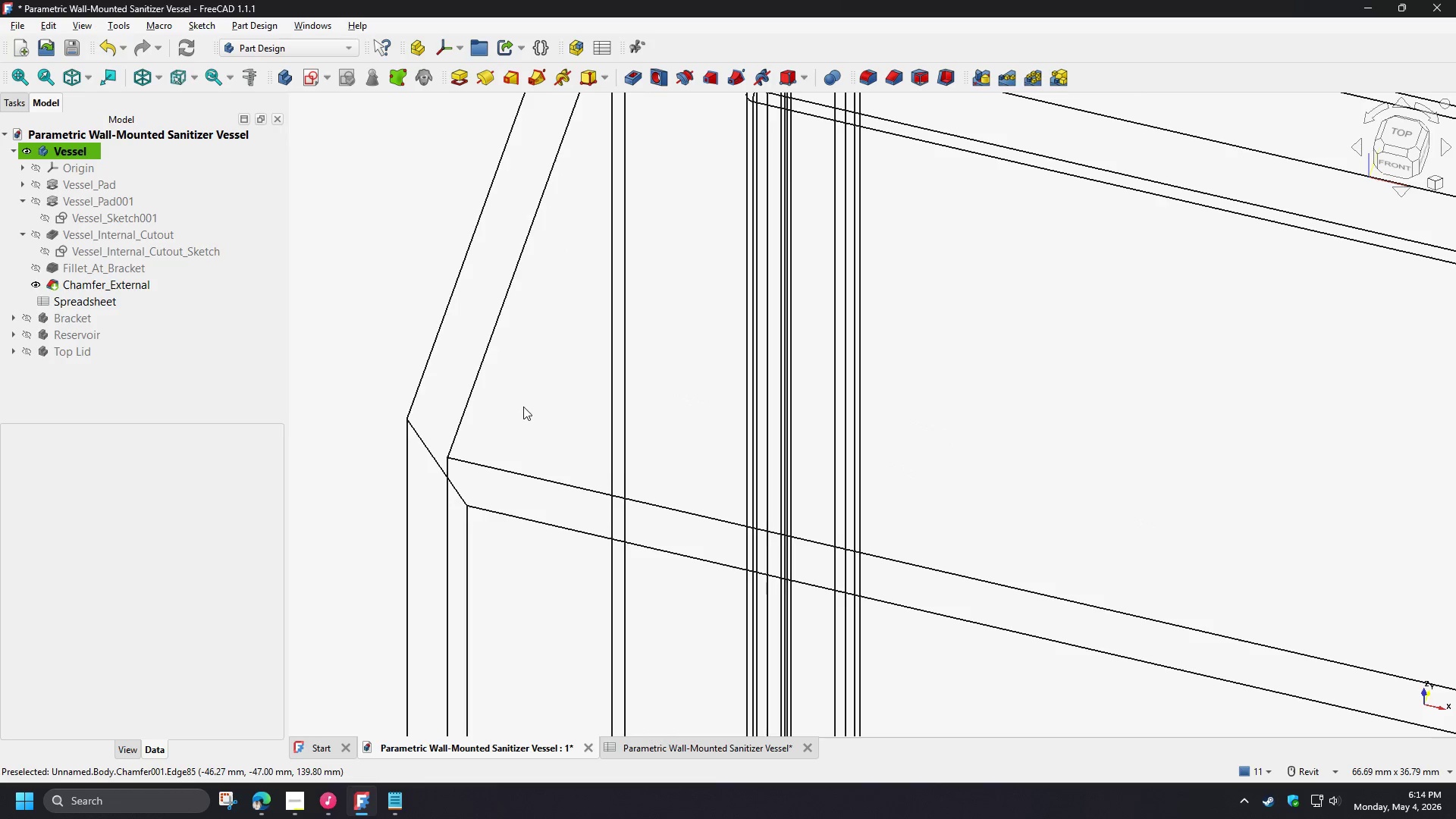 
scroll: coordinate [523, 406], scroll_direction: down, amount: 3.0
 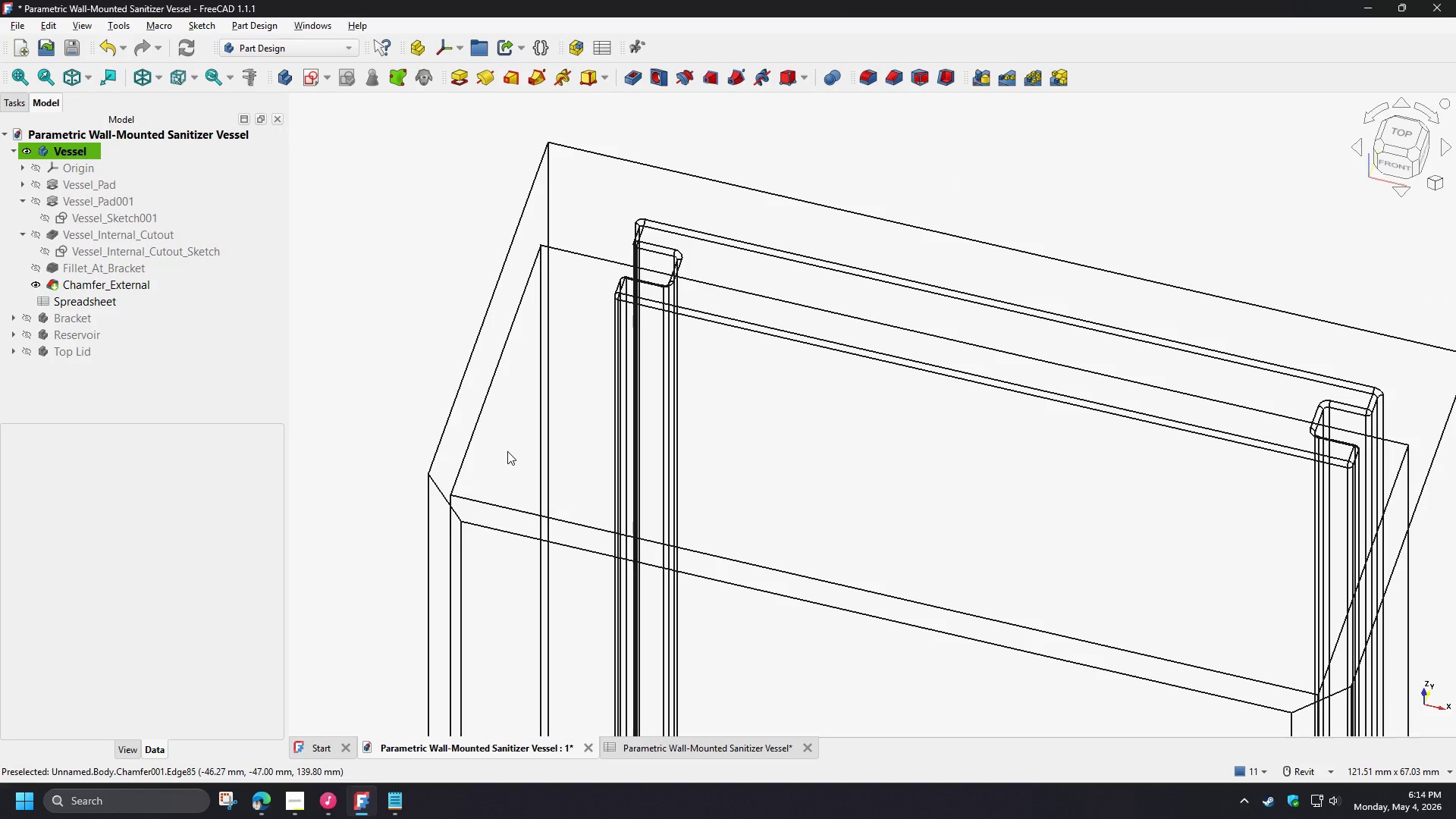 
wait(11.31)
 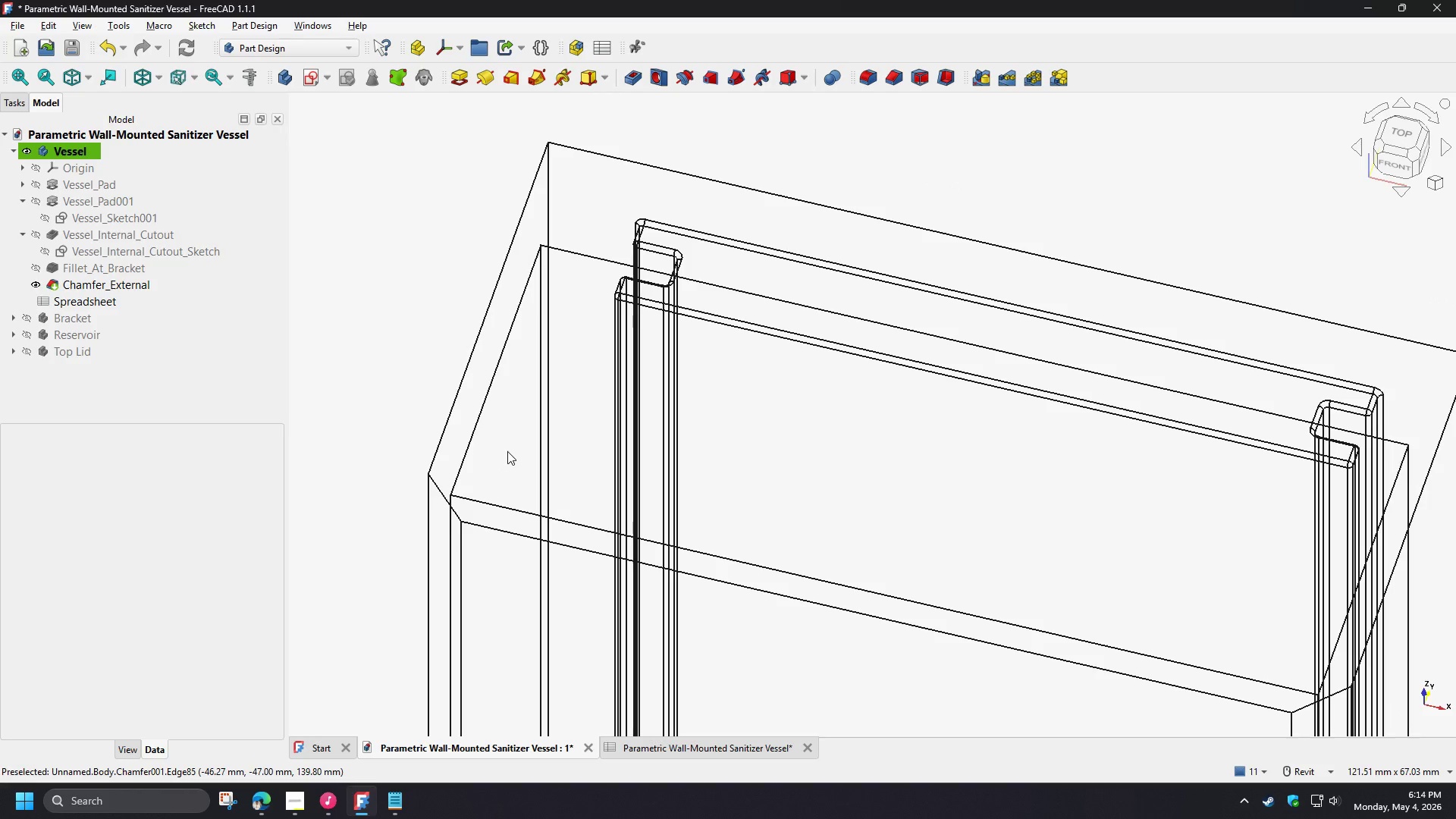 
scroll: coordinate [538, 272], scroll_direction: down, amount: 2.0
 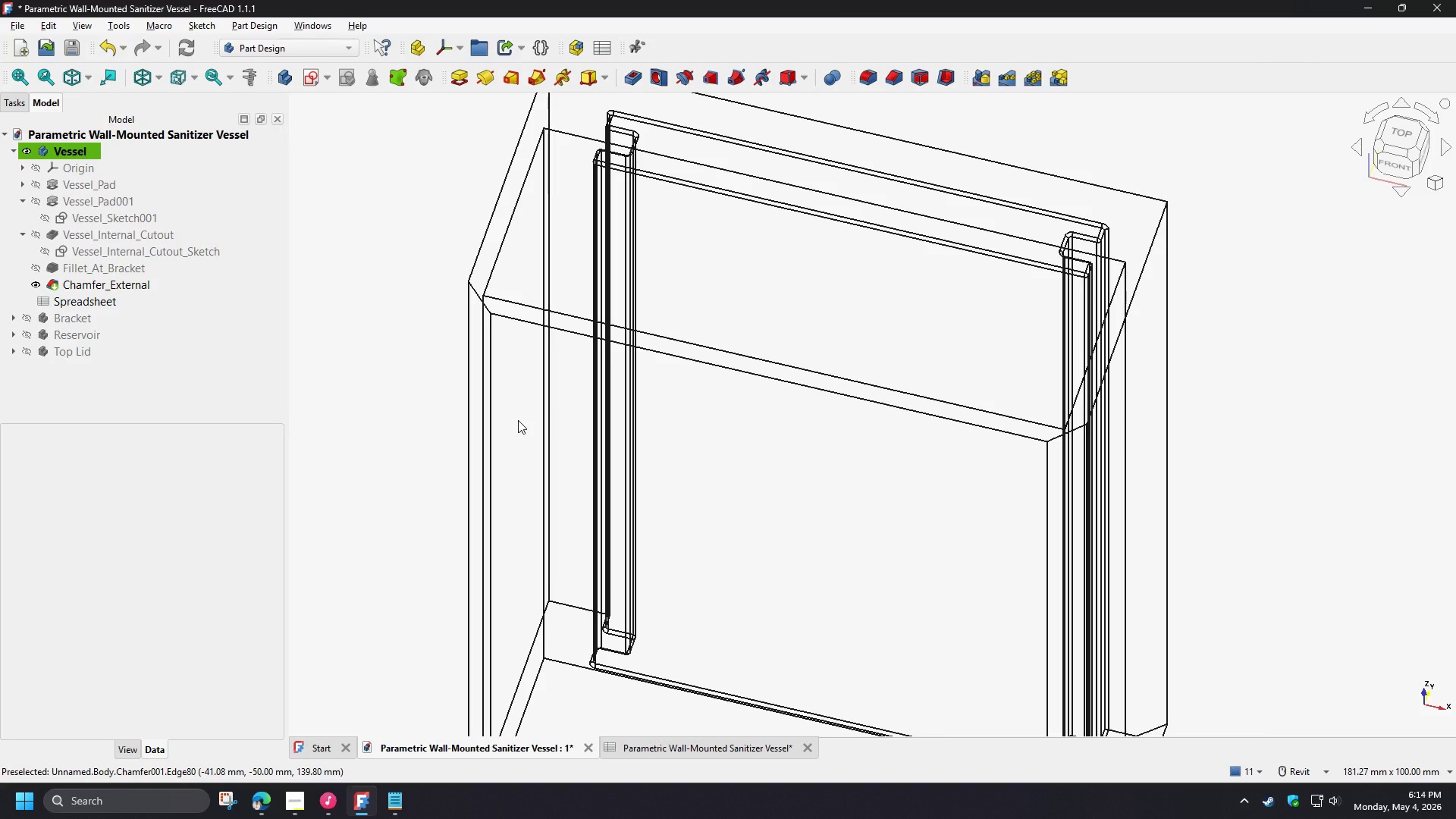 
wait(19.63)
 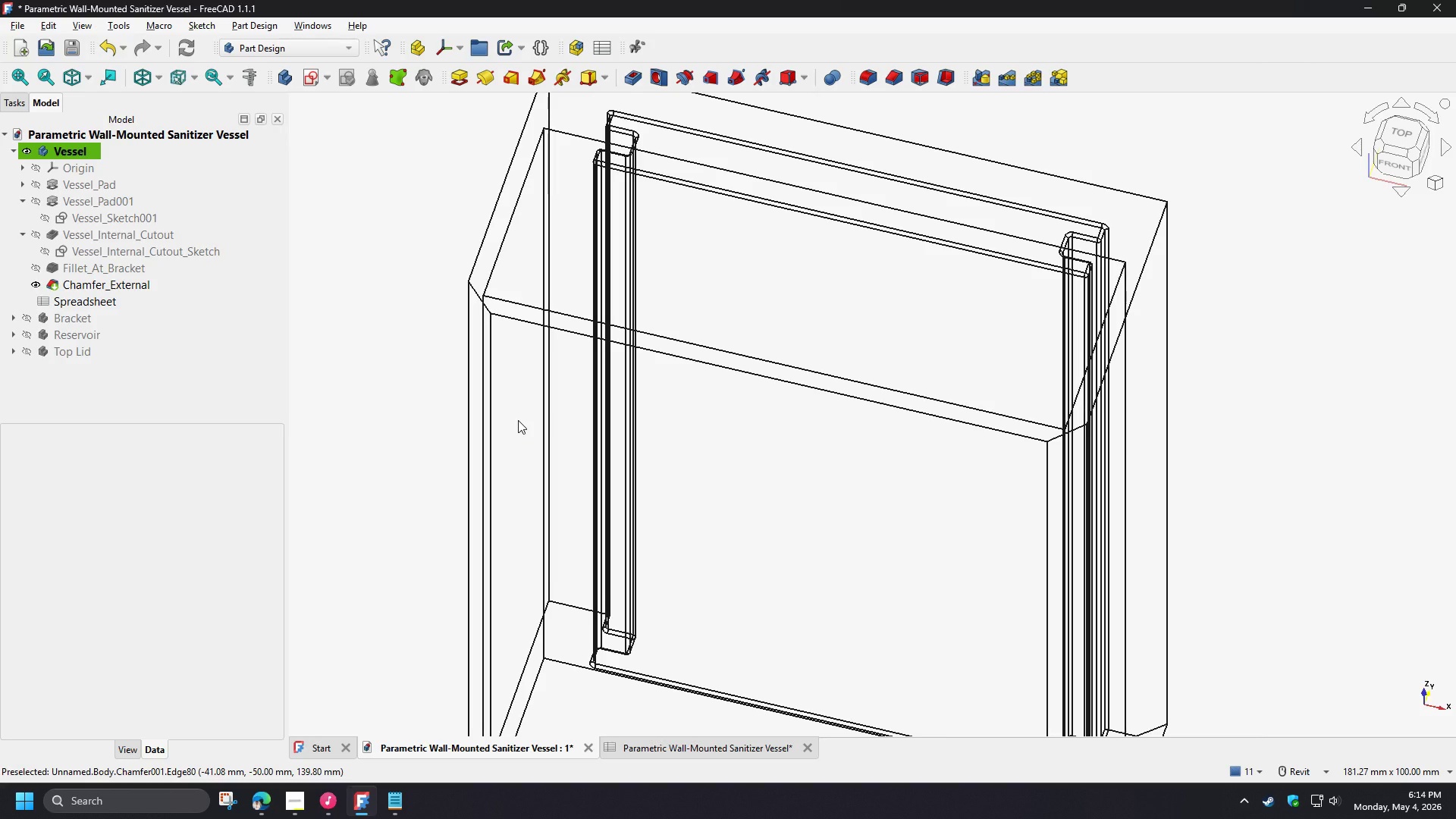 
scroll: coordinate [523, 381], scroll_direction: down, amount: 3.0
 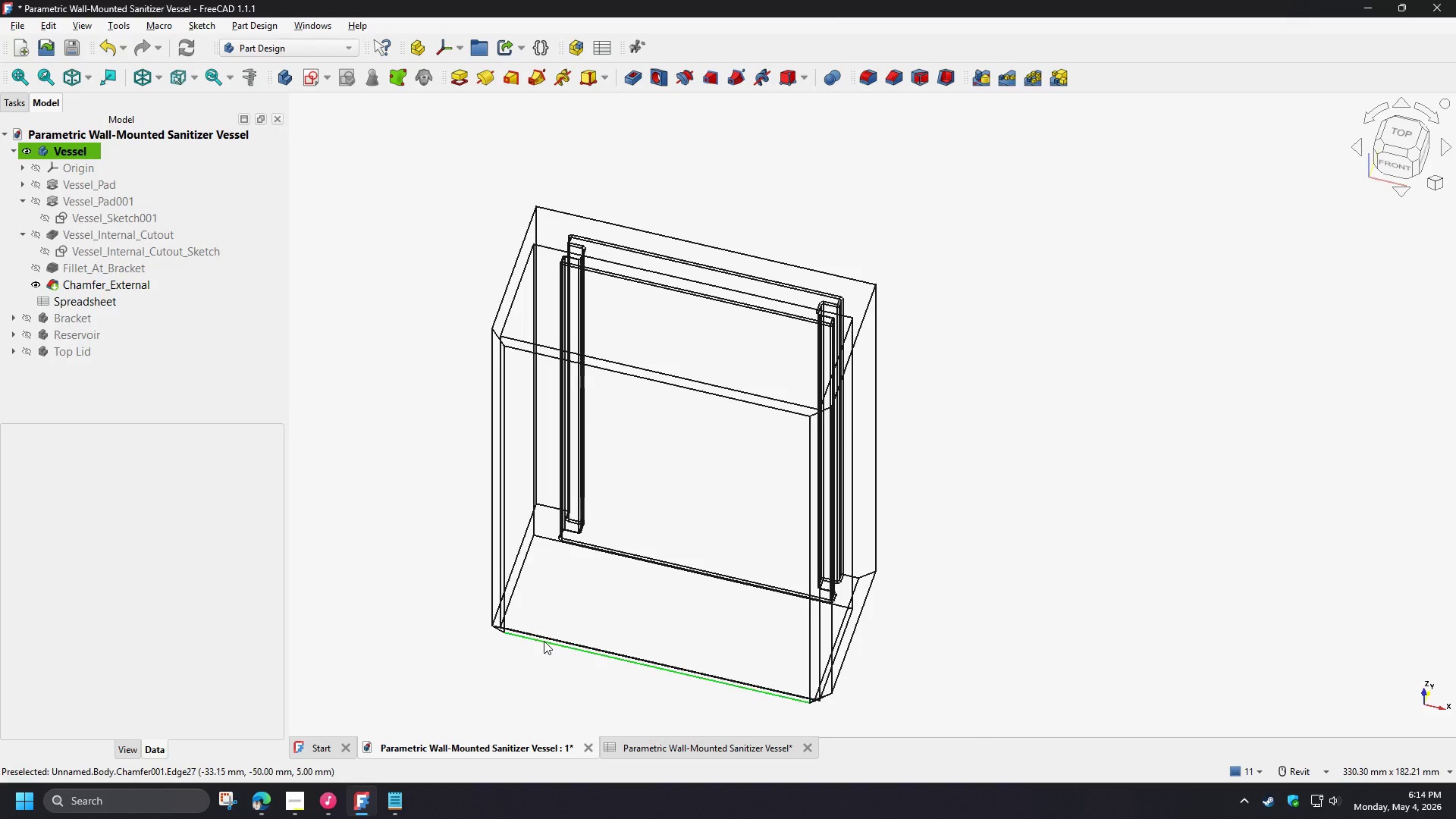 
hold_key(key=ShiftLeft, duration=1.44)
 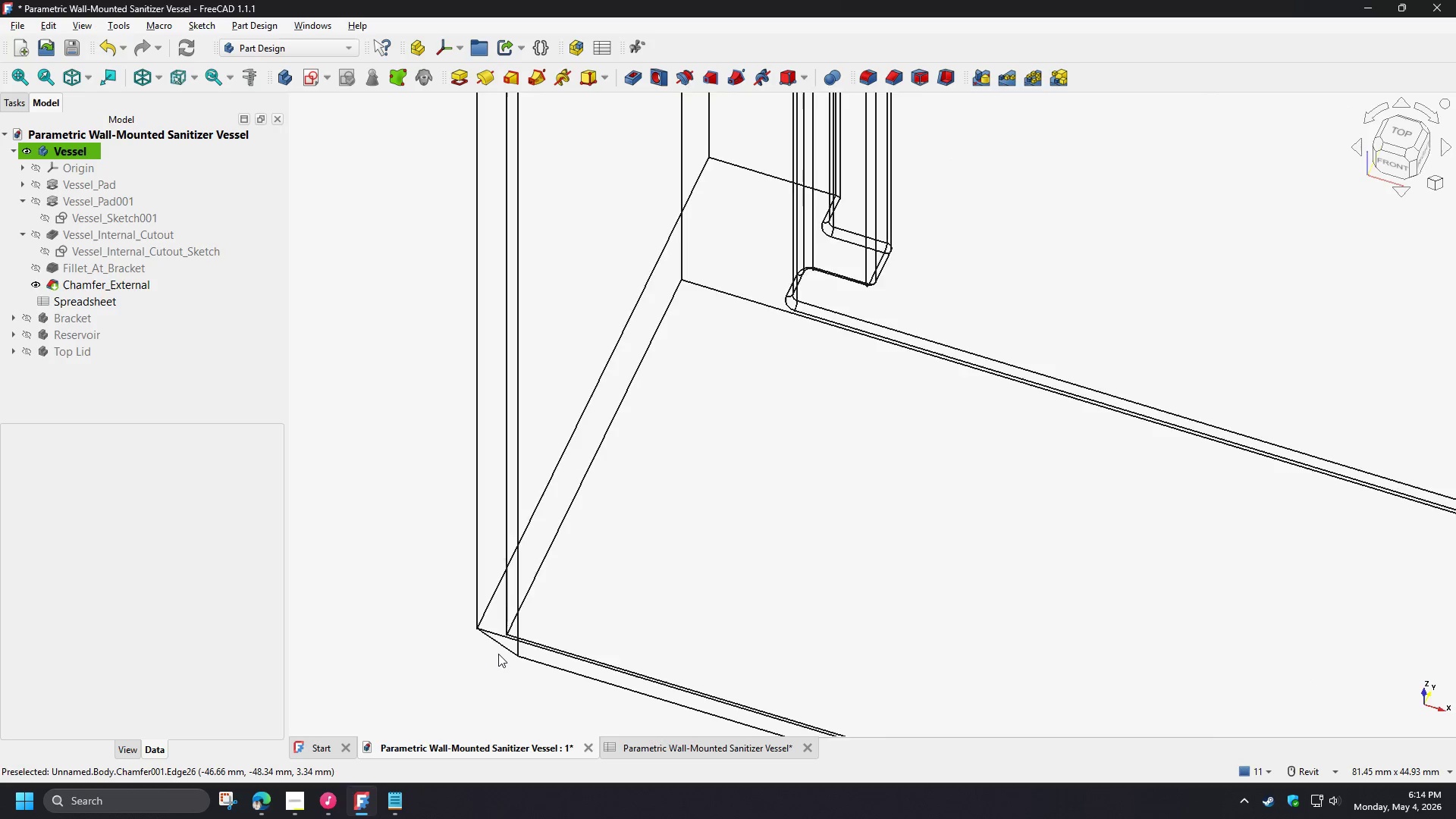 
scroll: coordinate [520, 608], scroll_direction: up, amount: 4.0
 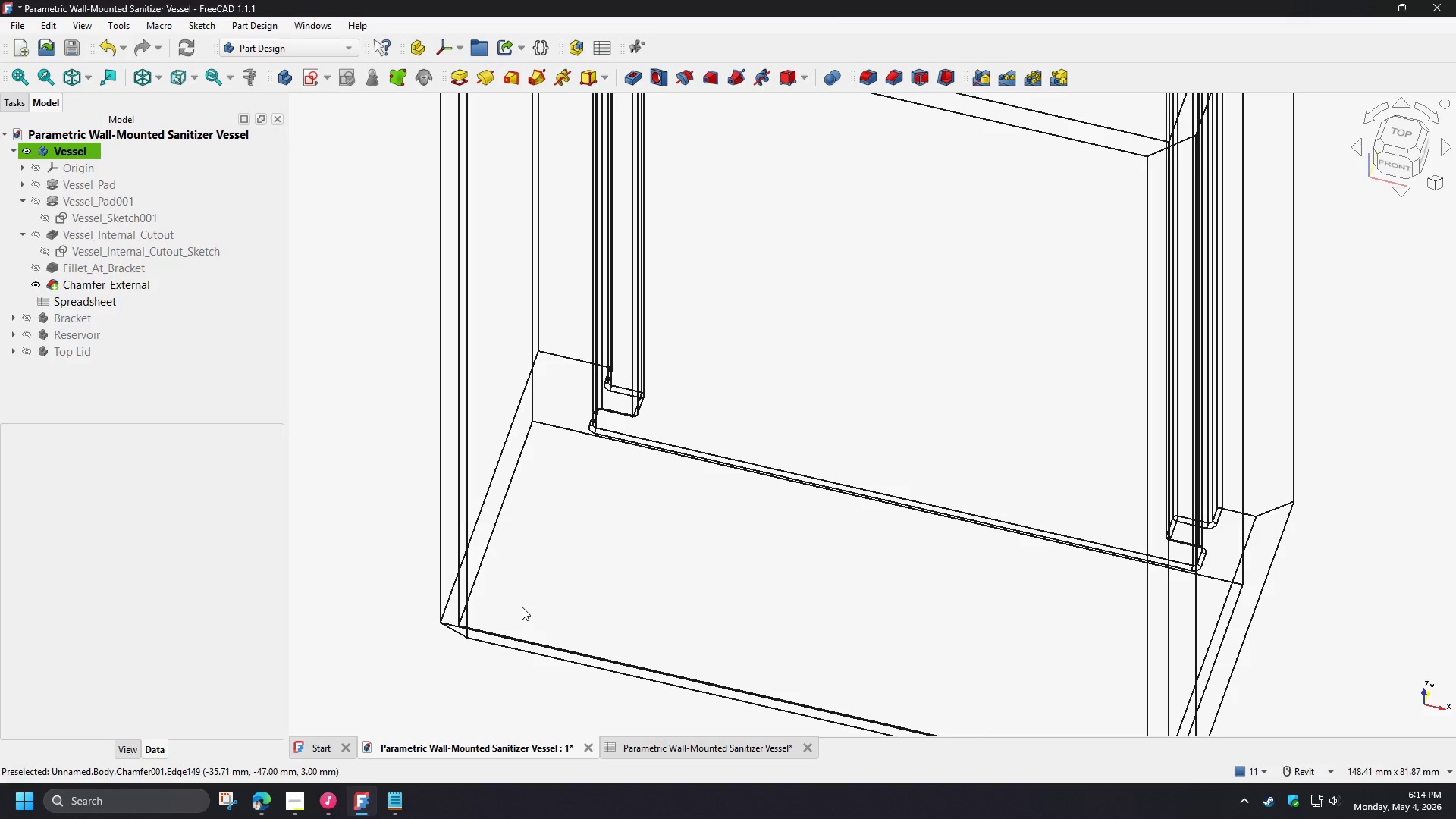 
hold_key(key=ShiftLeft, duration=19.8)
scroll: coordinate [498, 654], scroll_direction: up, amount: 6.0
 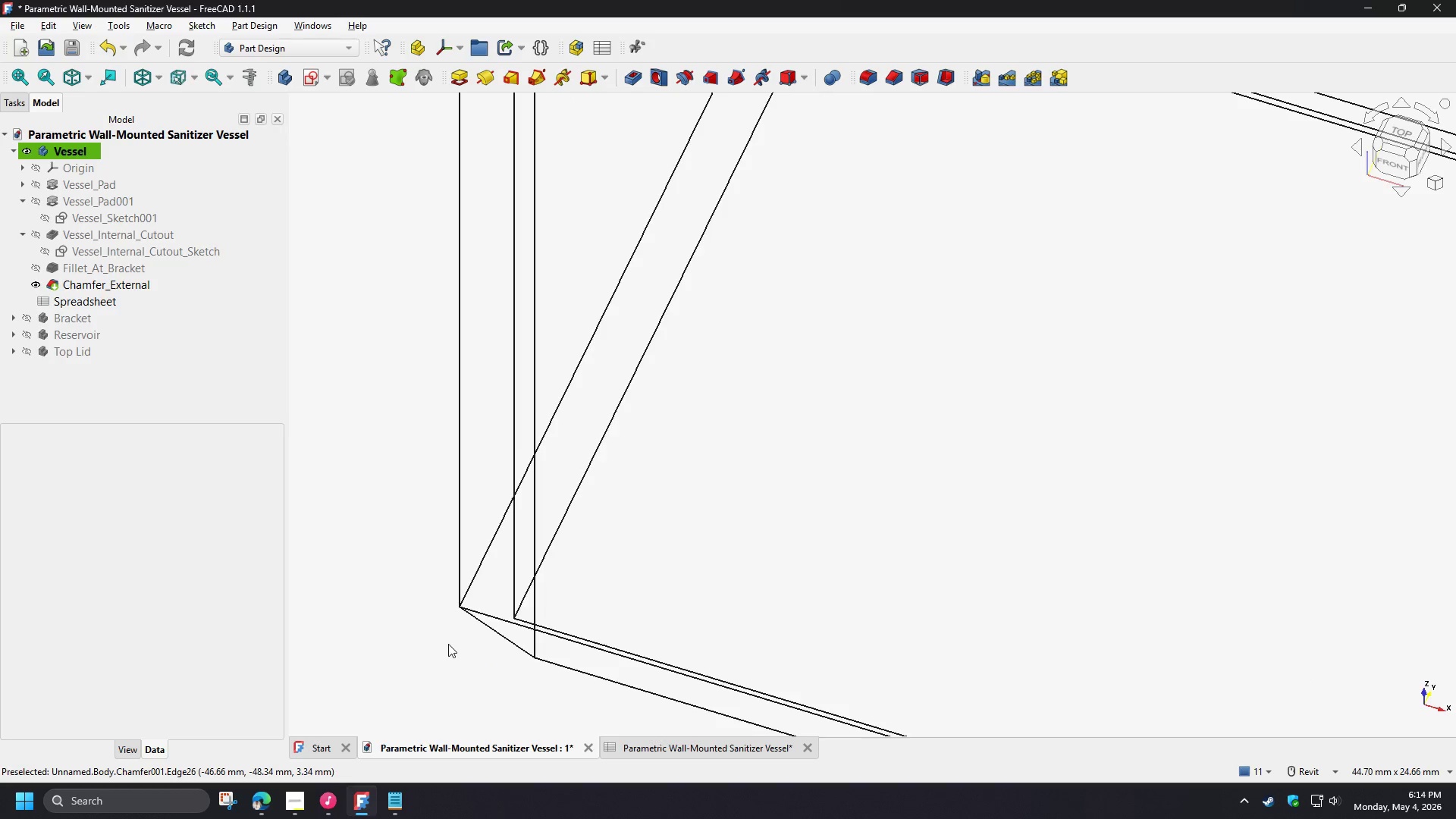 
scroll: coordinate [597, 529], scroll_direction: down, amount: 4.0
 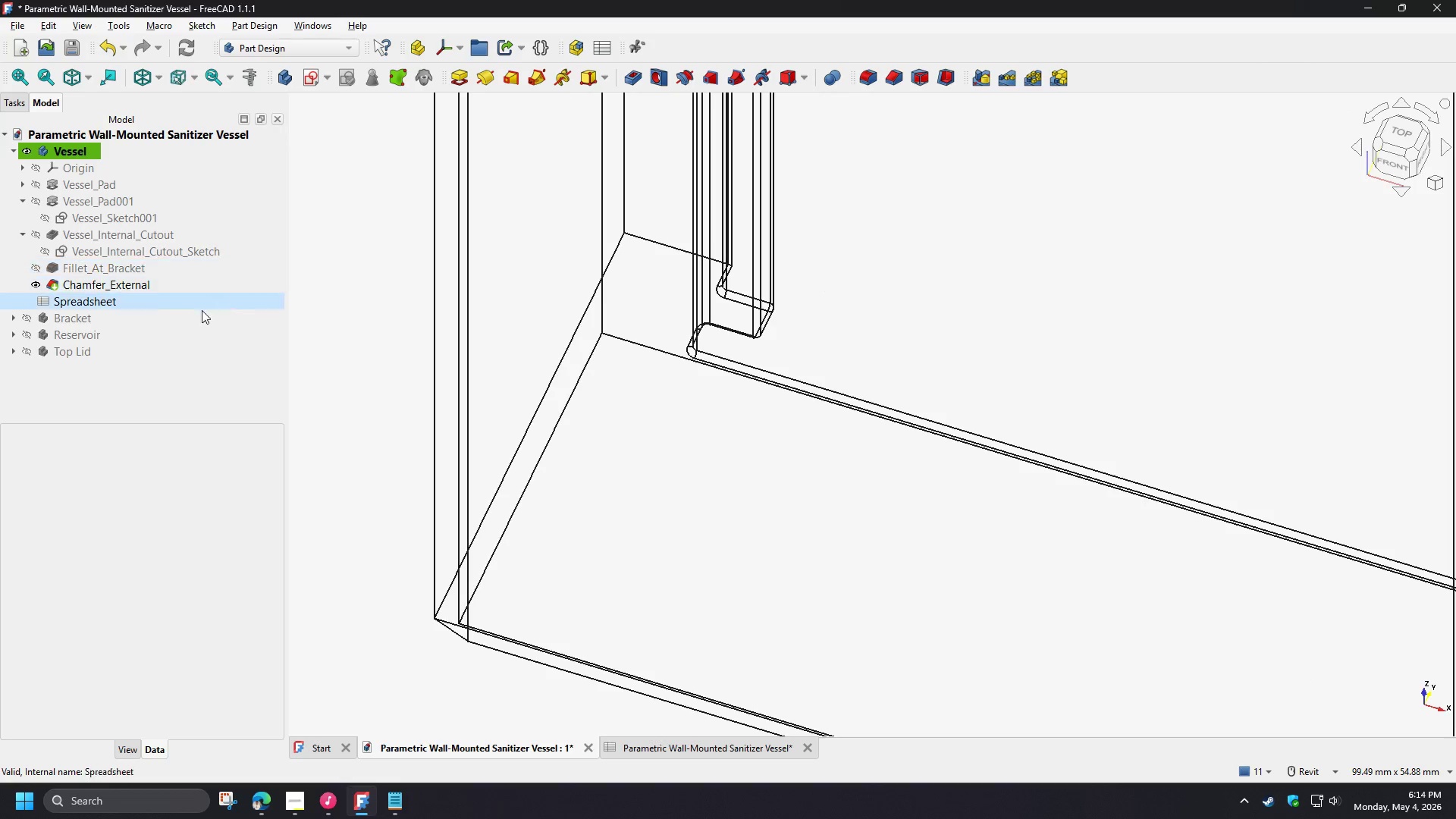 
left_click([179, 379])
 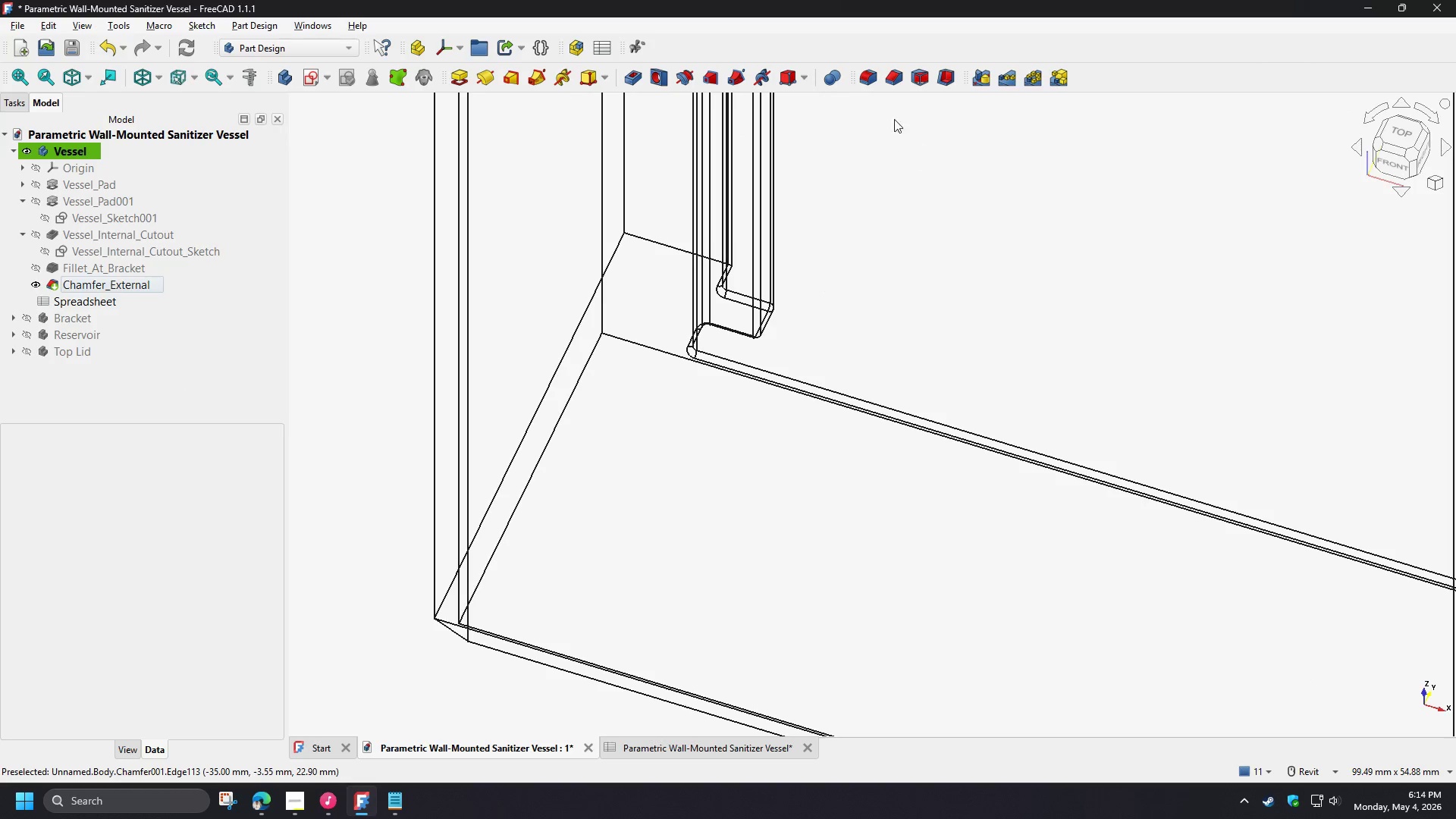 
left_click([893, 86])
 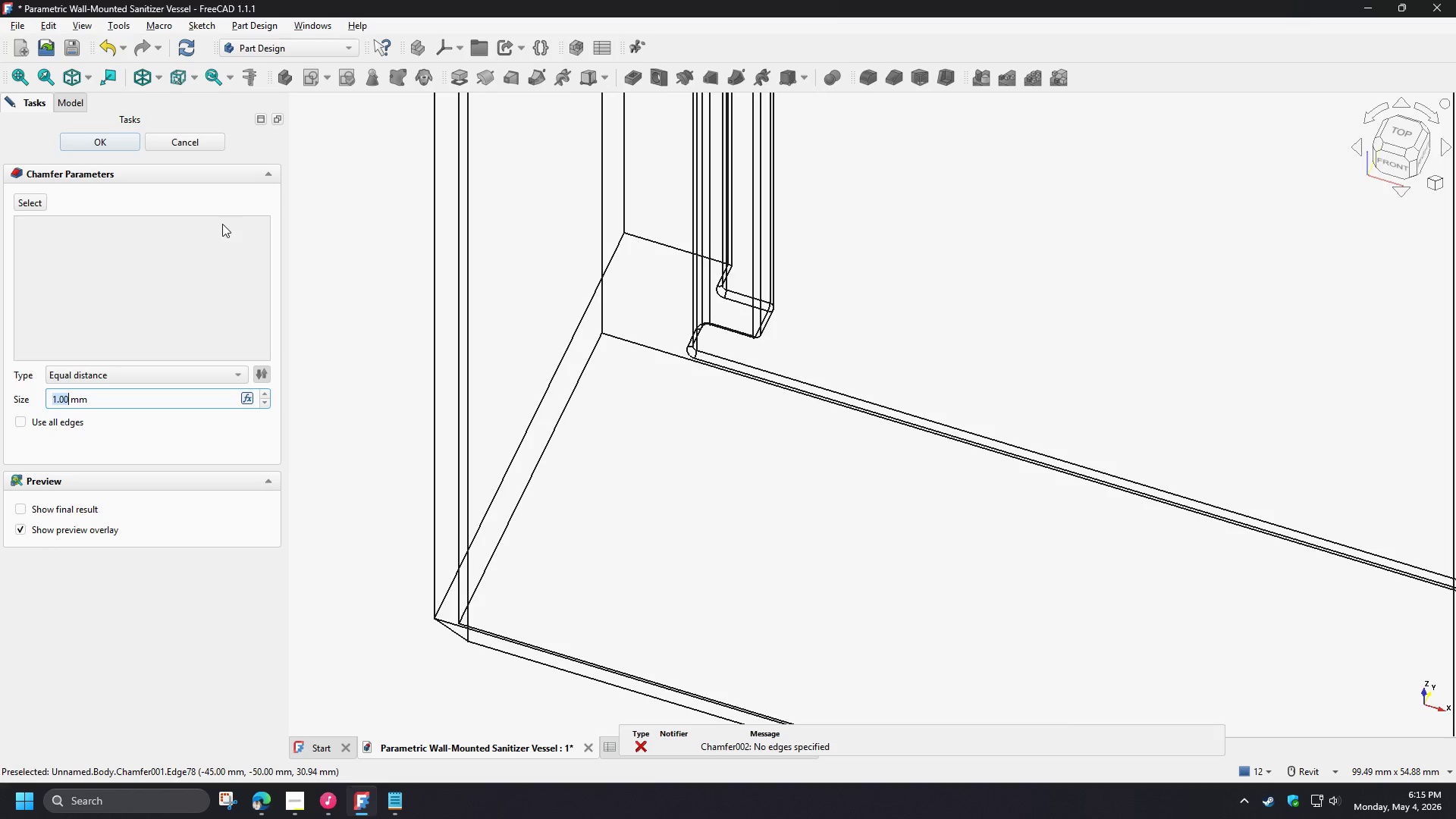 
left_click([34, 206])
 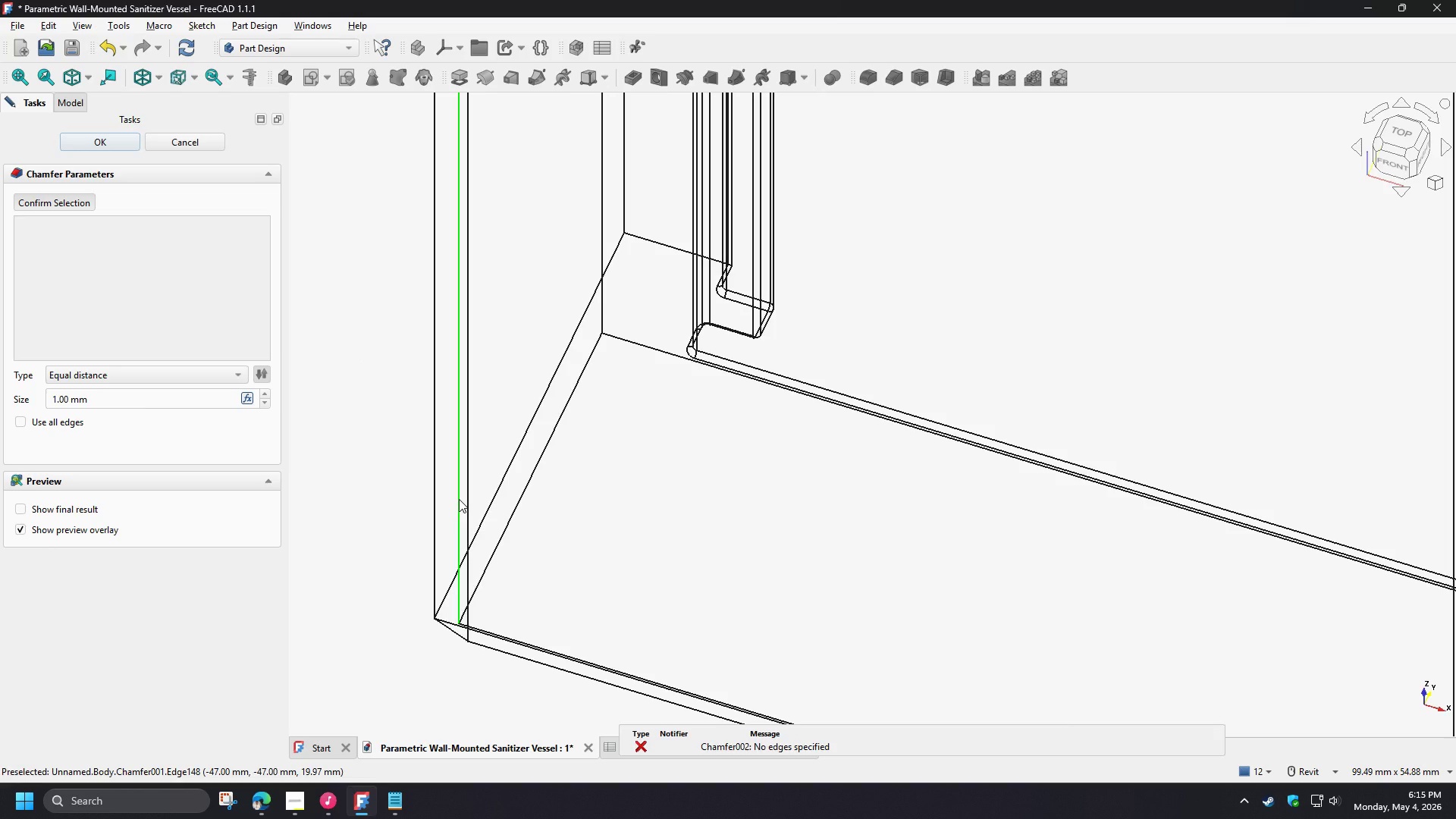 
left_click([459, 499])
 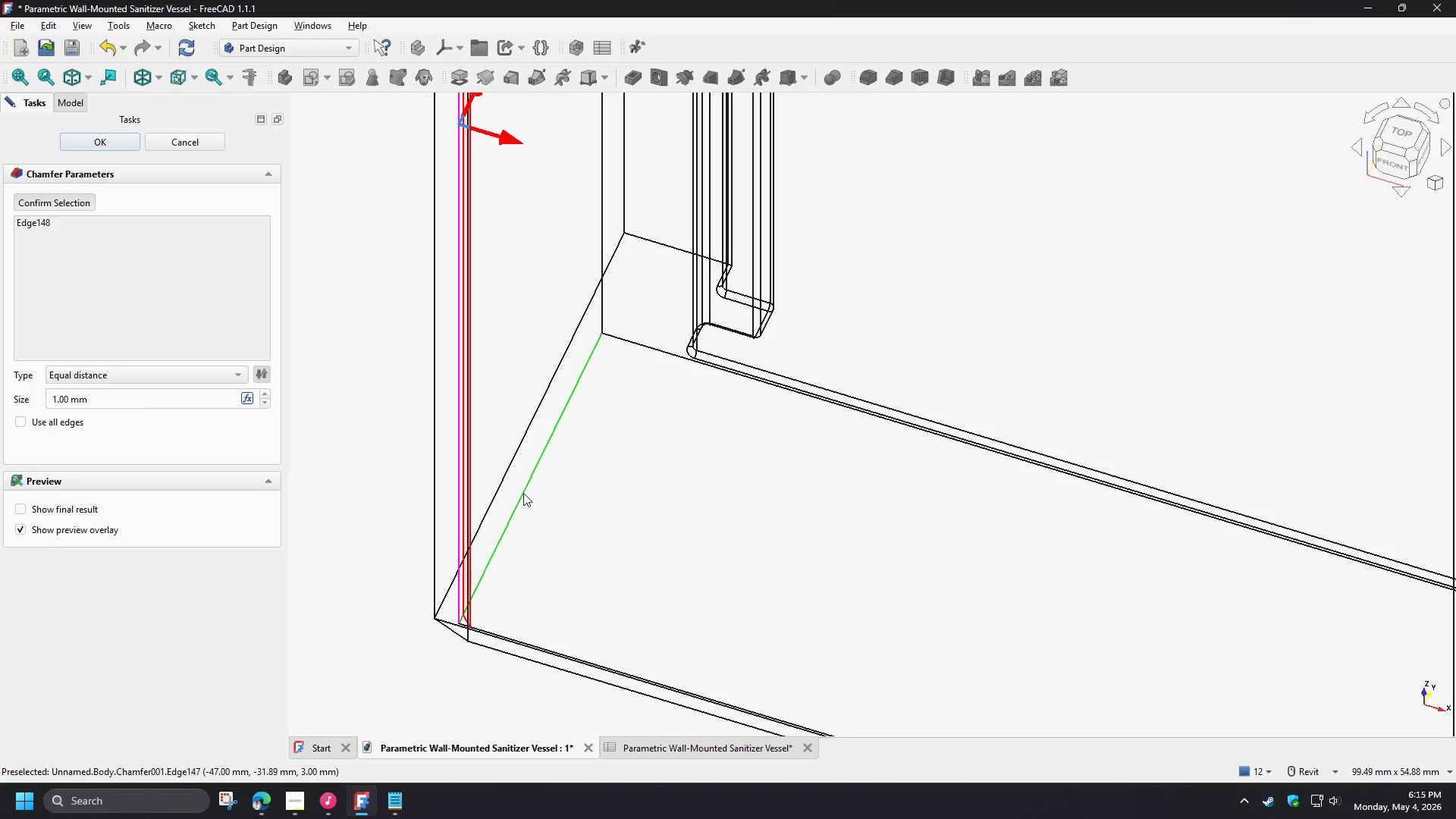 
left_click([523, 493])
 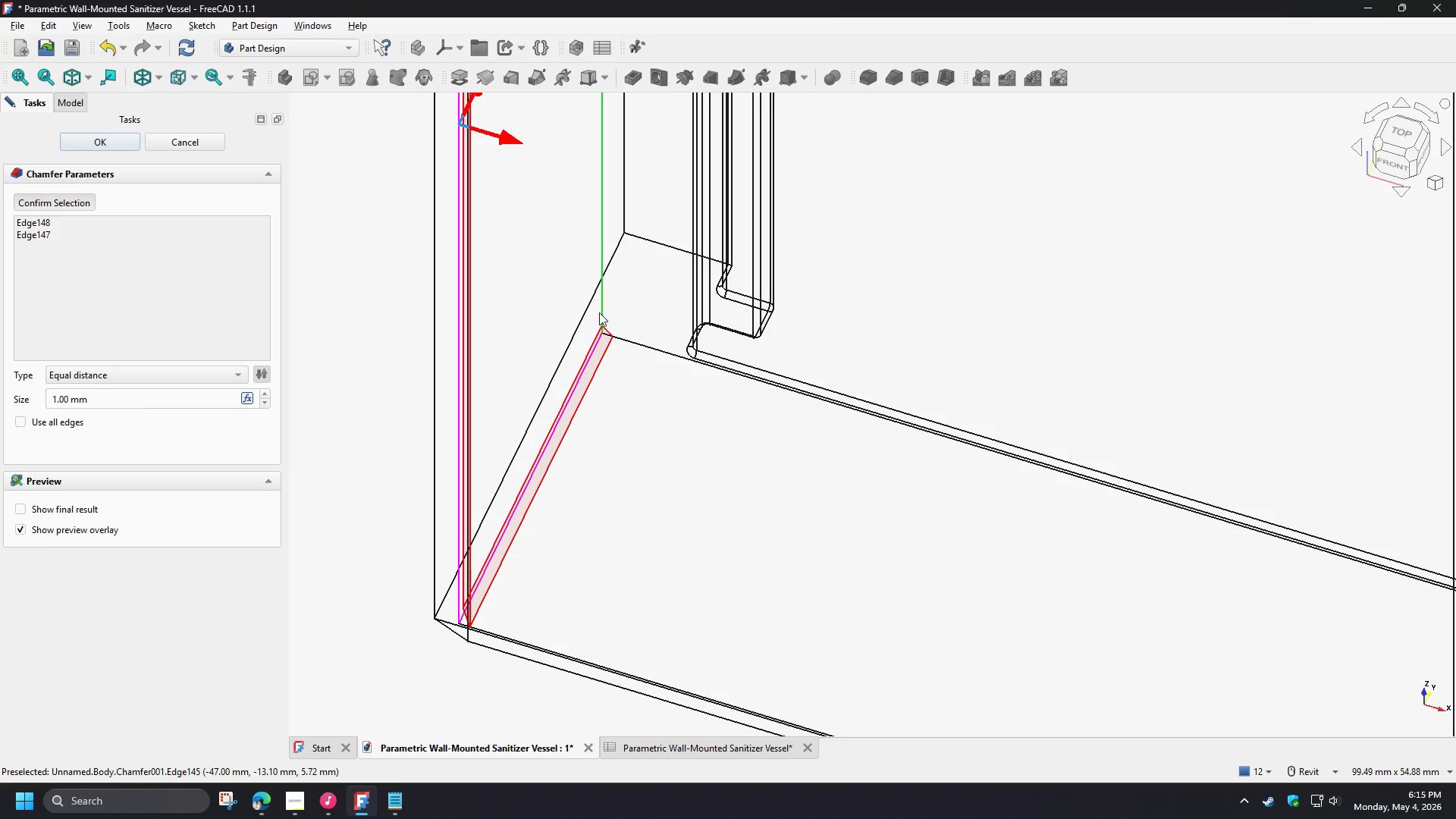 
left_click([600, 312])
 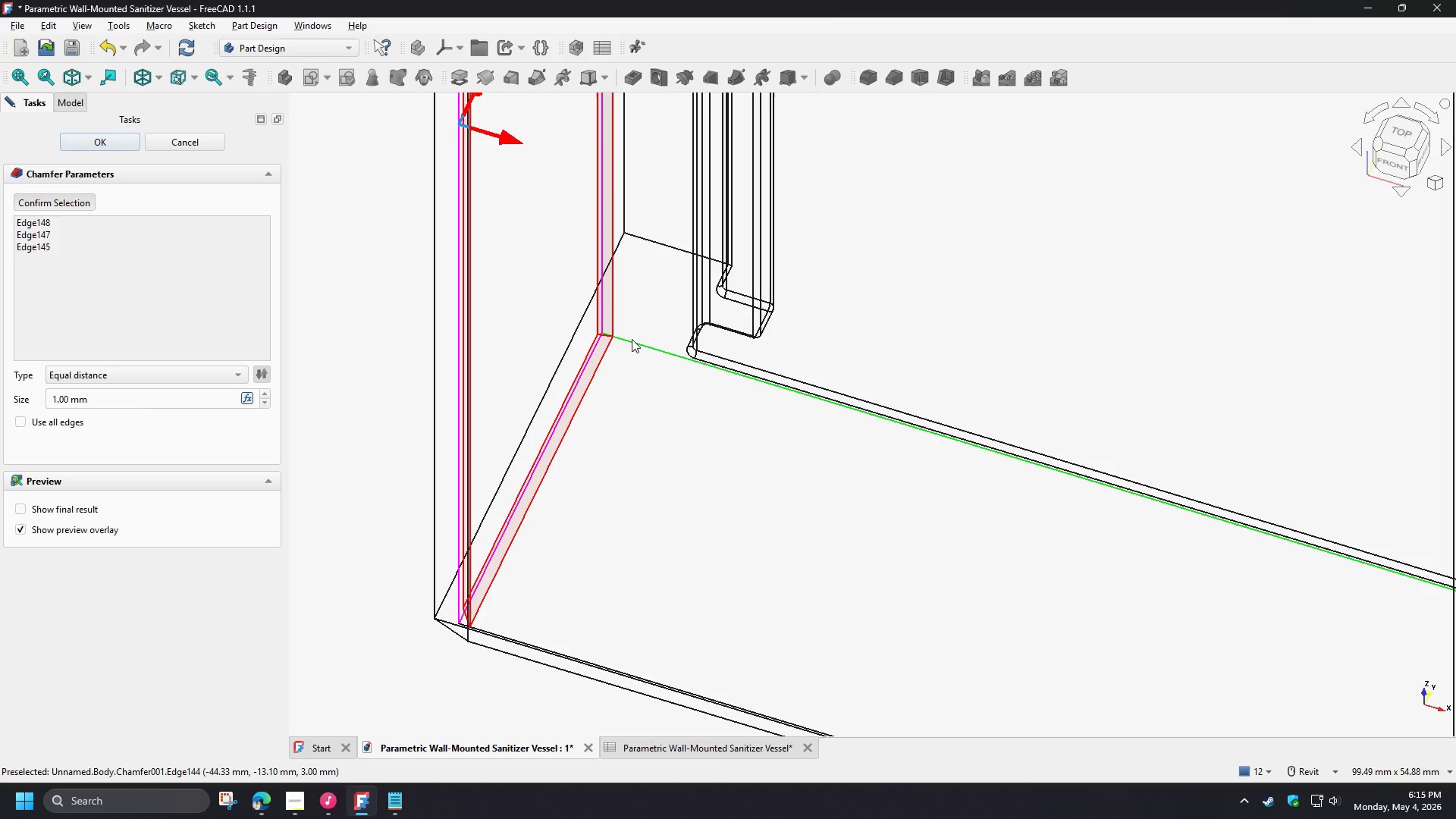 
left_click([632, 339])
 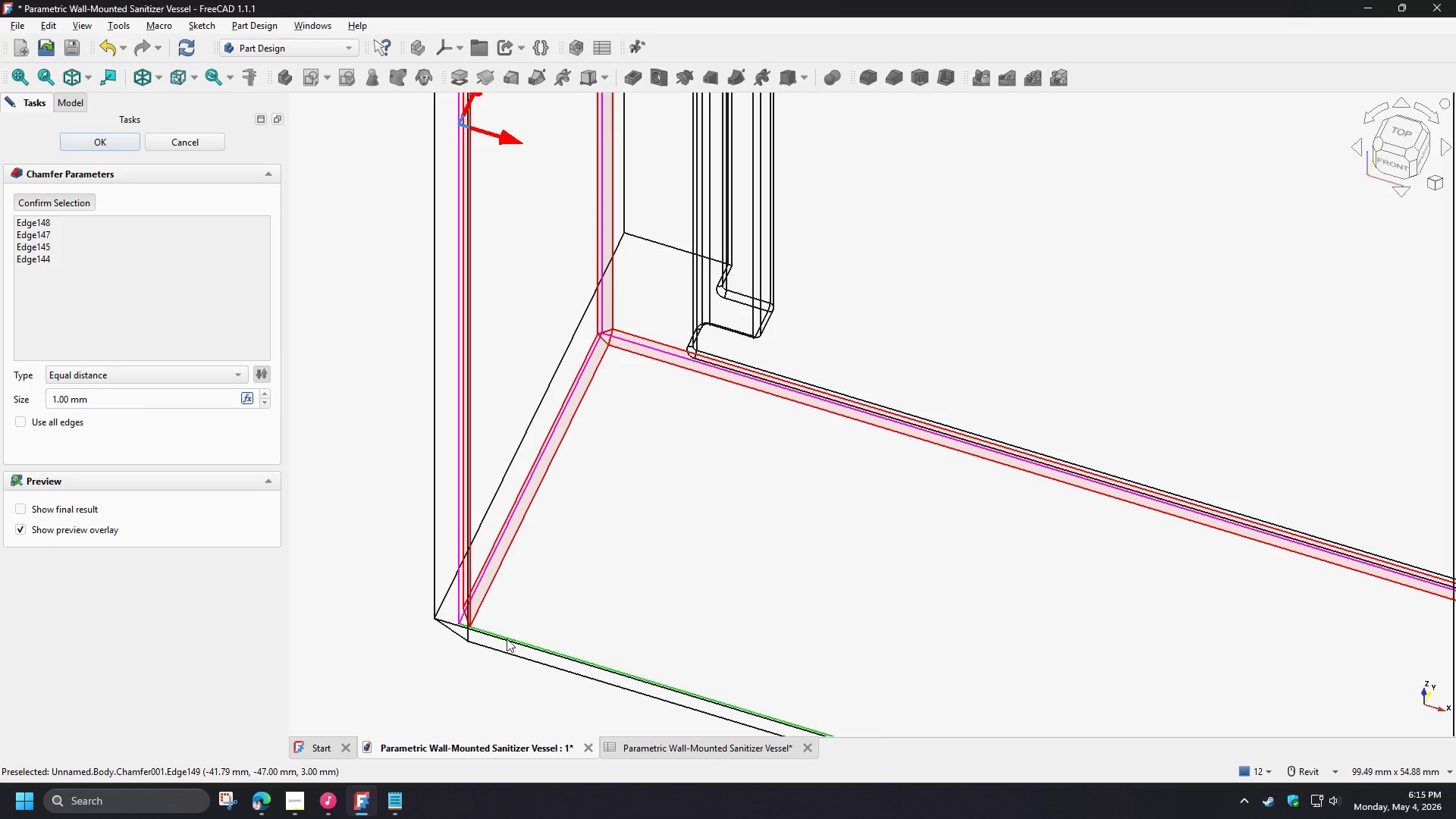 
scroll: coordinate [481, 637], scroll_direction: up, amount: 3.0
 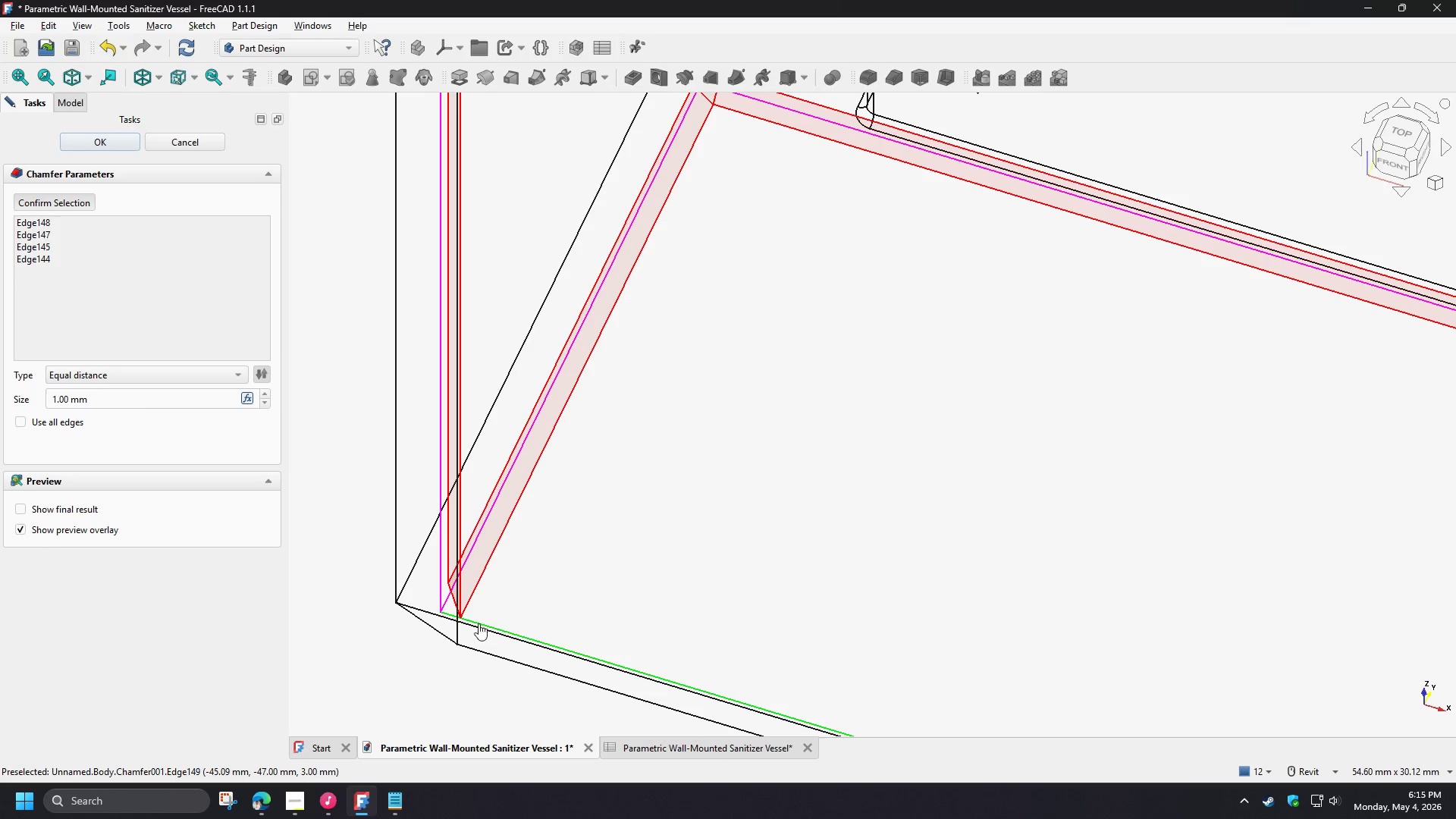 
left_click([479, 623])
 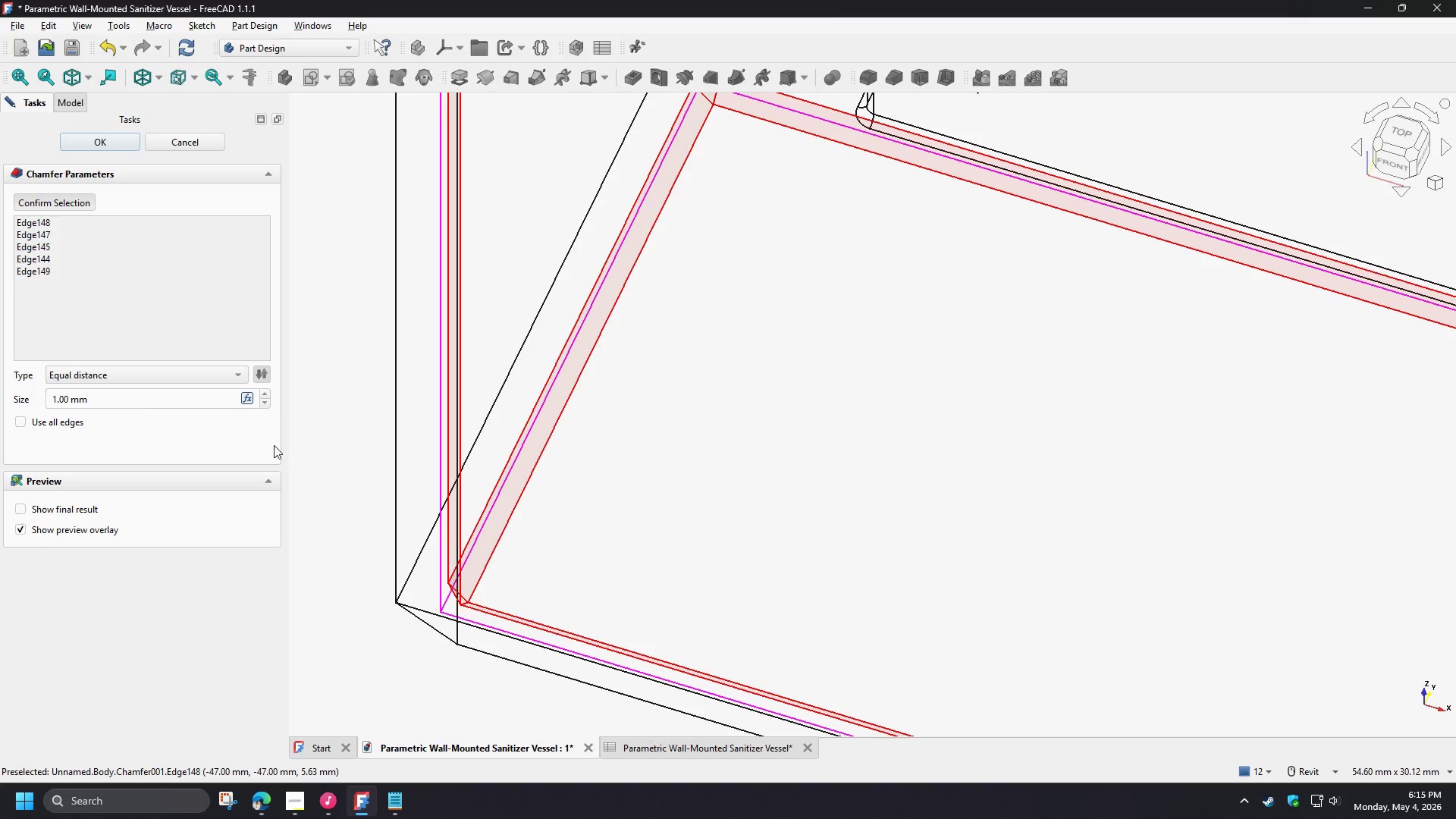 
scroll: coordinate [899, 613], scroll_direction: down, amount: 7.0
 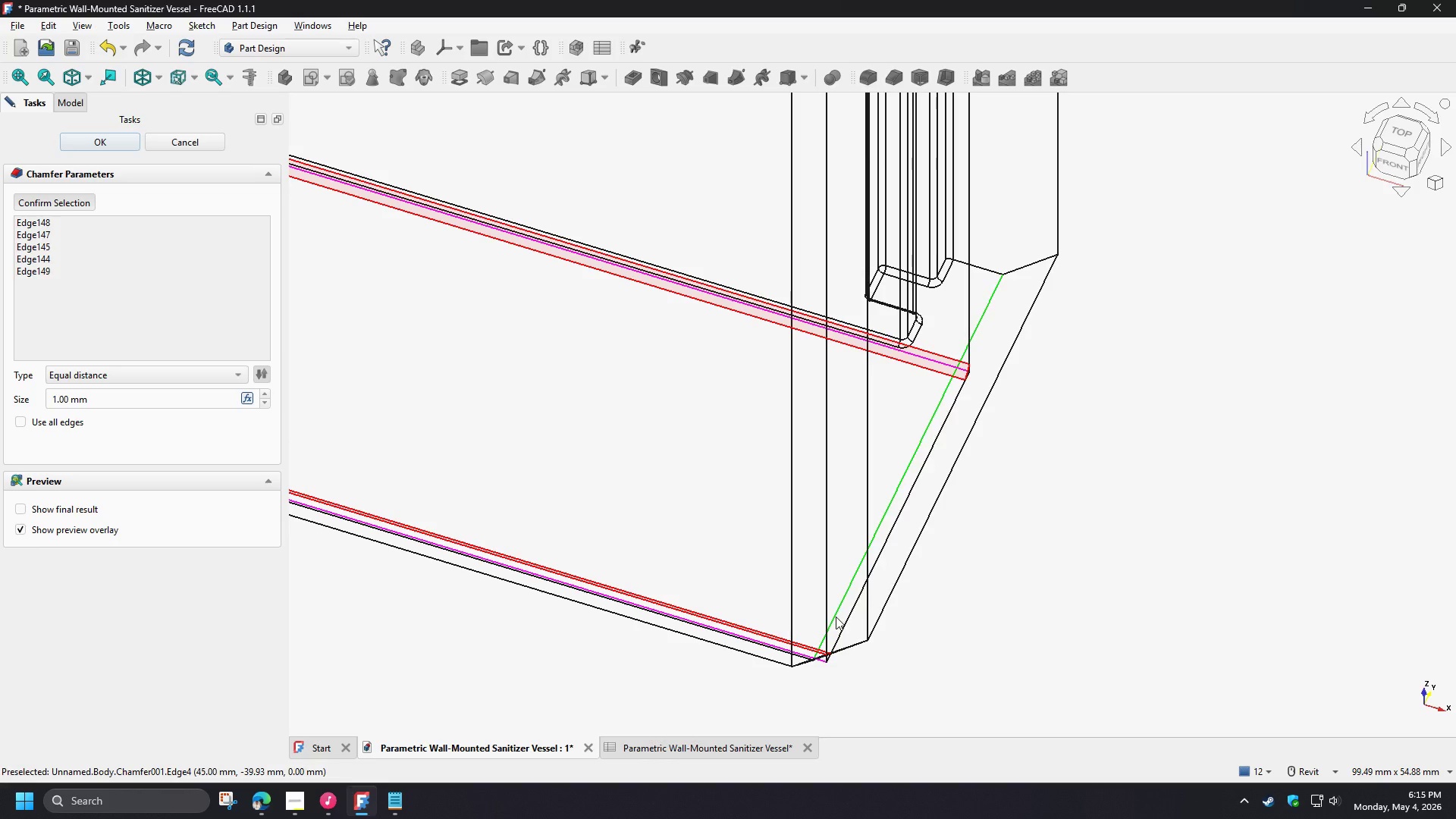 
hold_key(key=ShiftLeft, duration=1.5)
 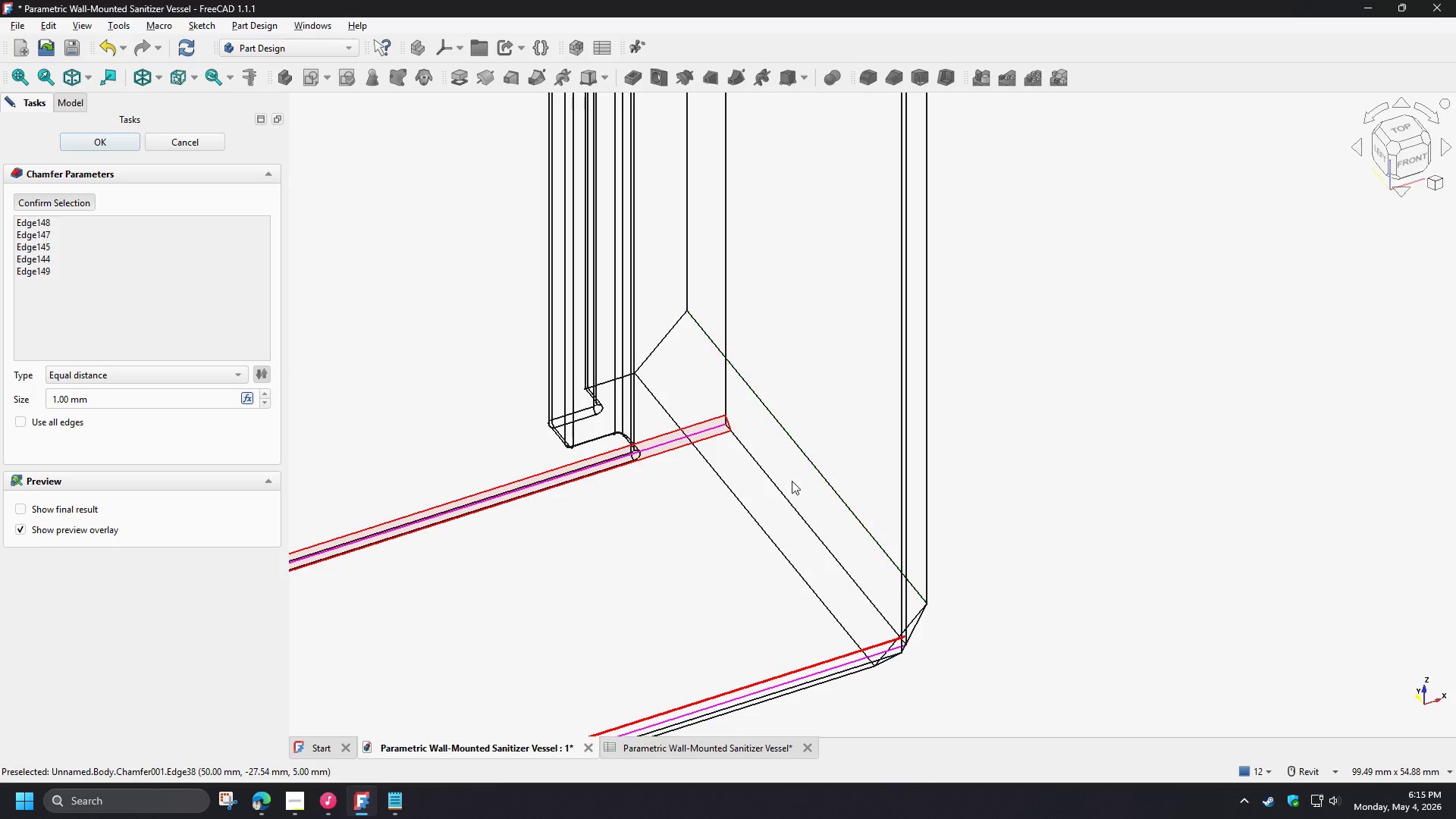 
key(Shift+ShiftLeft)
 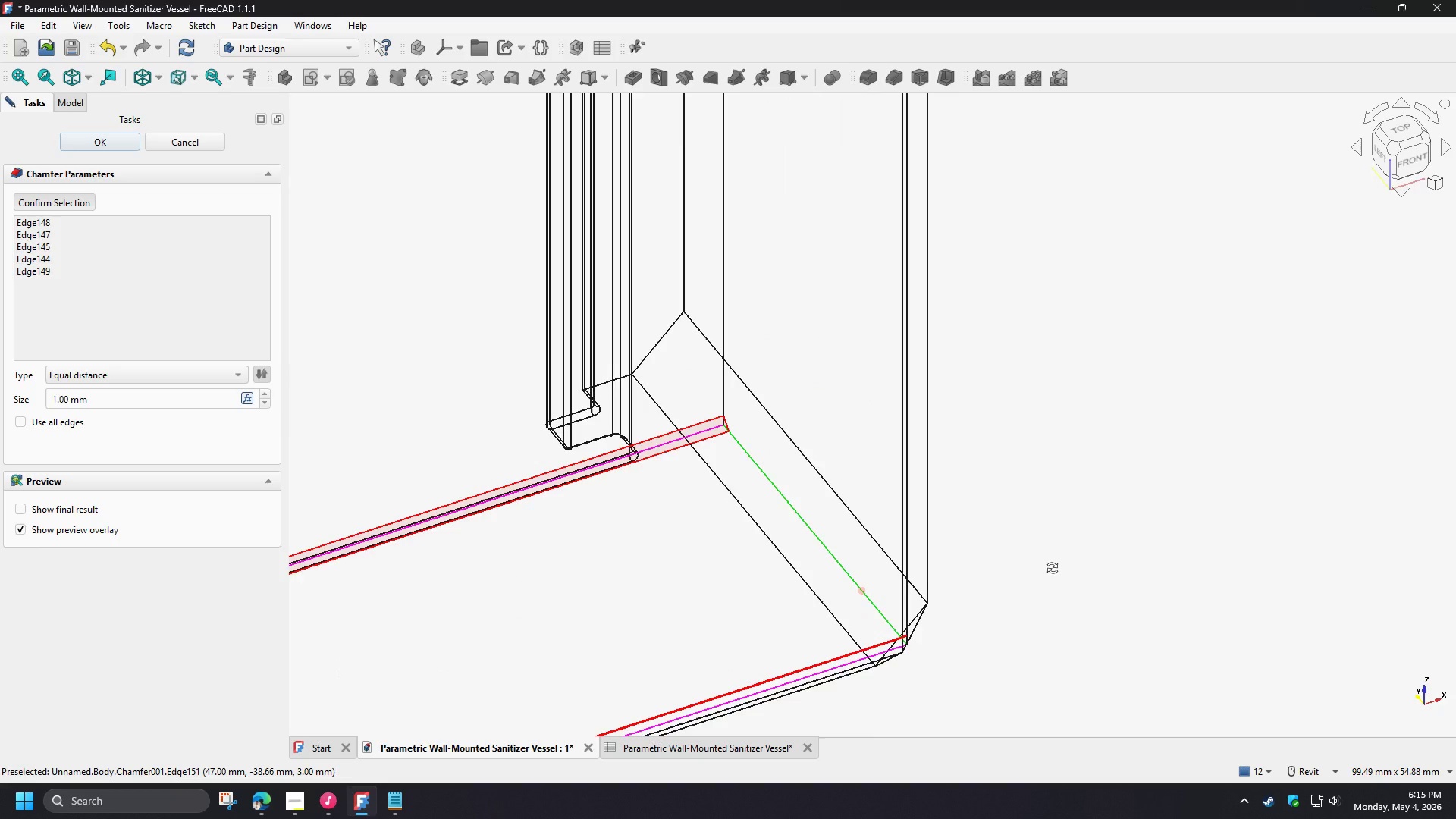 
key(Shift+ShiftLeft)
 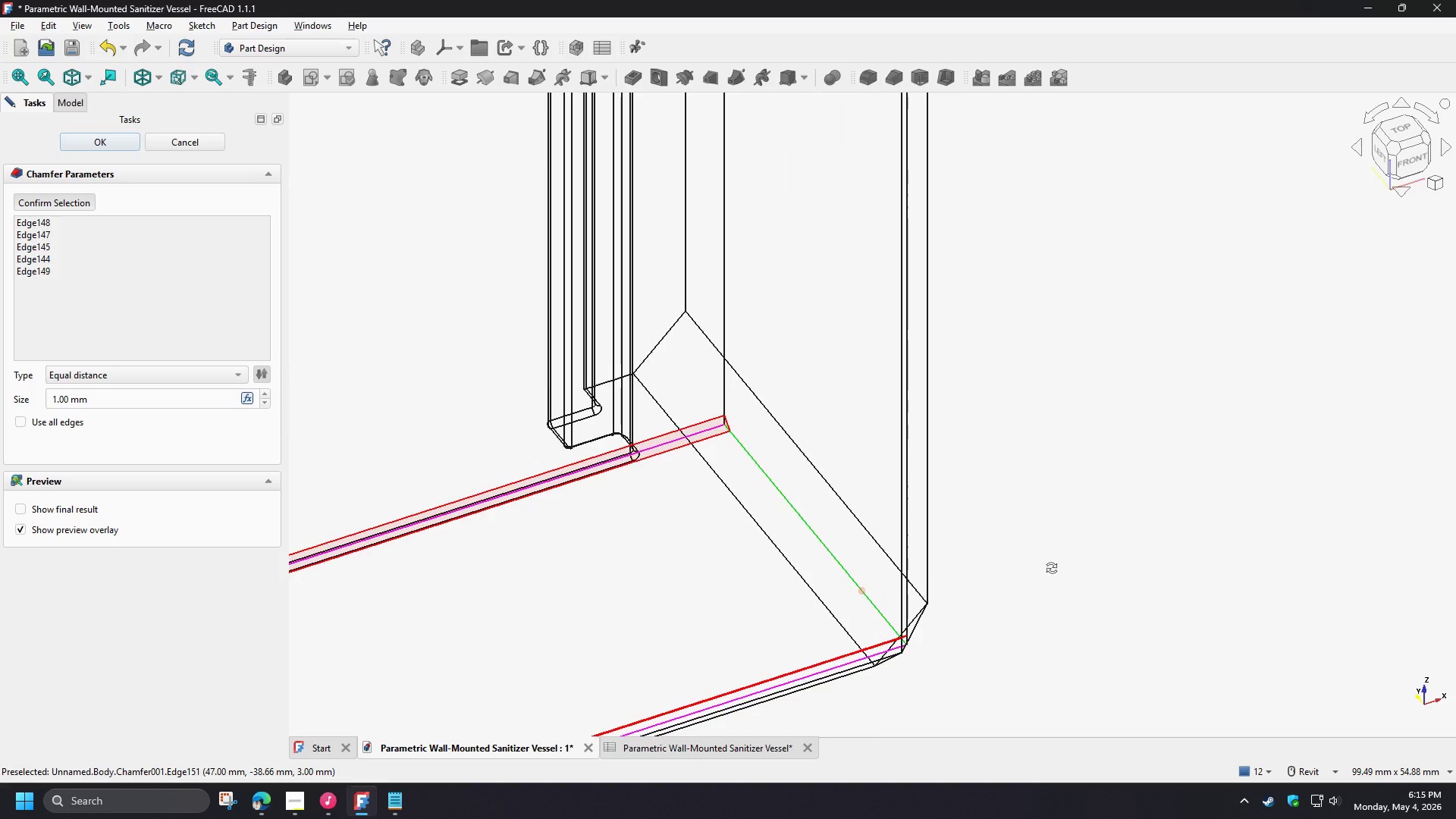 
key(Shift+ShiftLeft)
 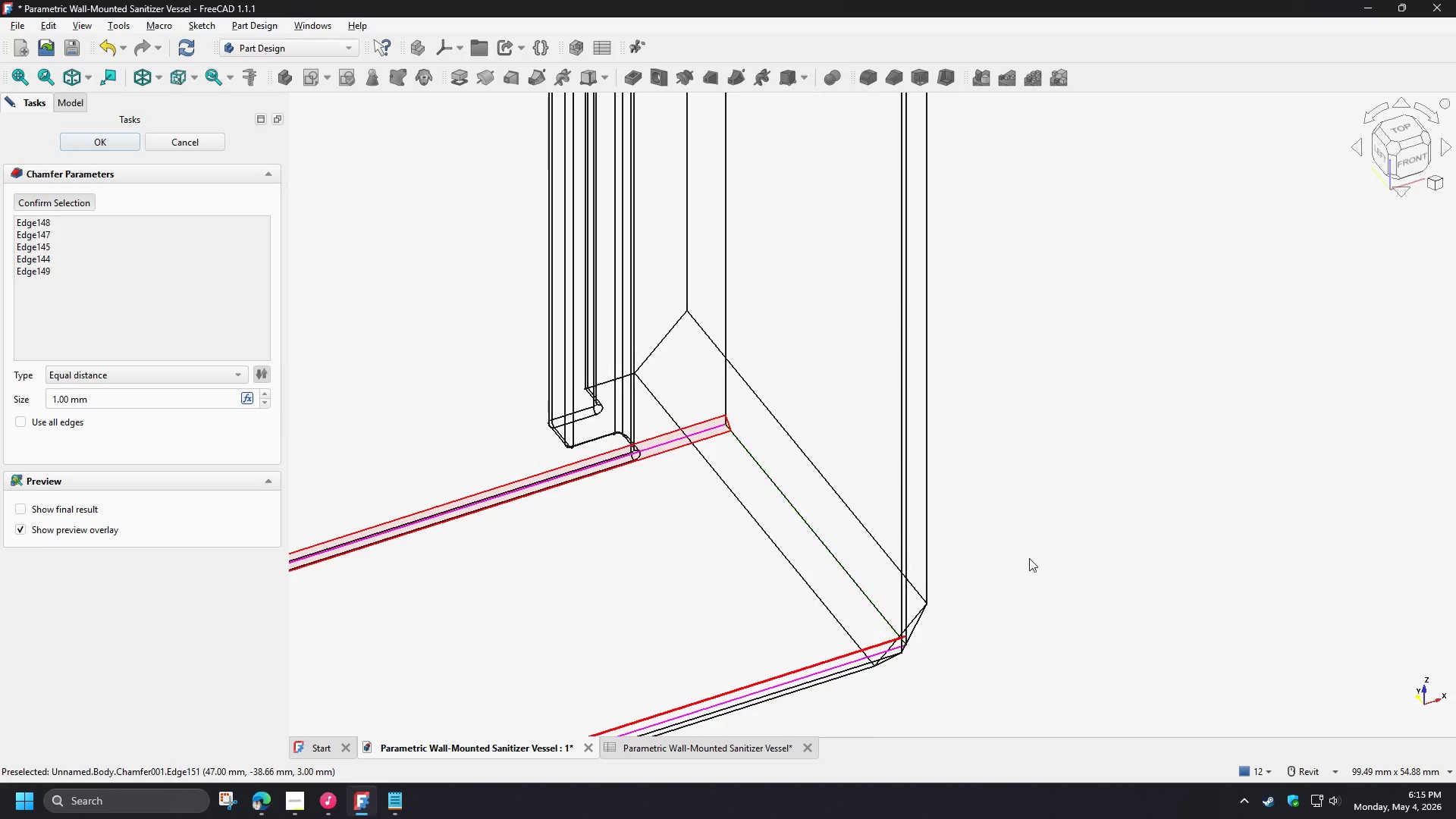 
key(Shift+ShiftLeft)
 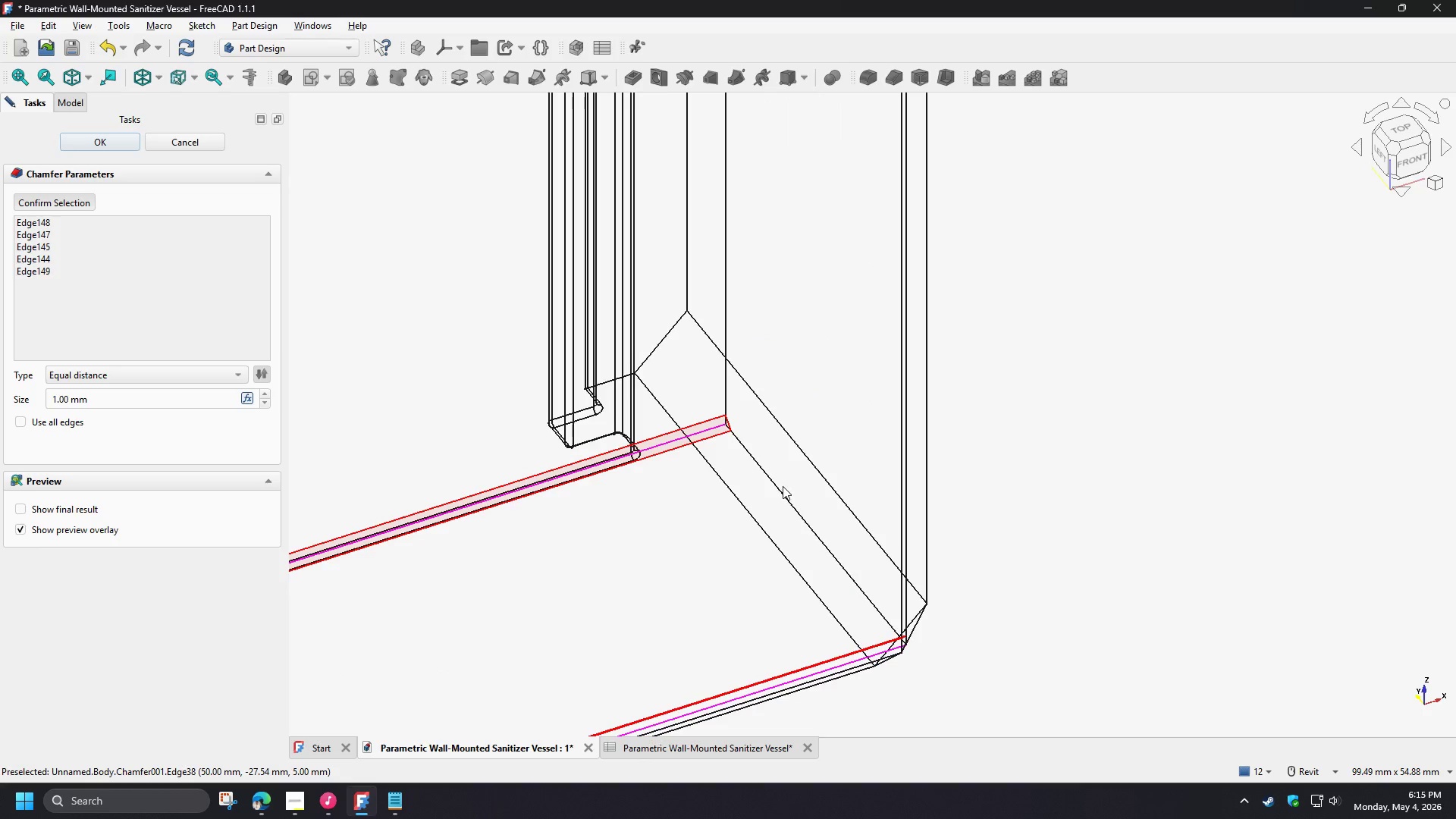 
left_click([779, 488])
 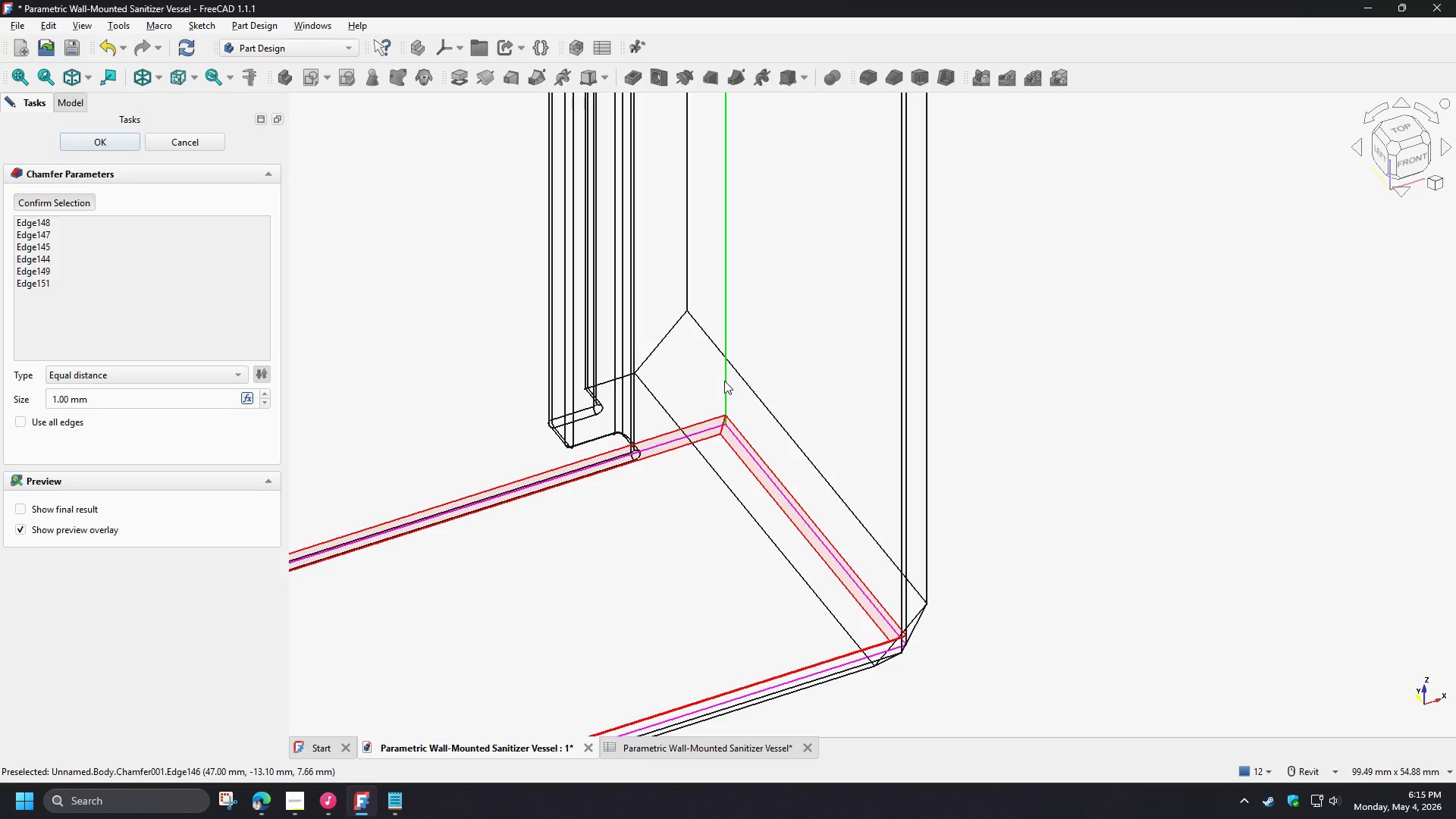 
left_click([724, 381])
 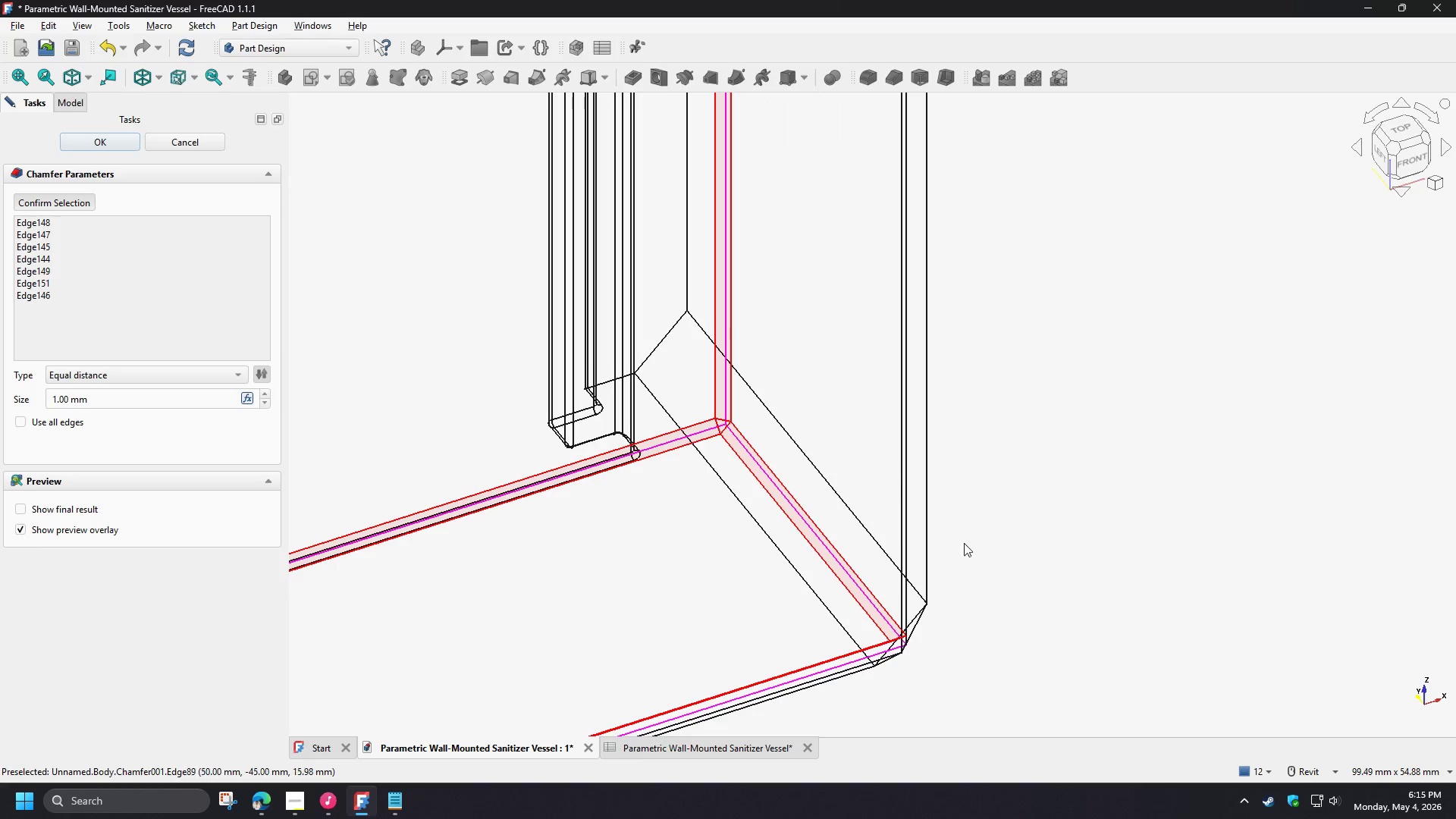 
hold_key(key=ShiftLeft, duration=0.77)
 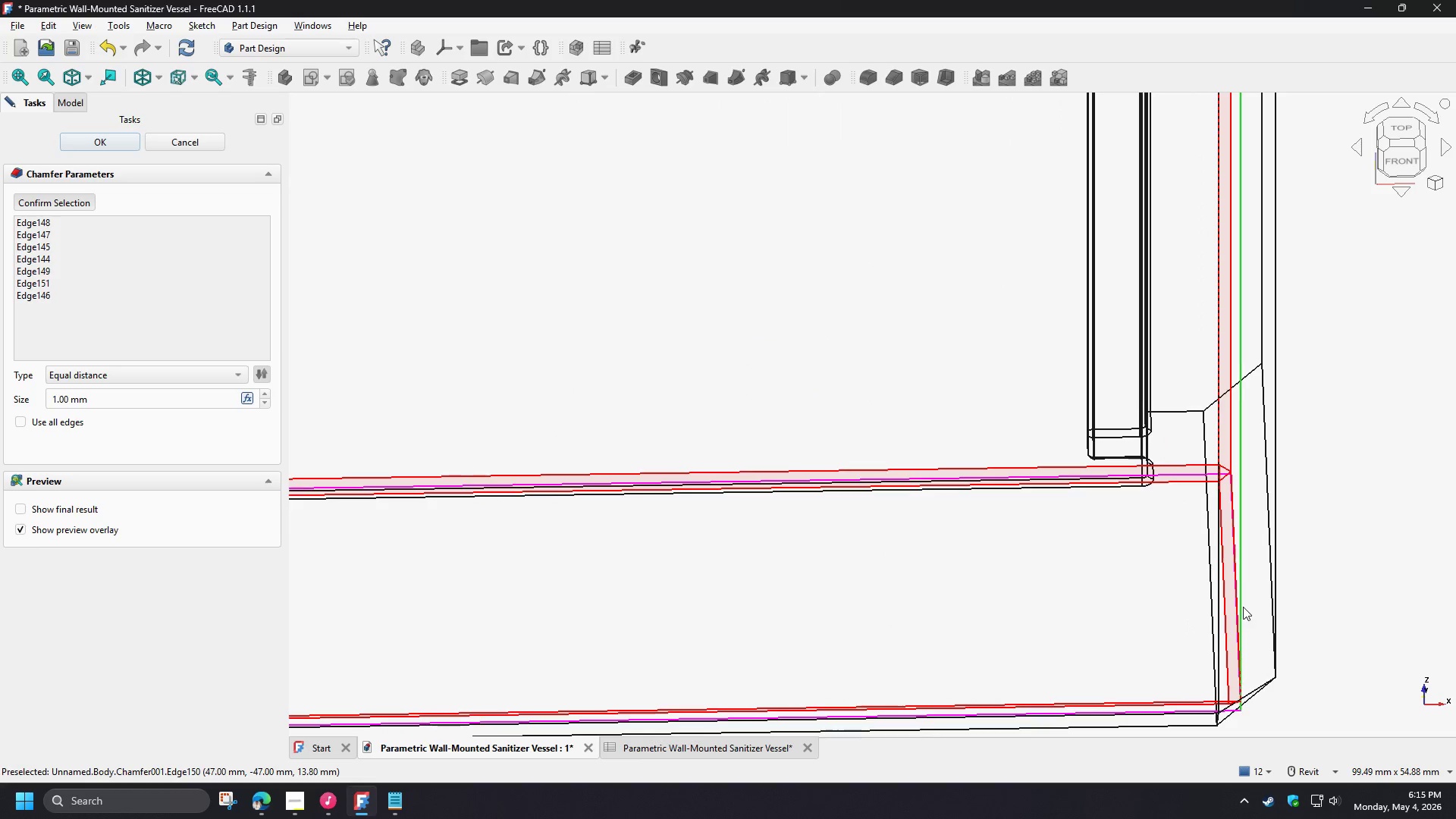 
left_click([1242, 606])
 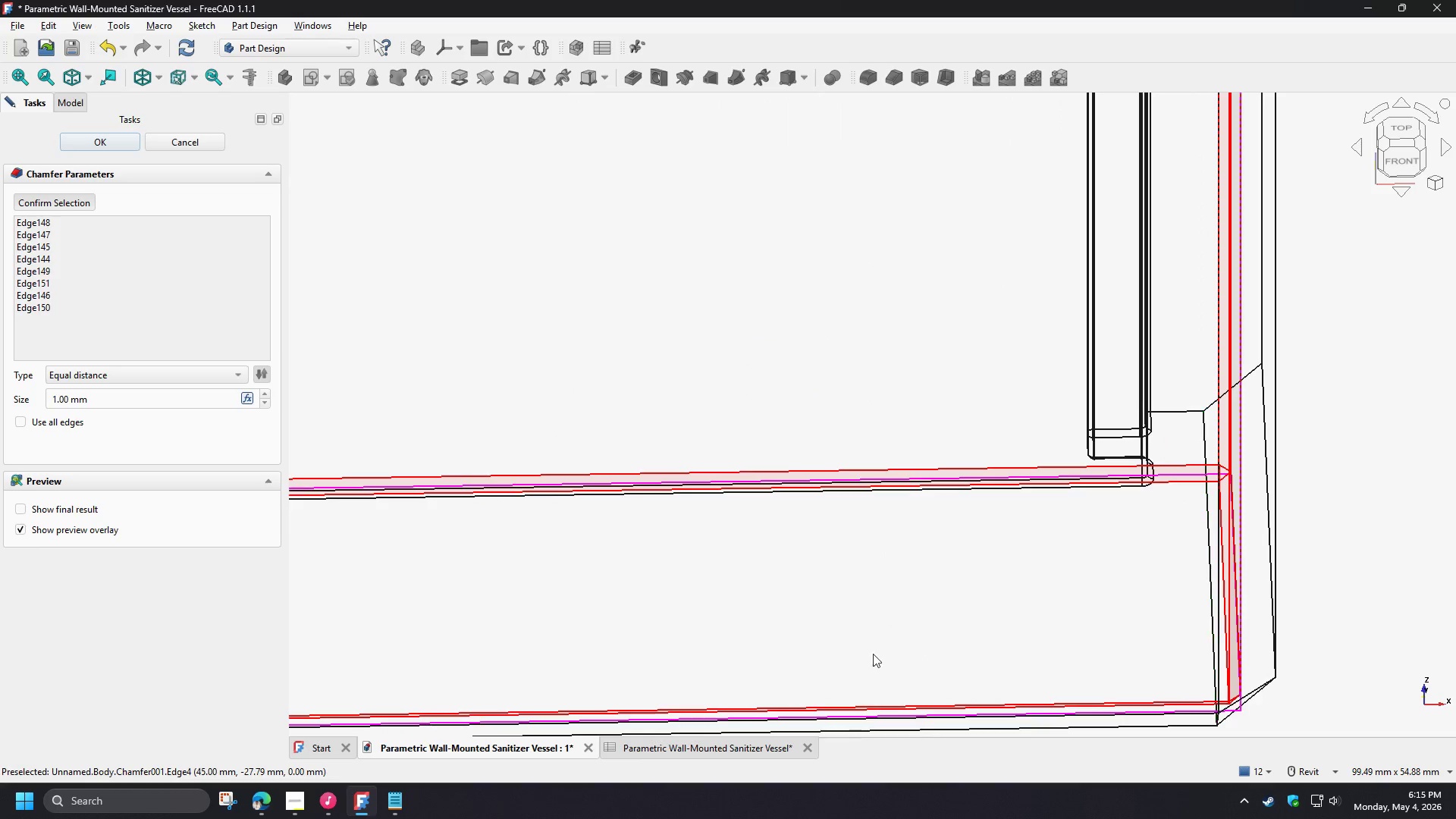 
hold_key(key=ShiftLeft, duration=0.78)
 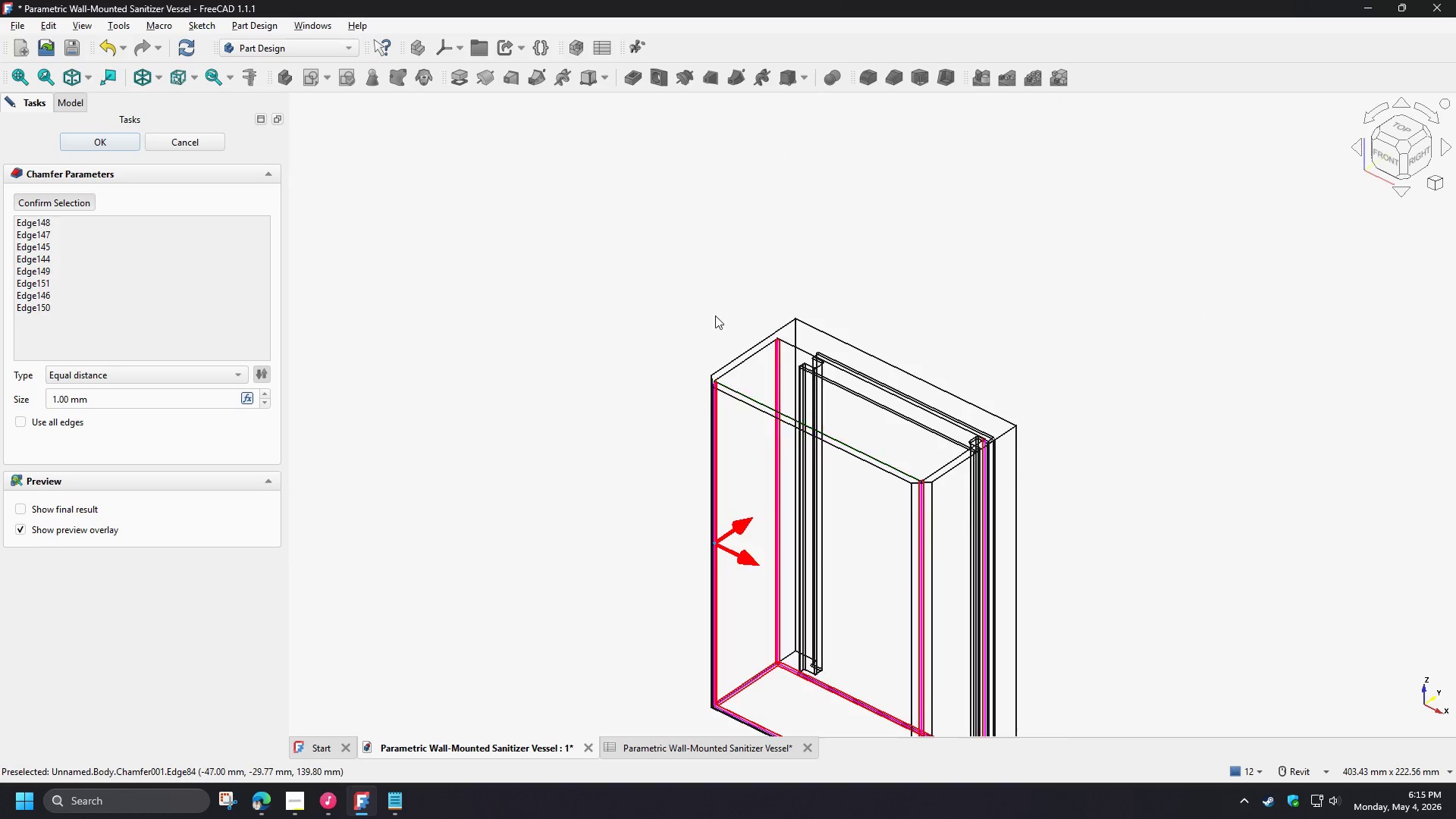 
scroll: coordinate [845, 635], scroll_direction: down, amount: 7.0
 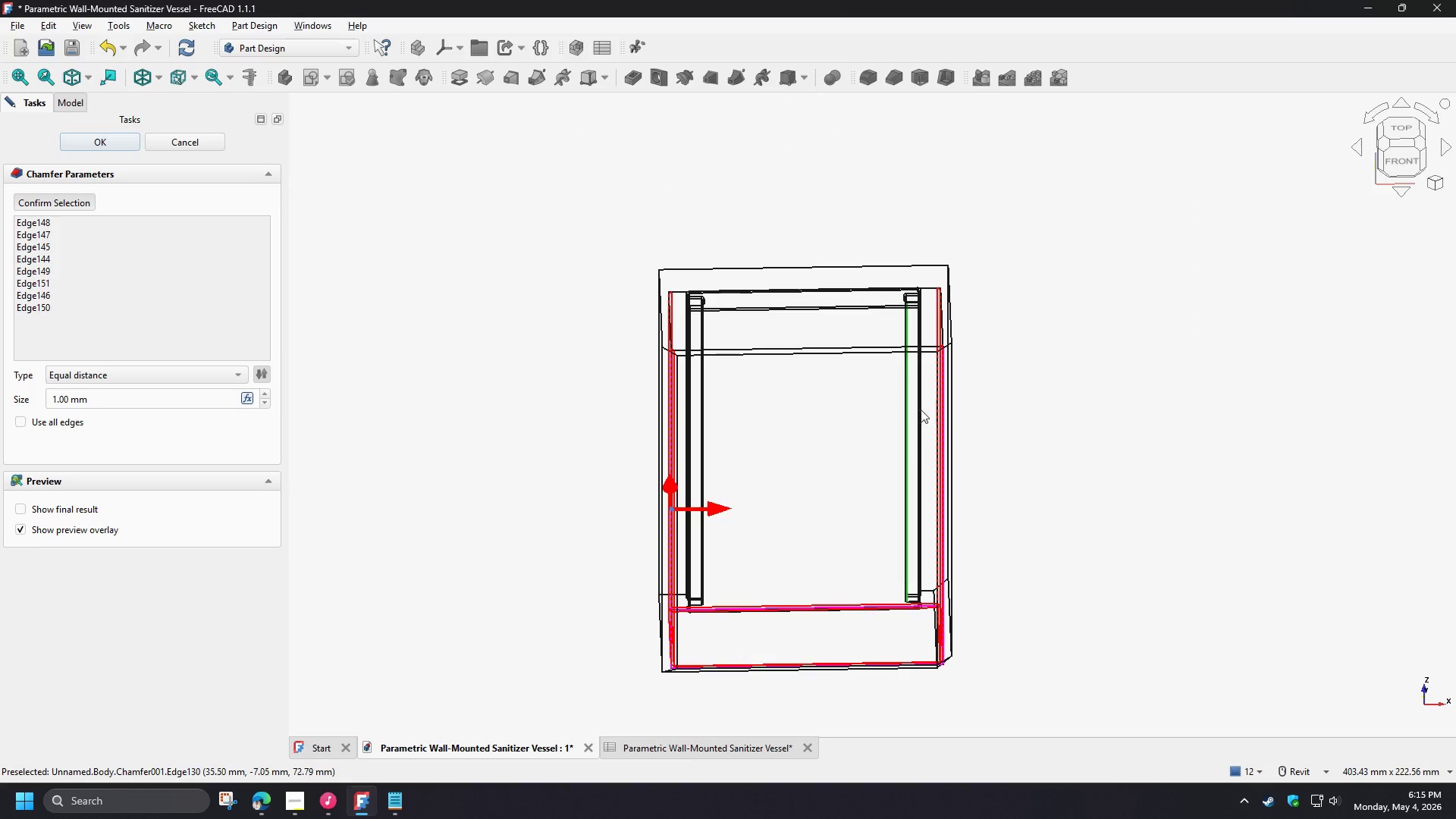 
scroll: coordinate [707, 472], scroll_direction: up, amount: 9.0
 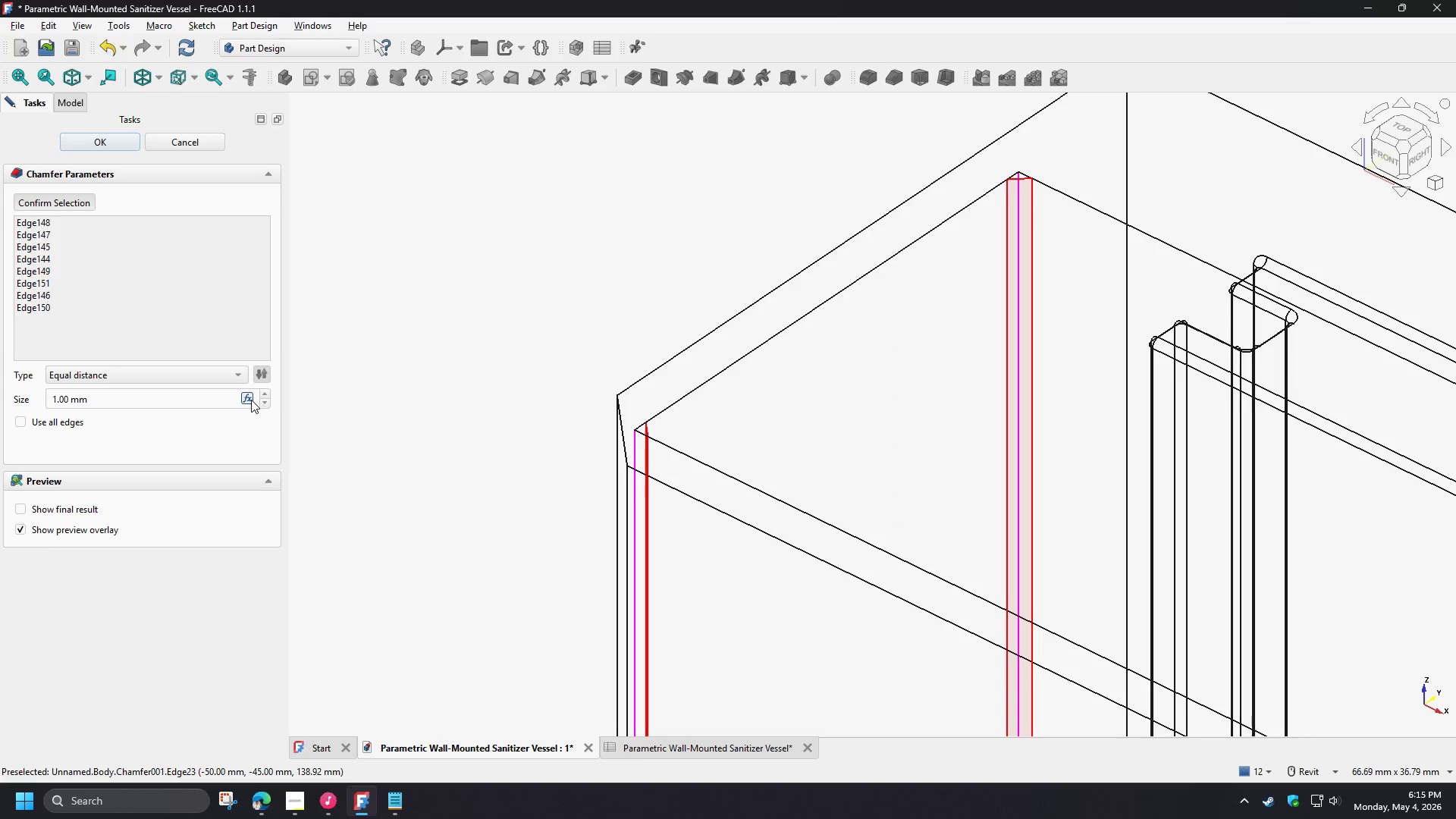 
left_click([247, 400])
 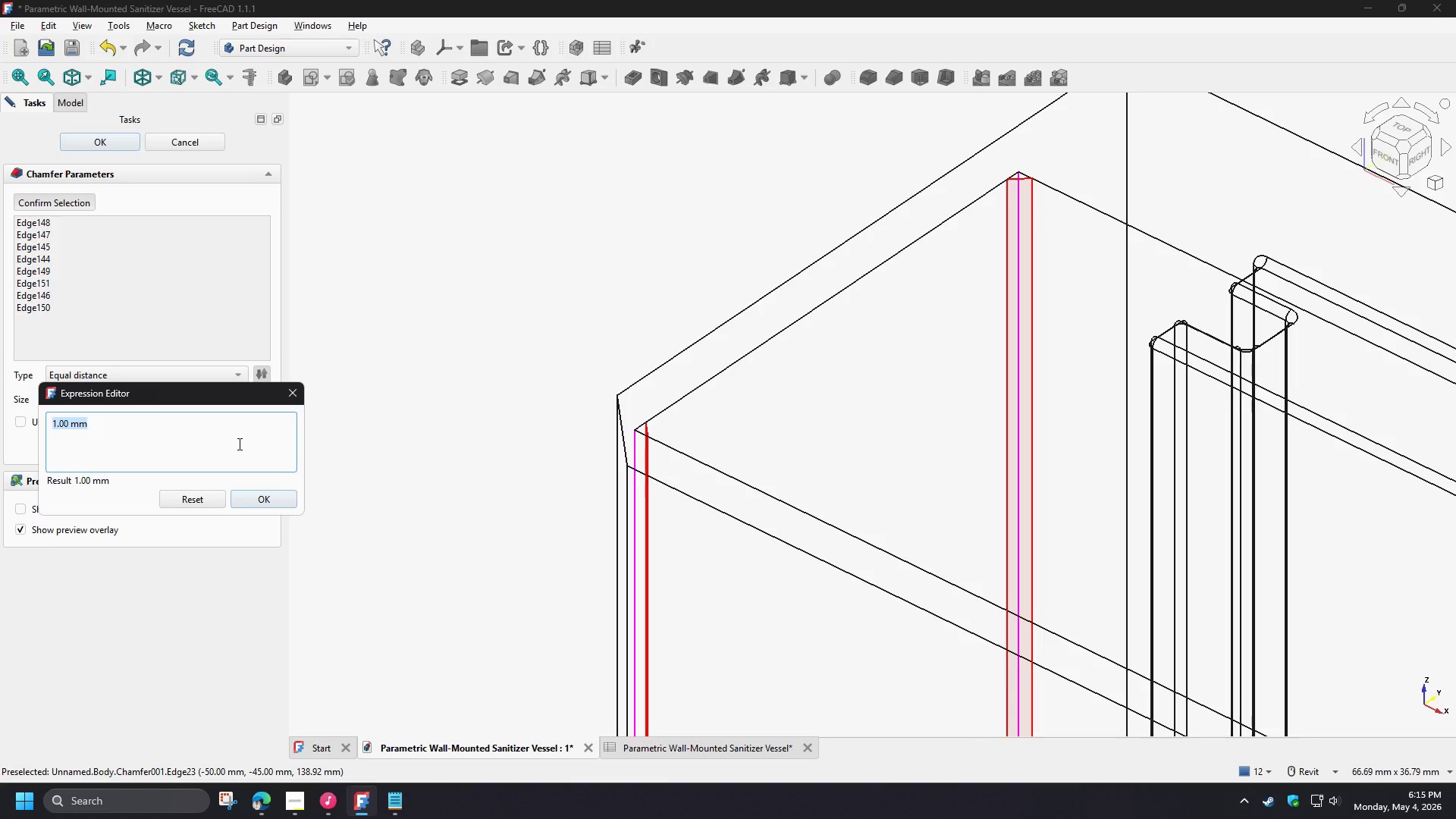 
key(Shift+5)
 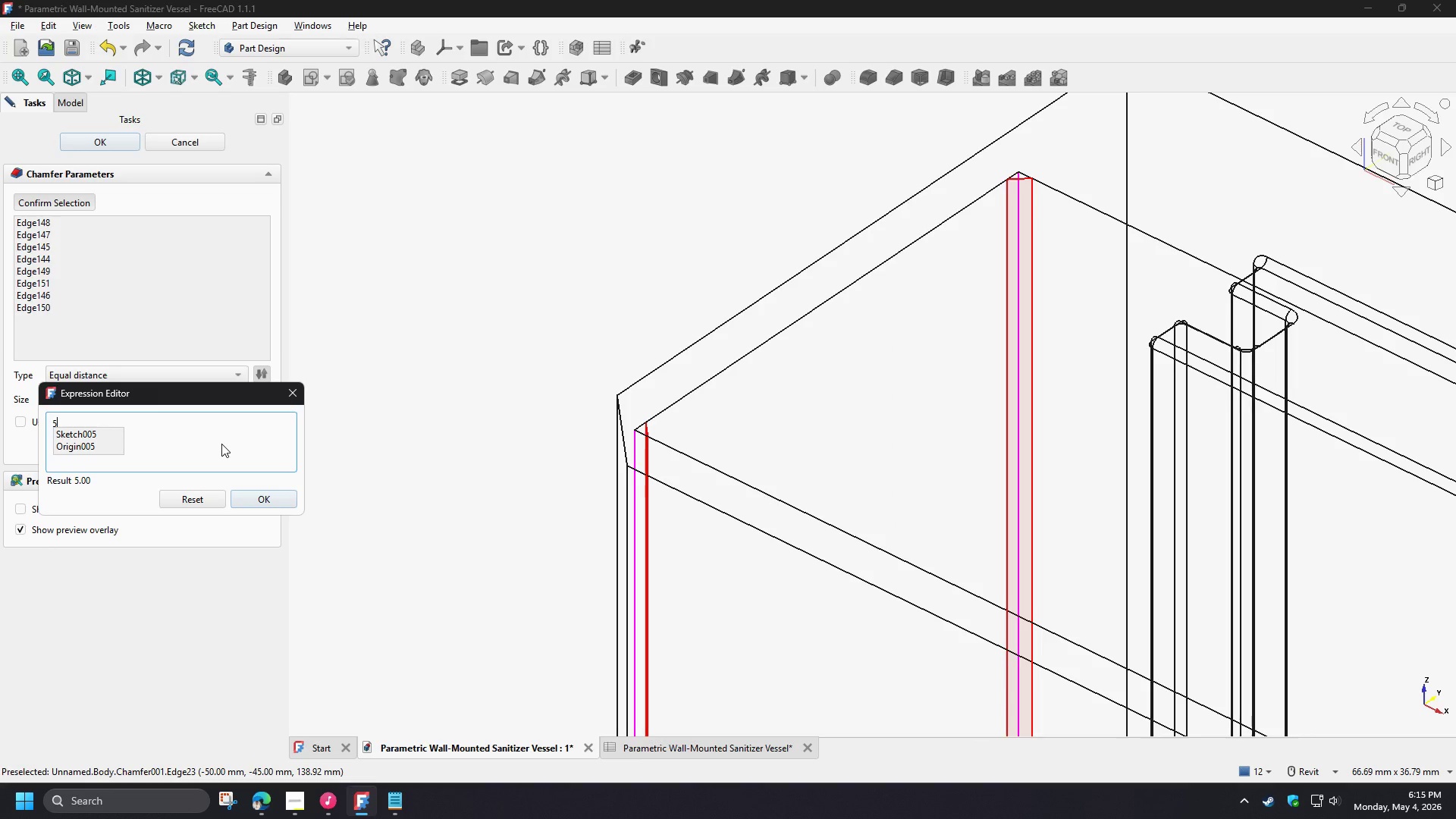 
key(Minus)
 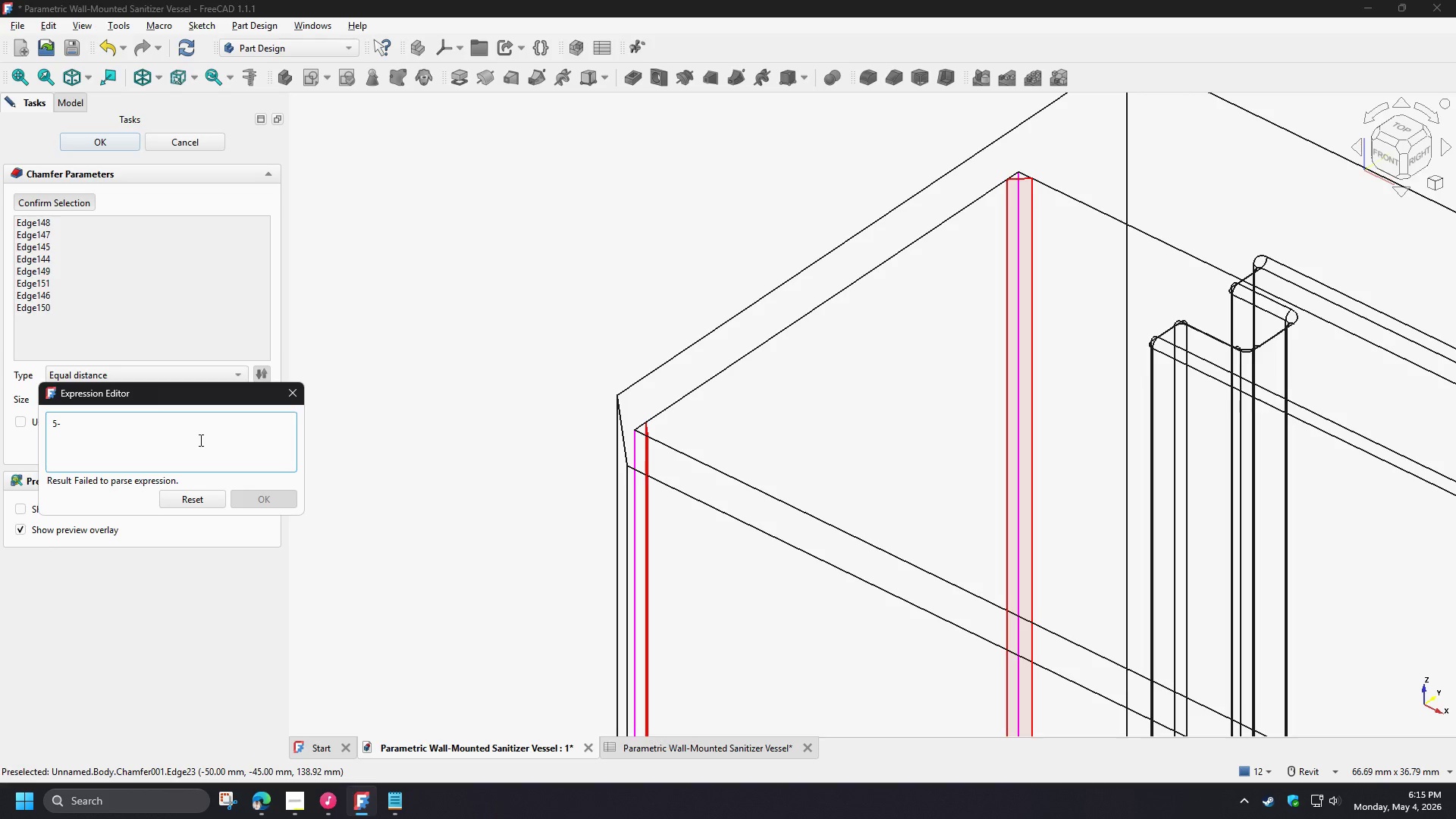 
wait(30.56)
 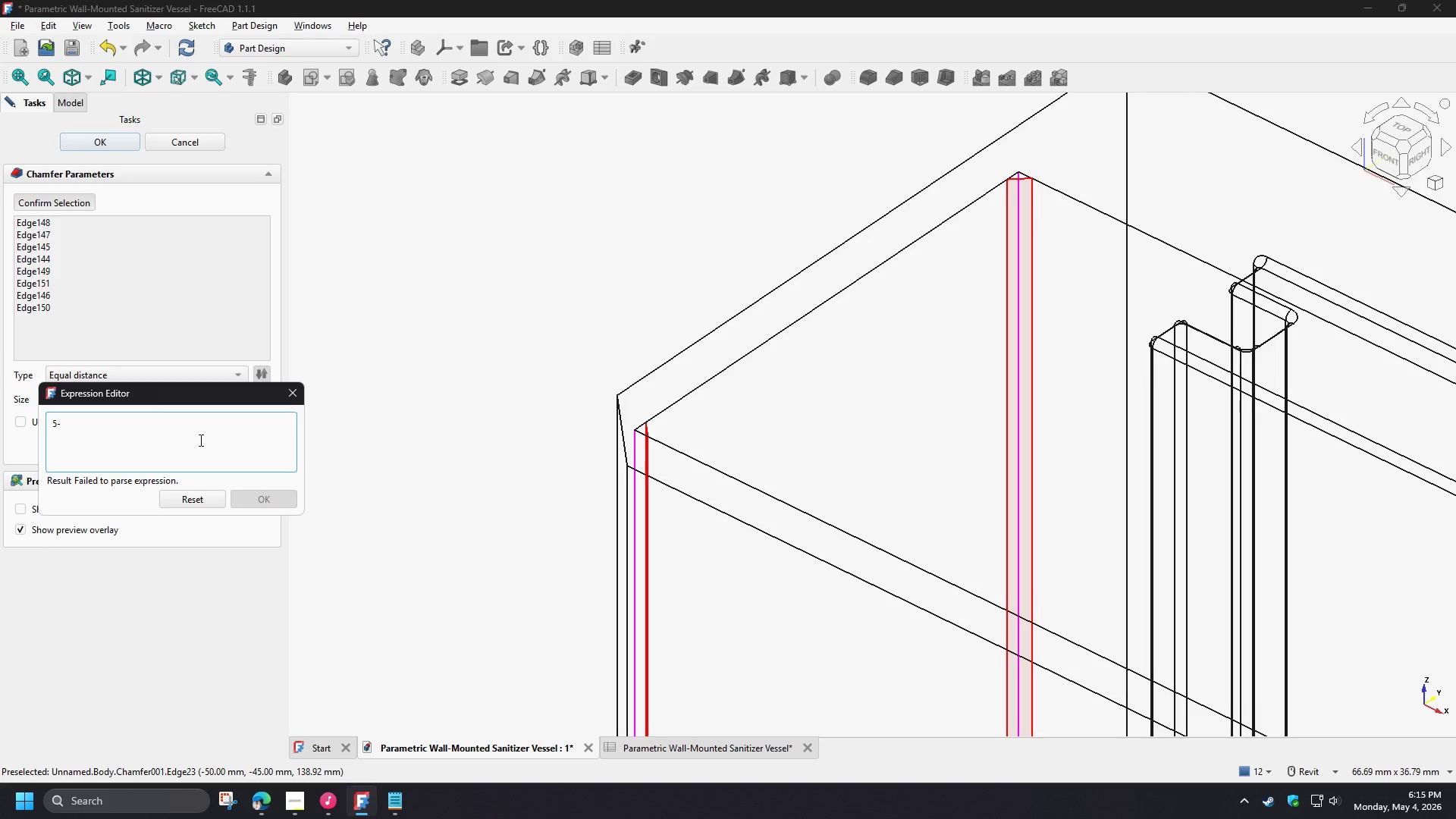 
type(sp)
 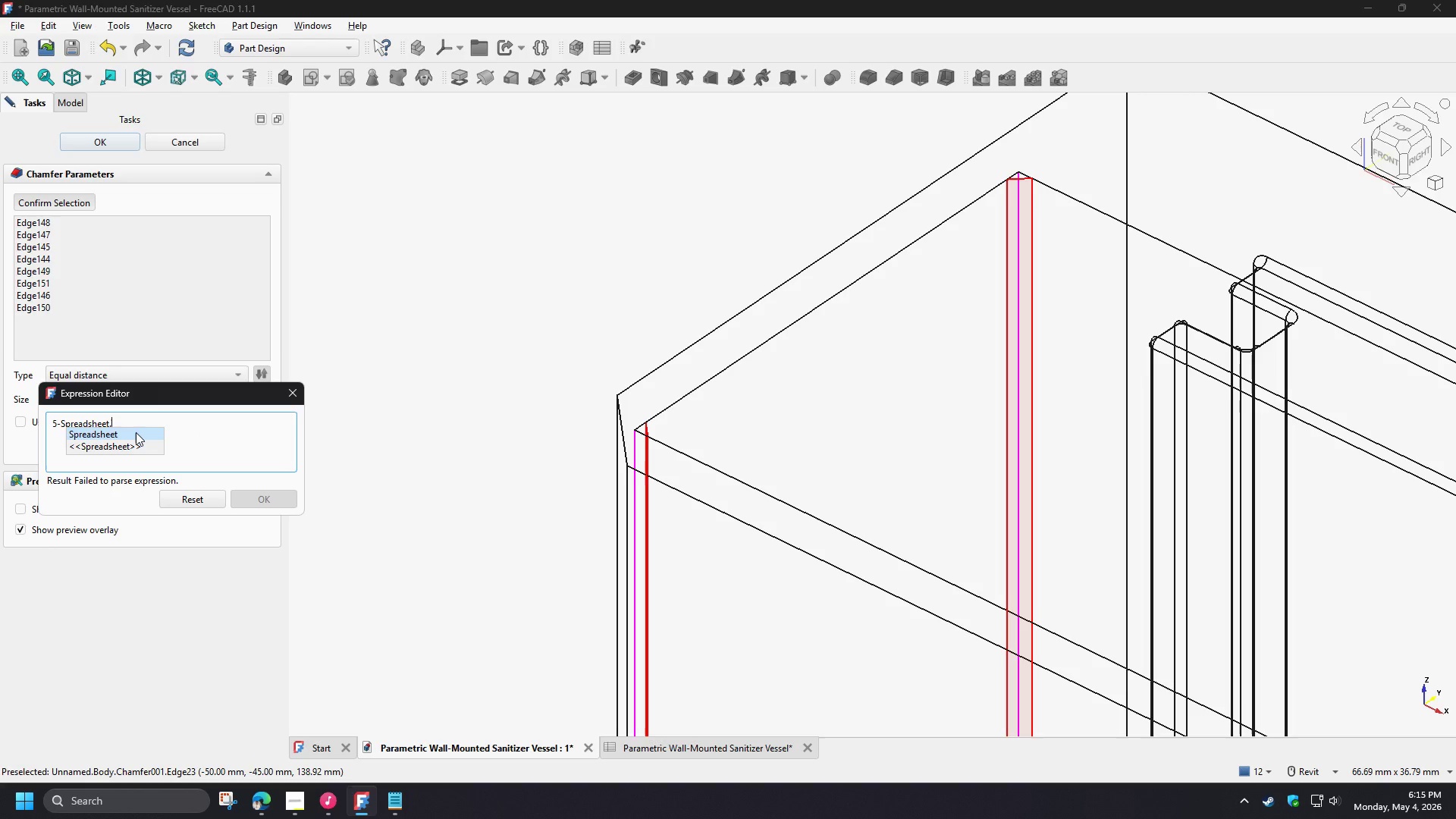 
left_click([136, 432])
 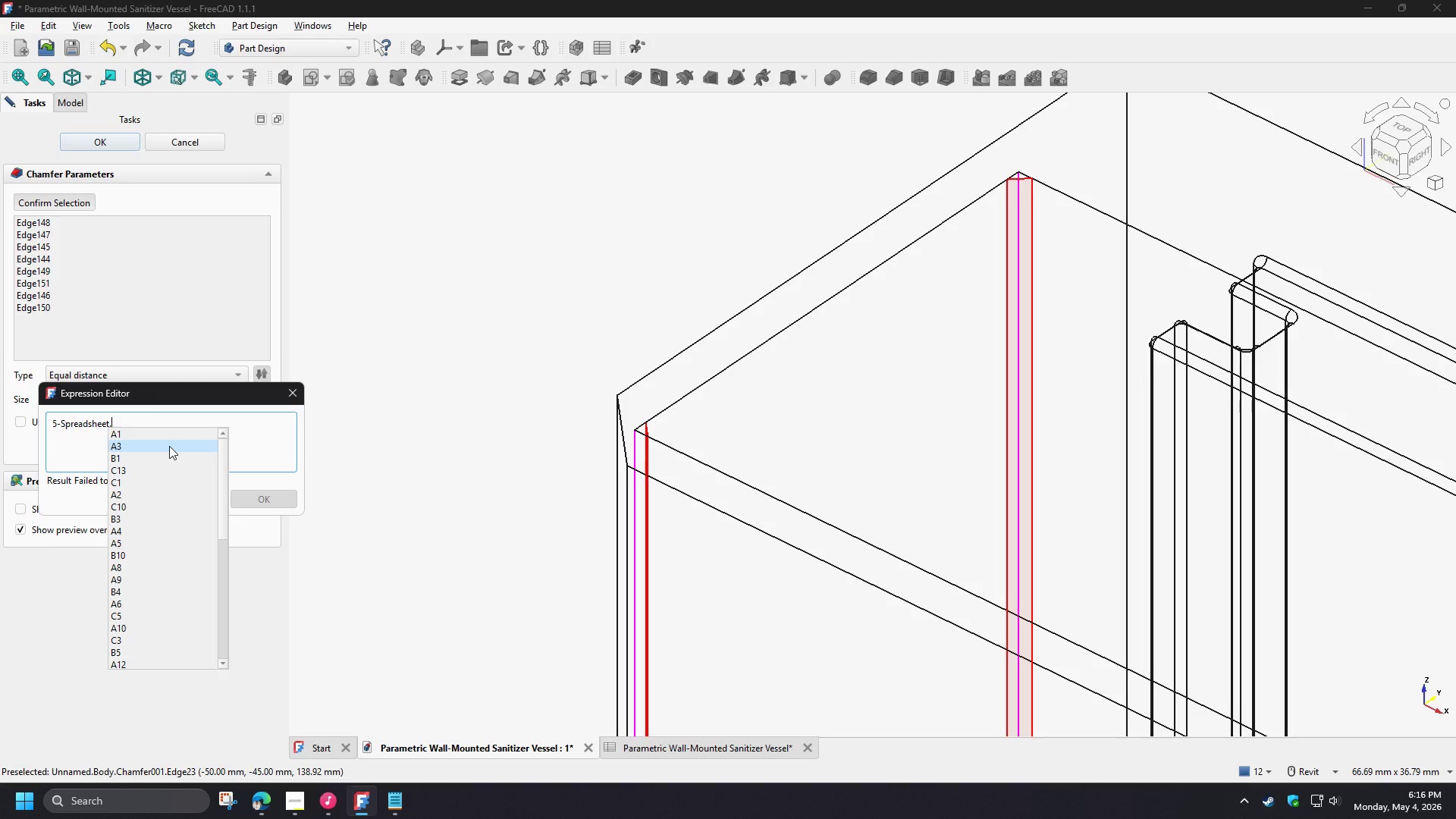 
type(wa)
 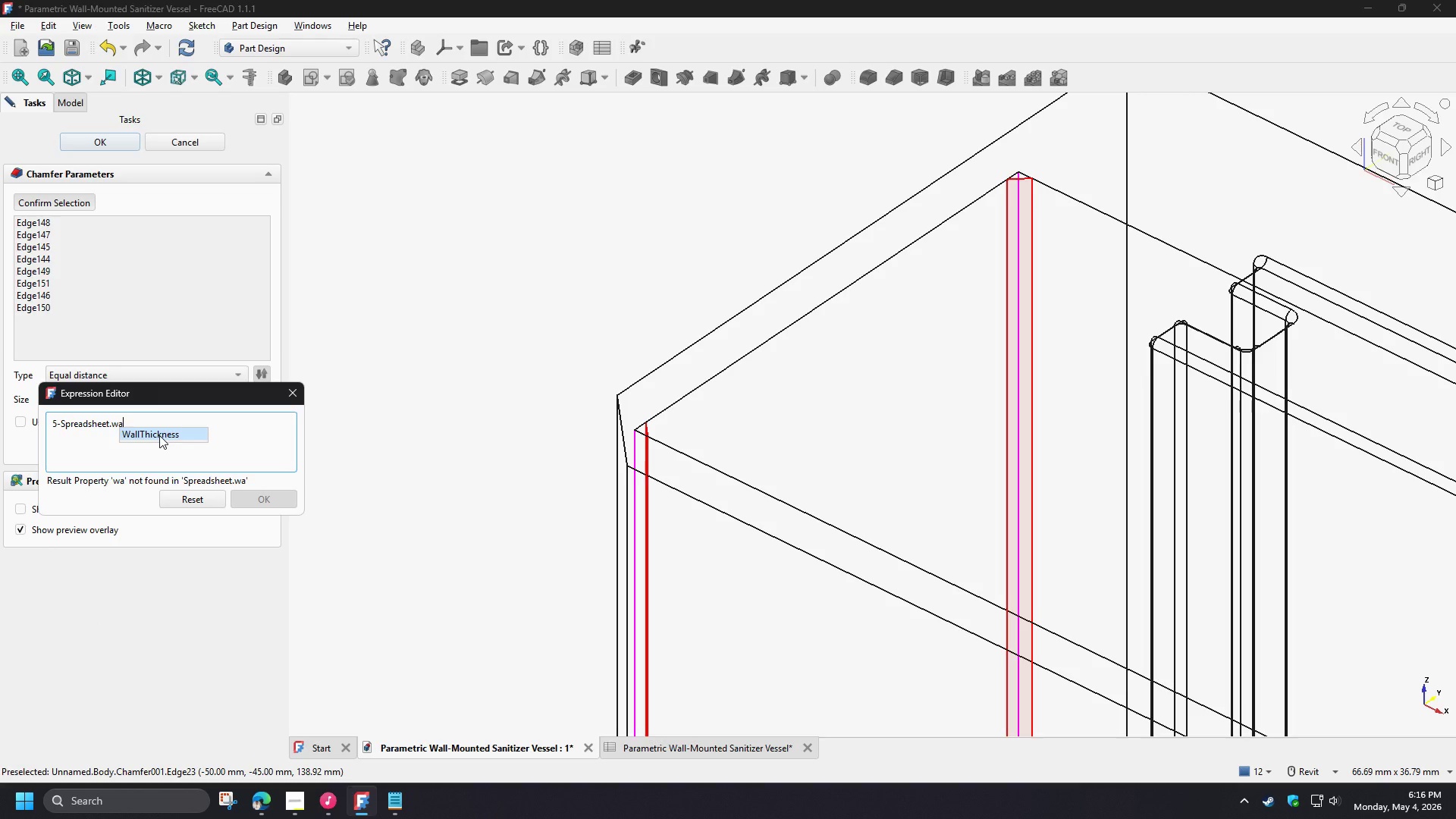 
left_click([159, 435])
 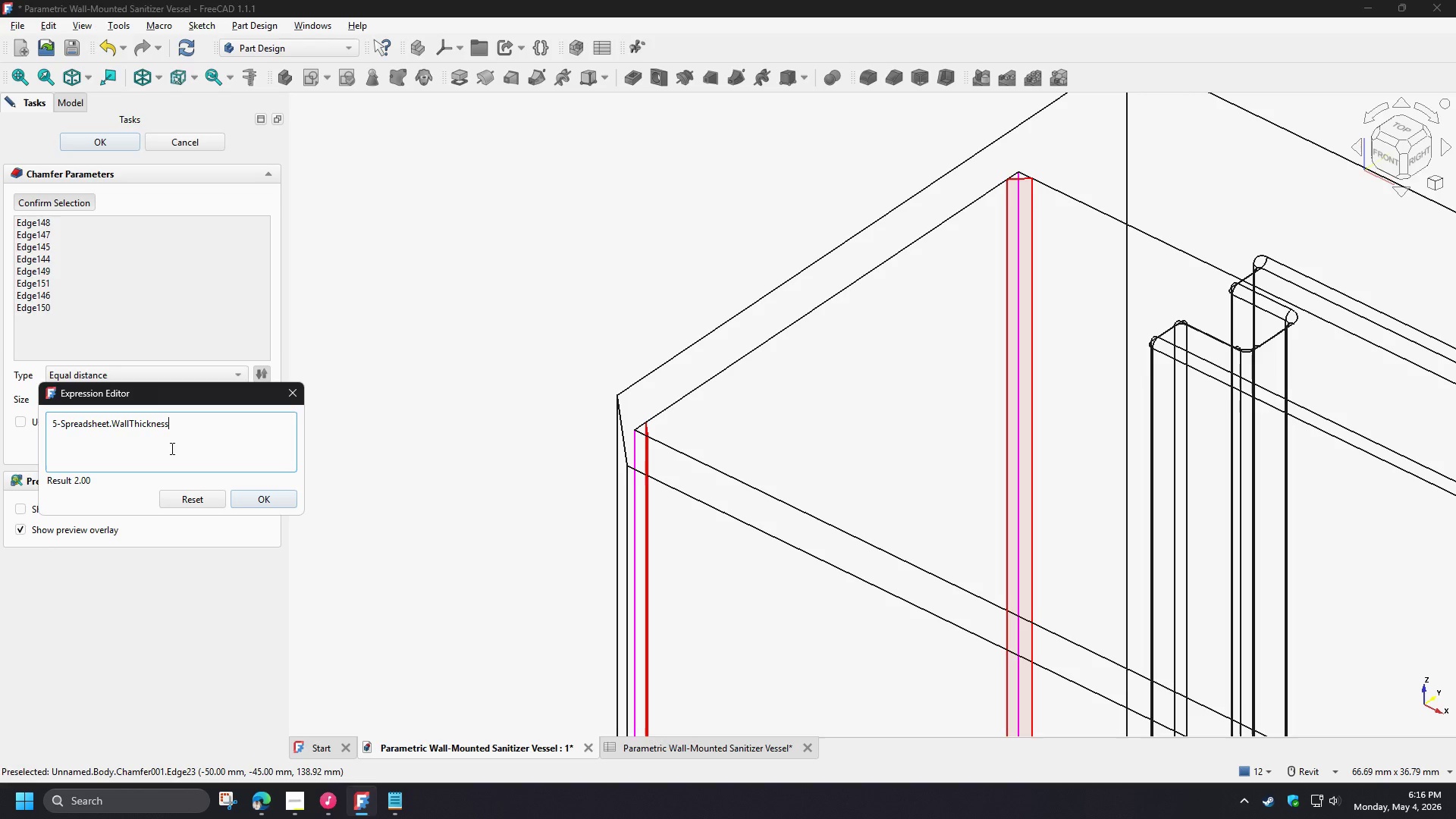 
key(Shift+Comma)
 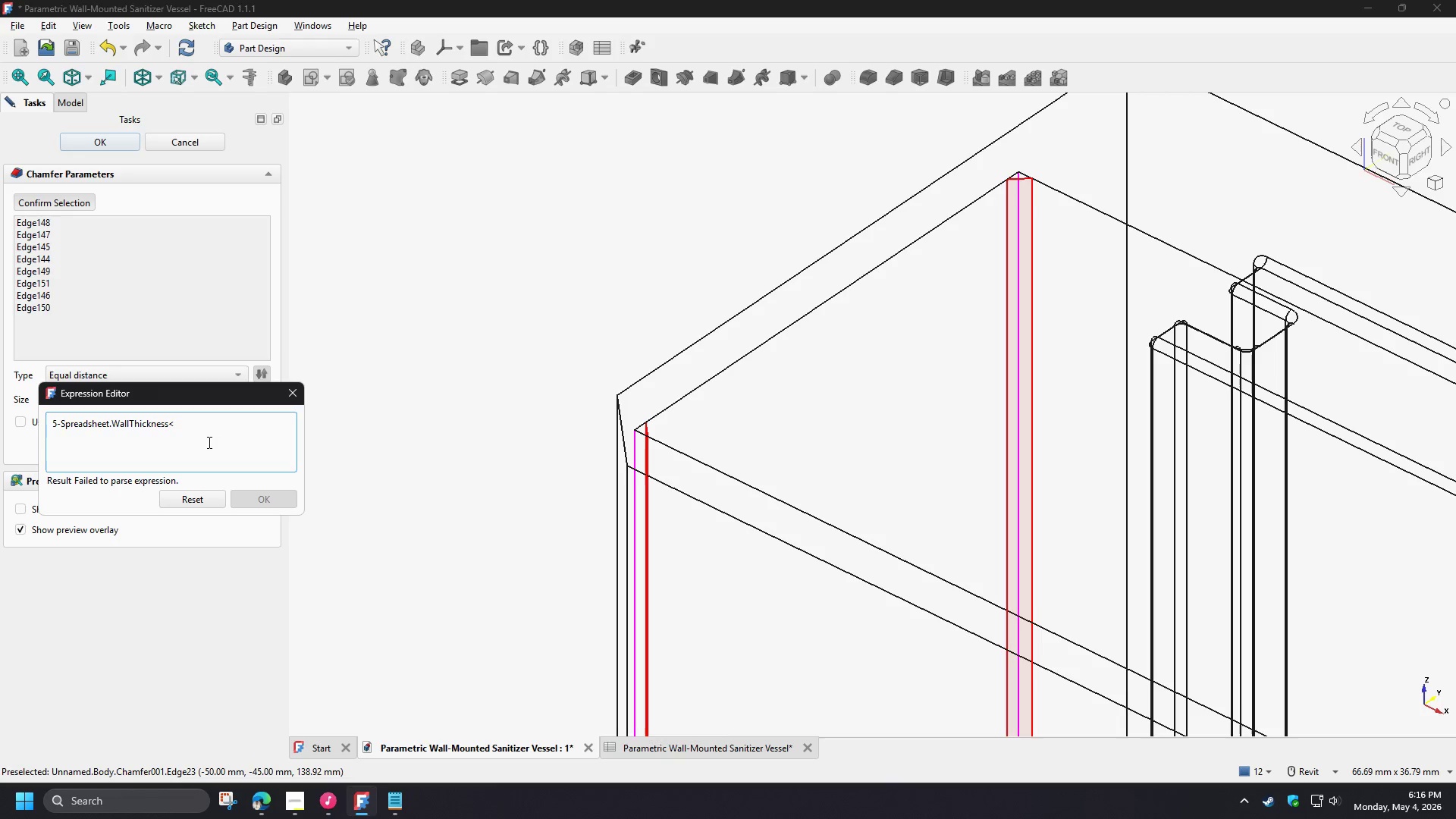 
wait(7.73)
 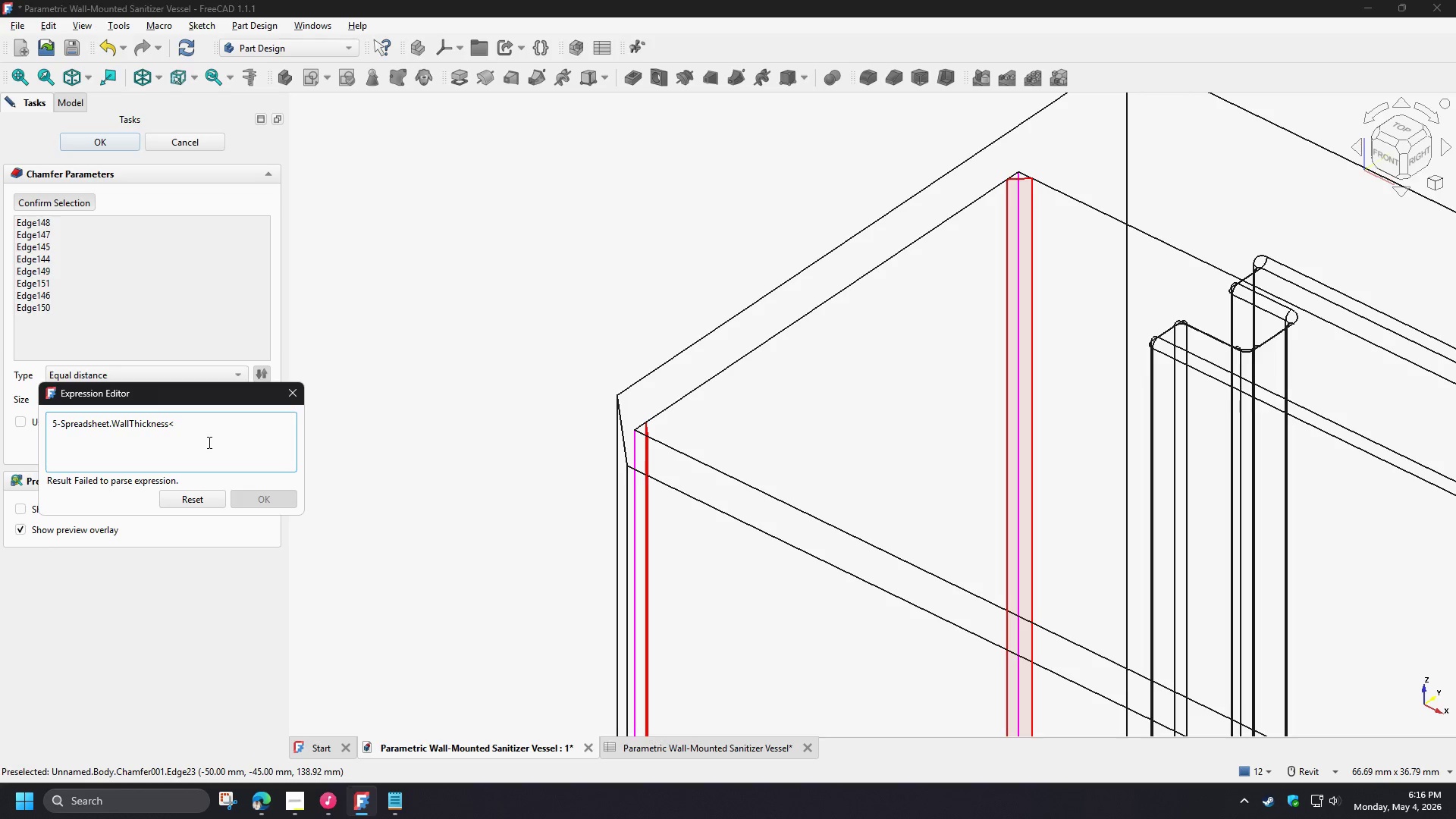 
key(Numpad1)
 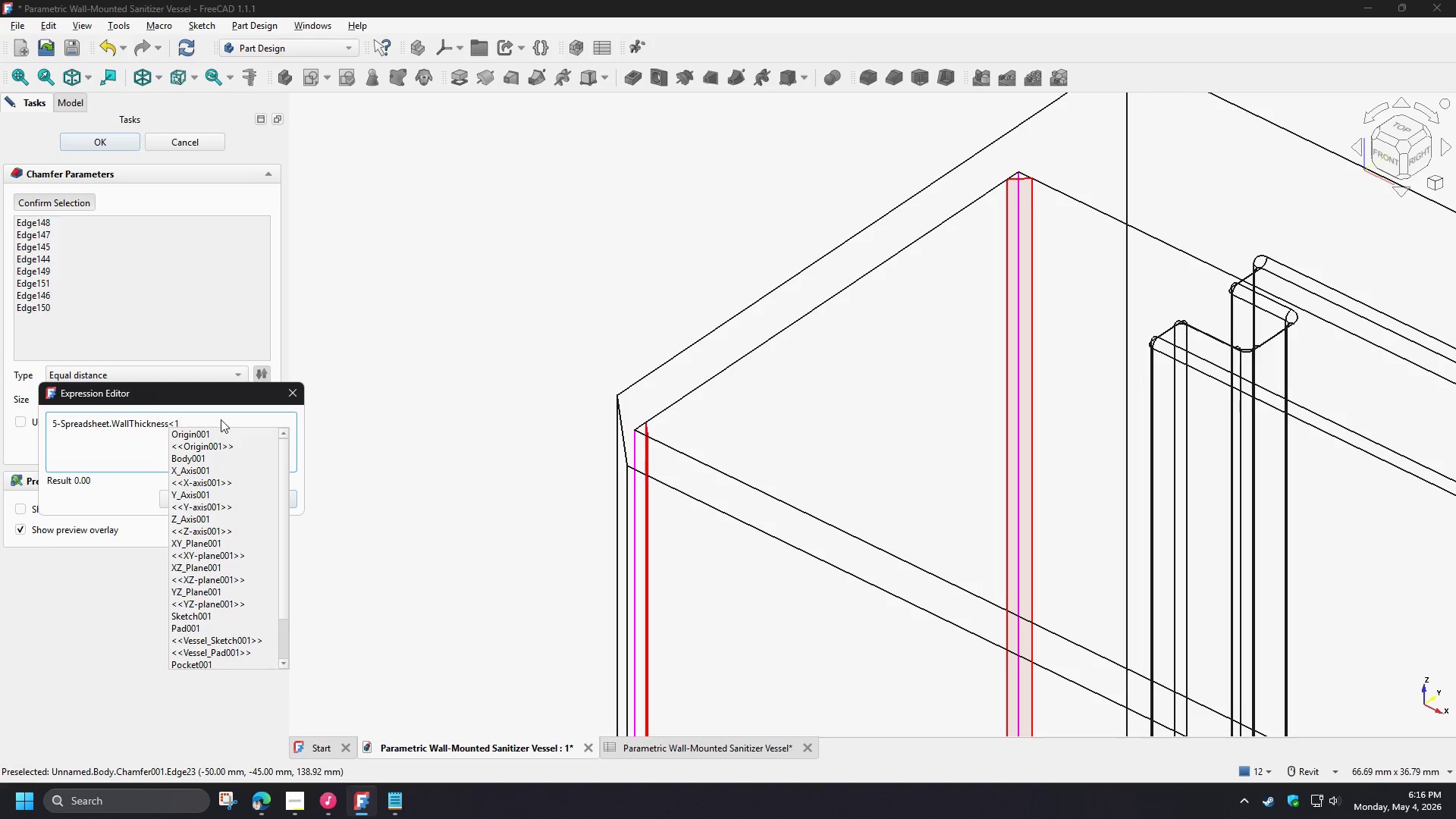 
left_click([221, 419])
 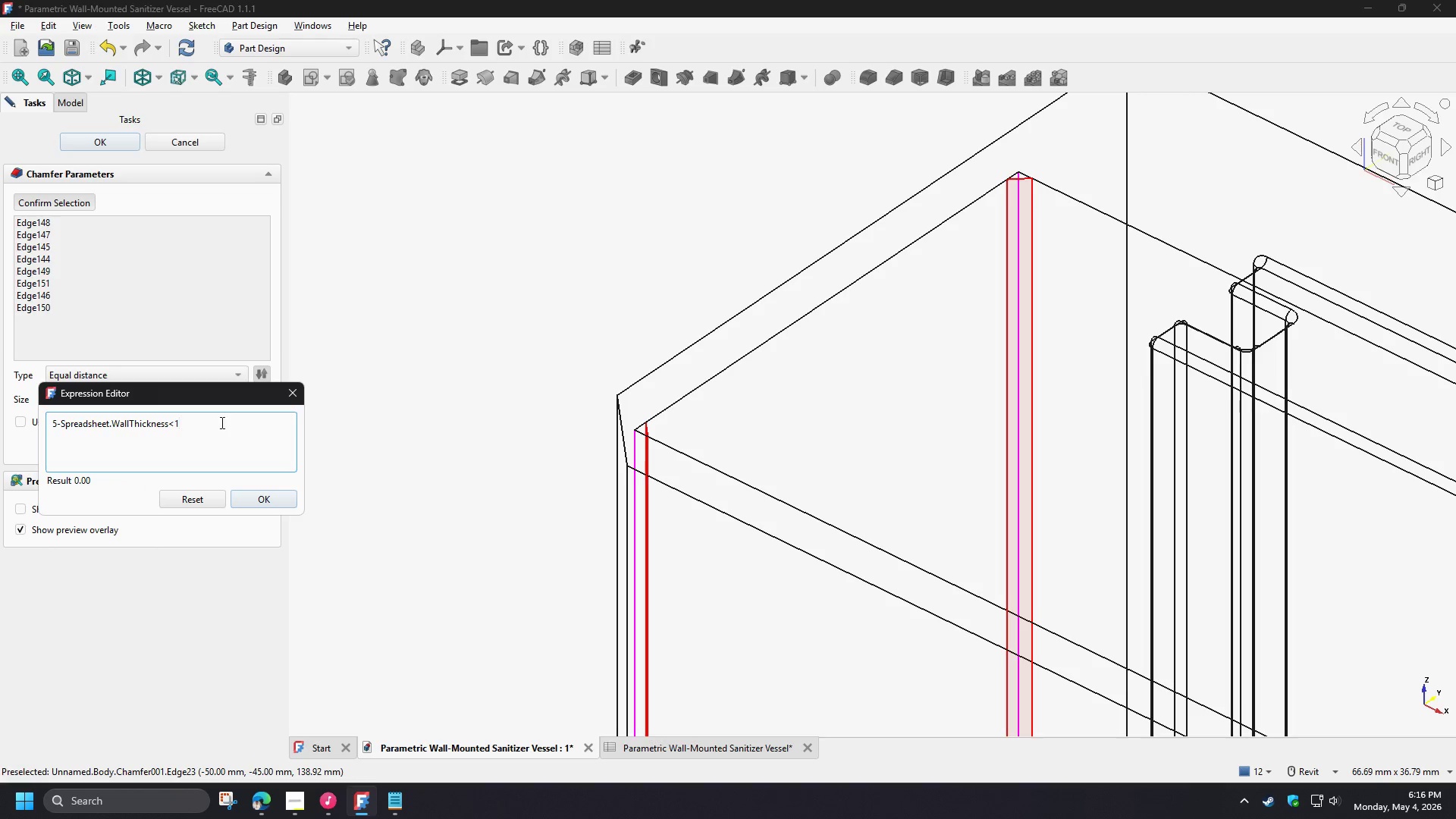 
key(Space)
 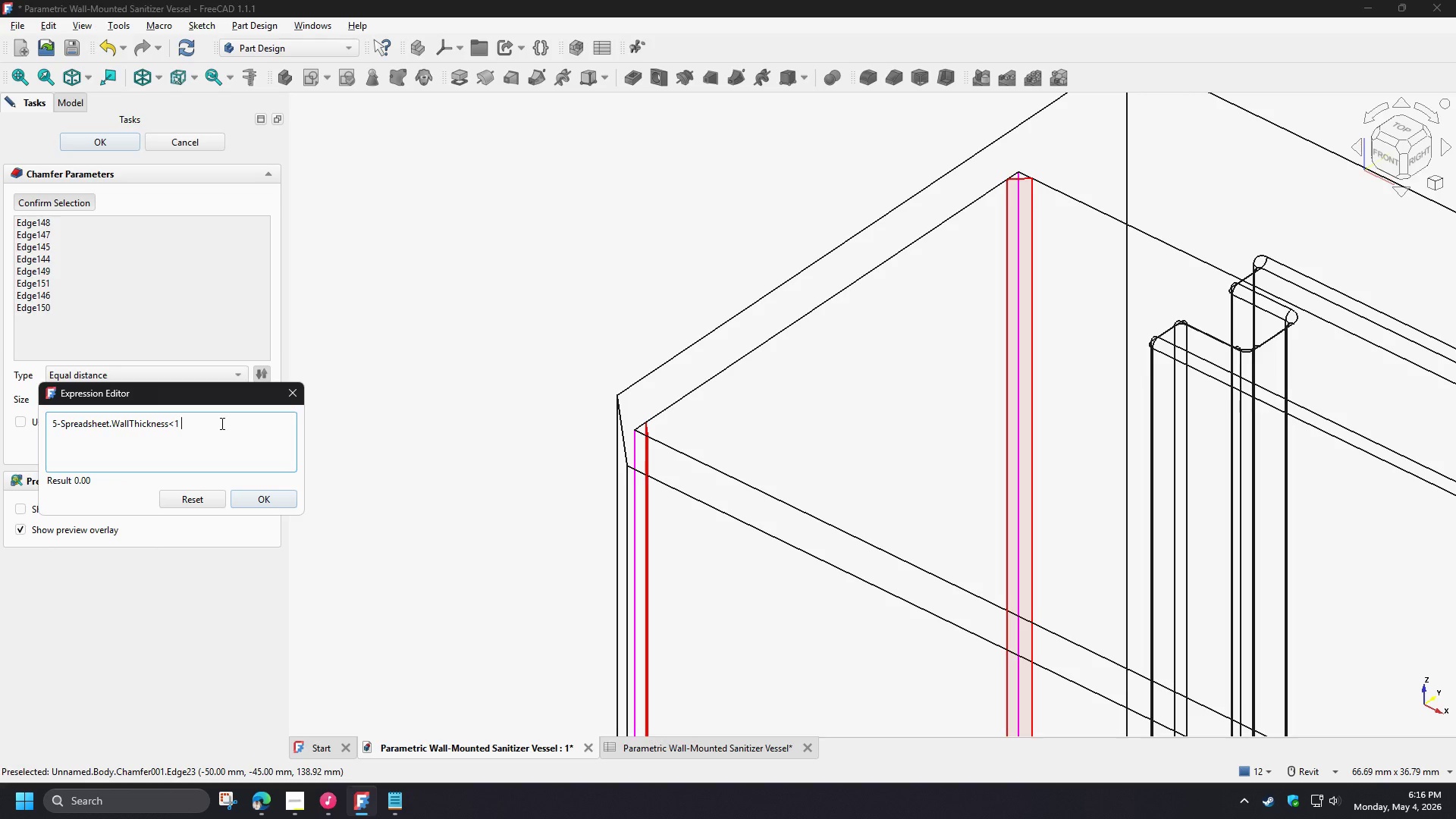 
key(Shift+ShiftRight)
 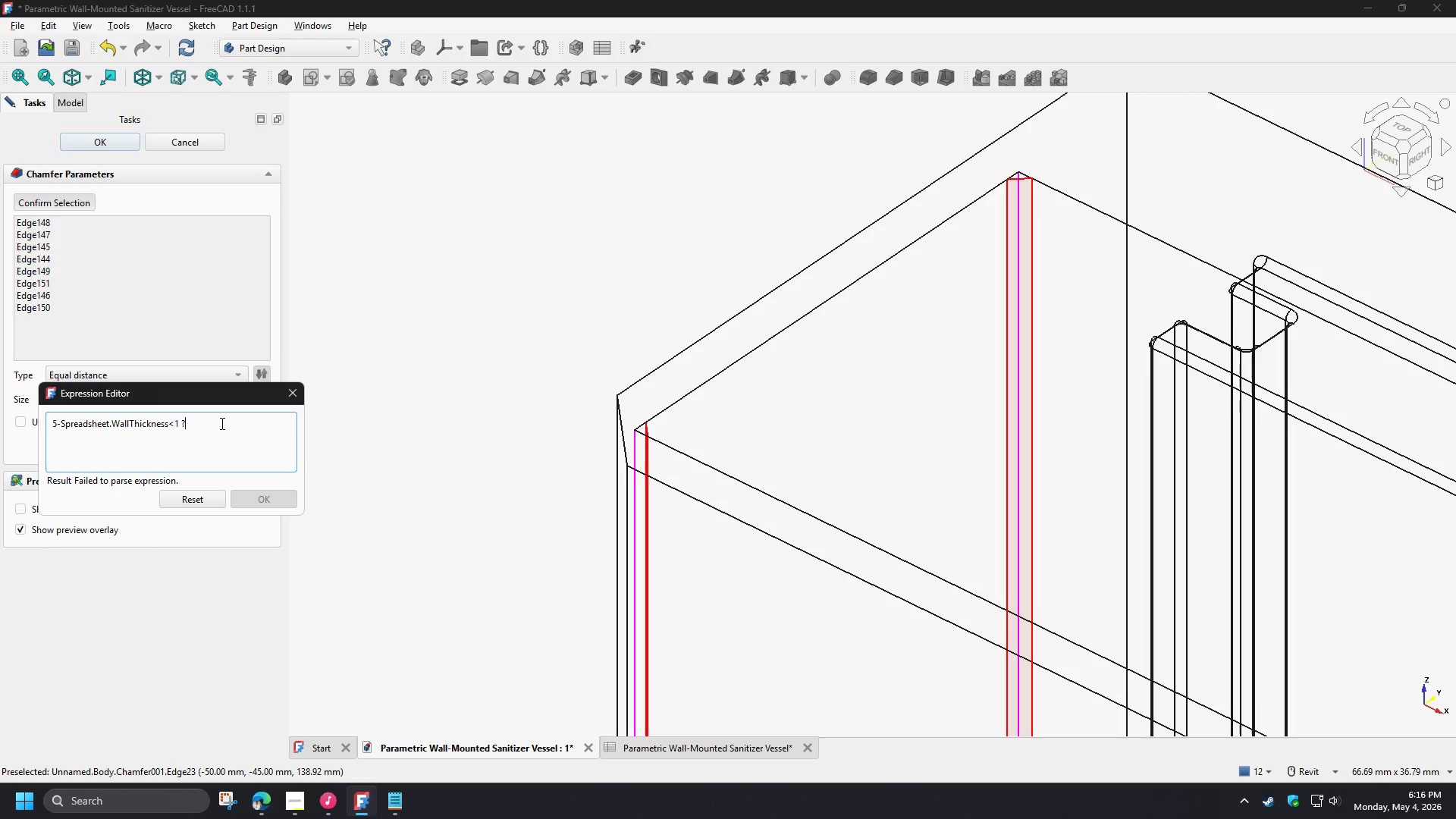 
key(Shift+Slash)
 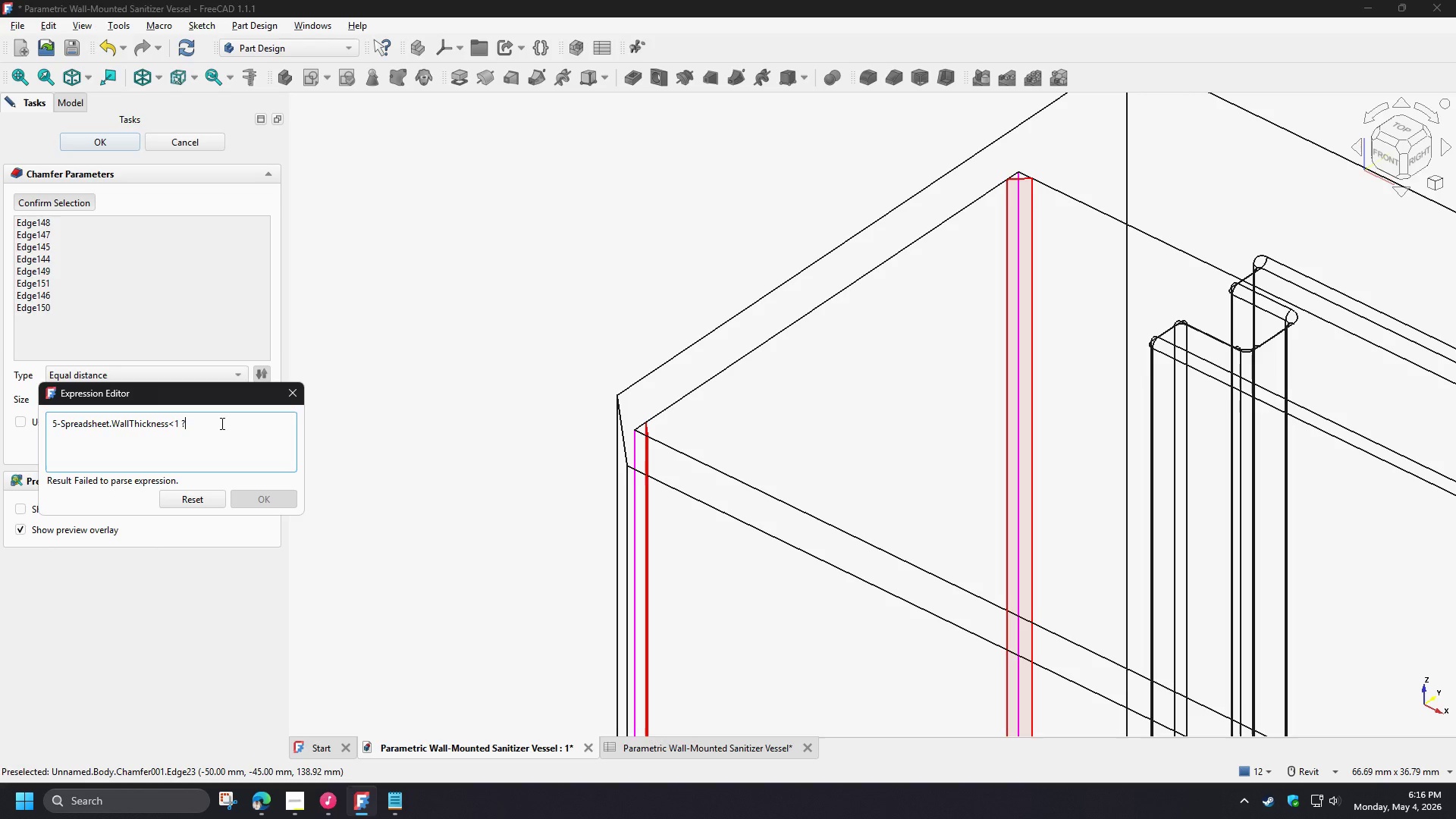 
key(Space)
 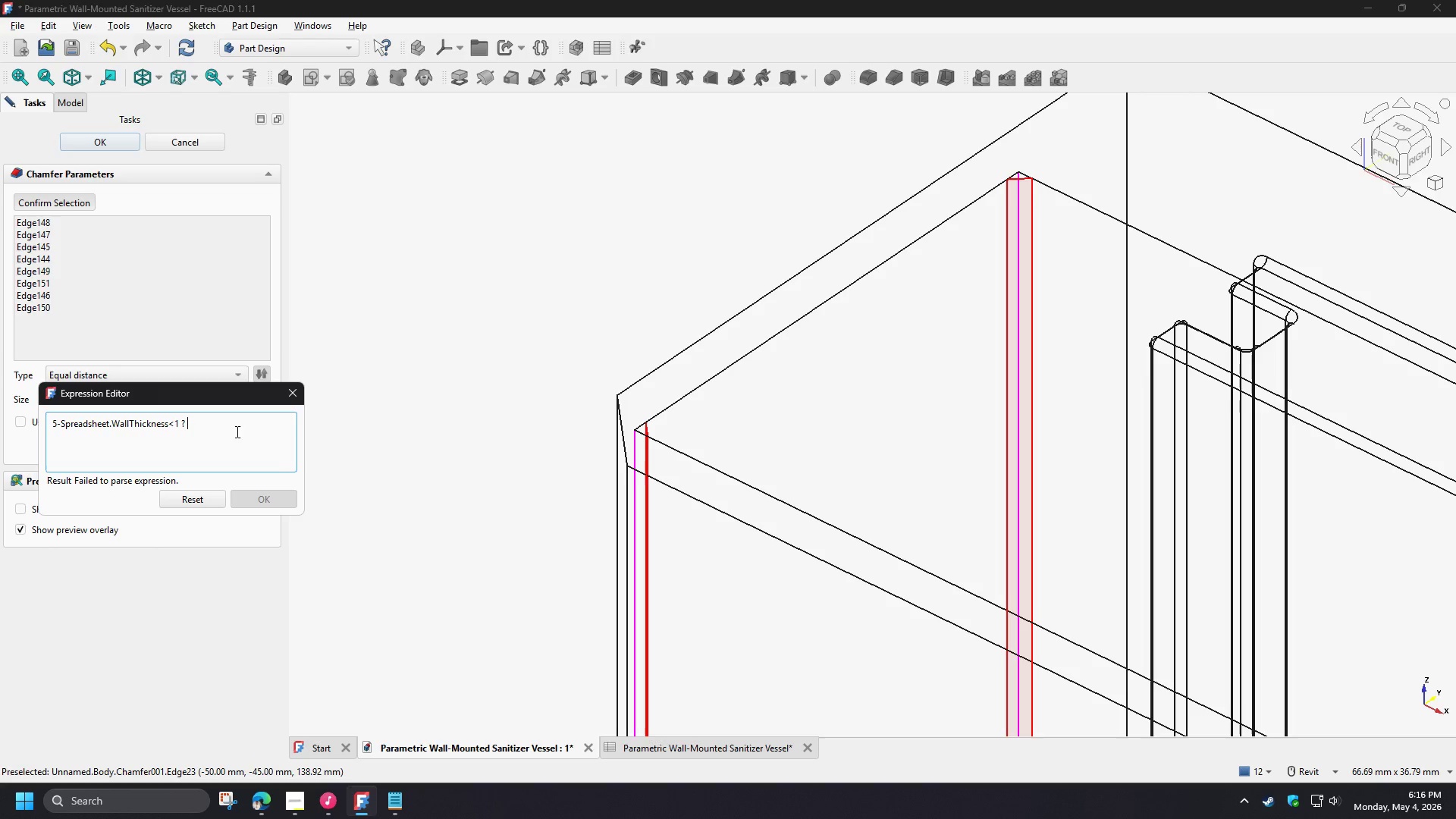 
key(1)
 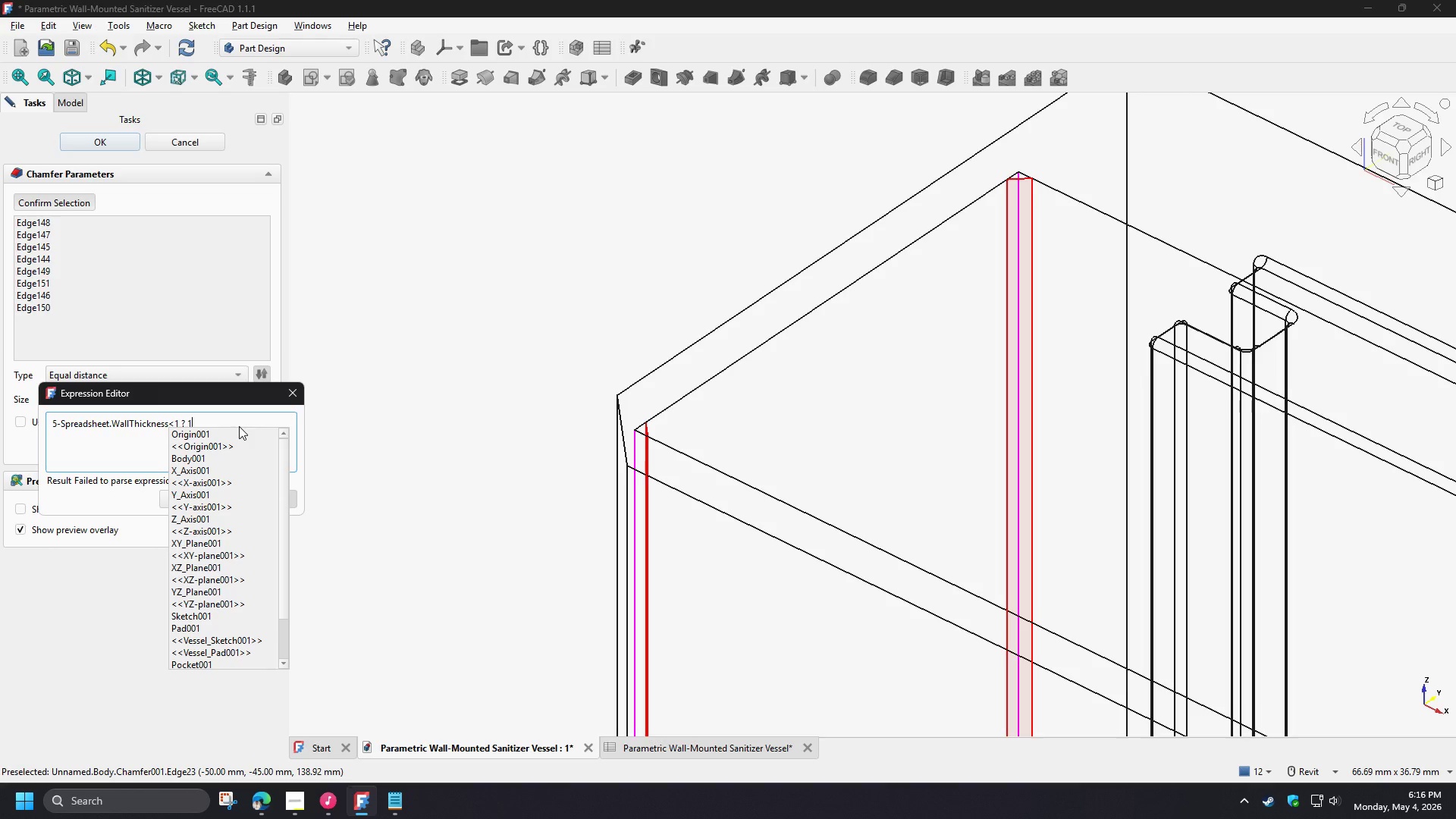 
key(Shift+Semicolon)
 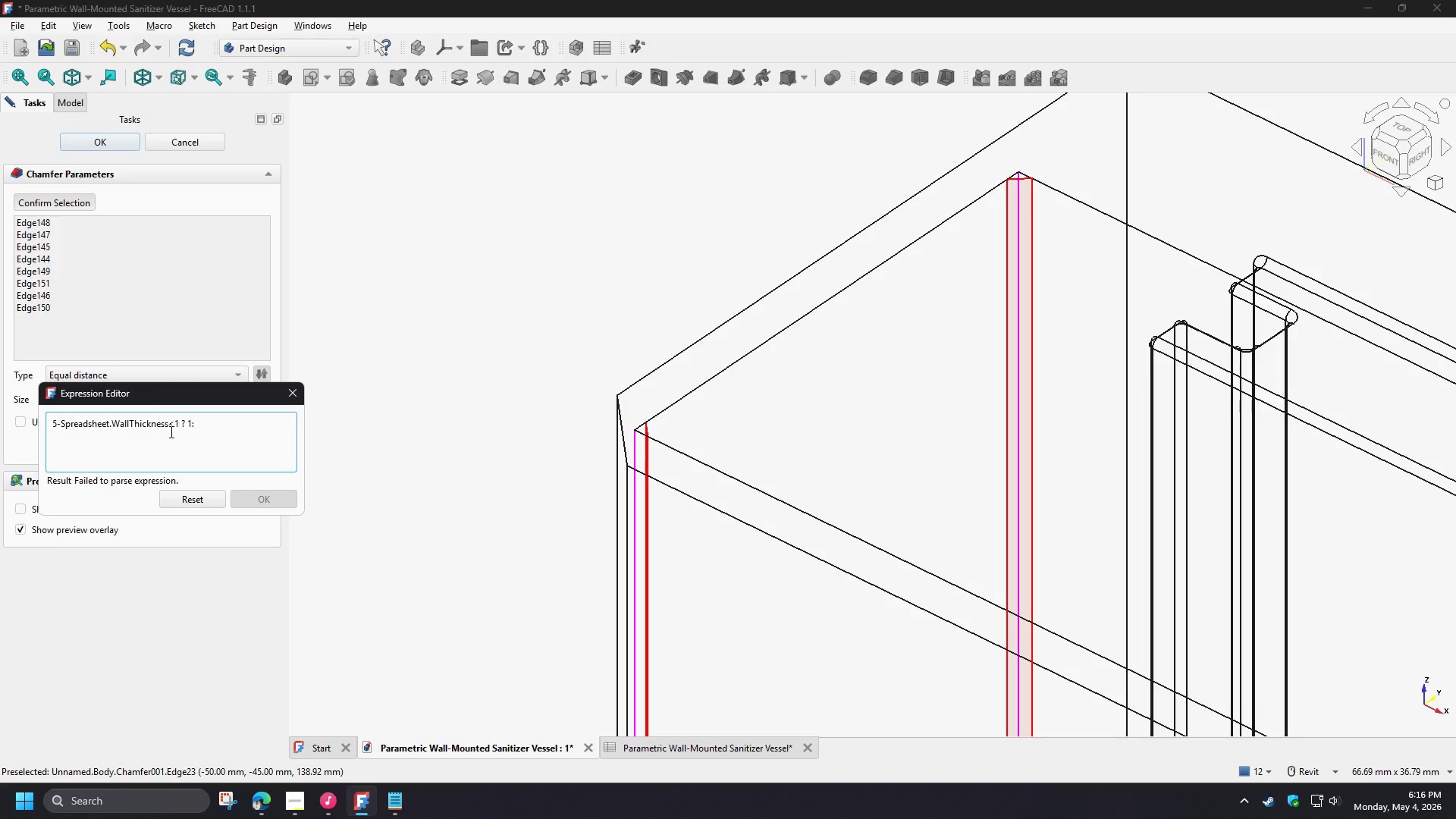 
left_click_drag(start_coordinate=[168, 426], to_coordinate=[21, 426])
 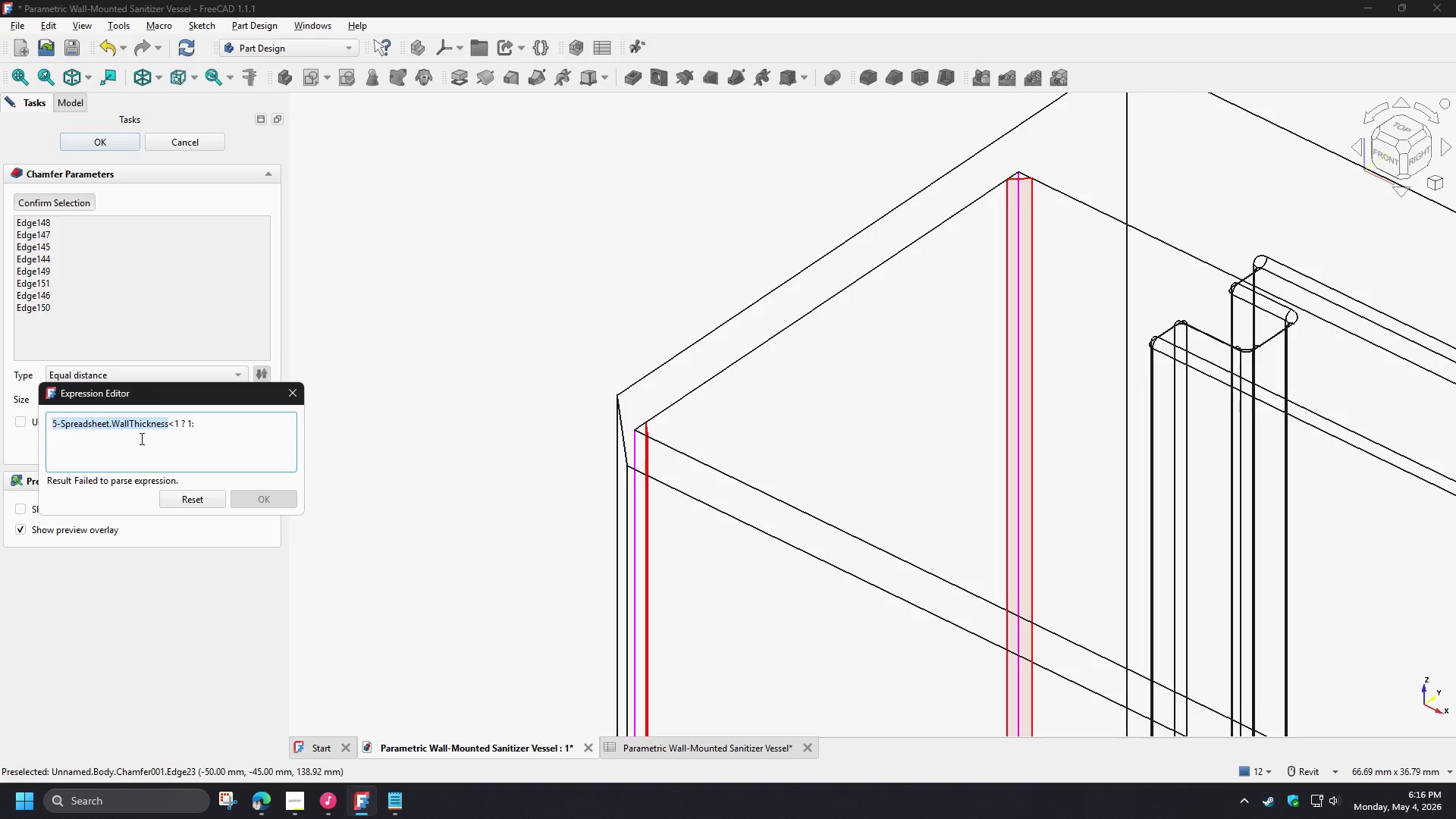 
key(Control+C)
 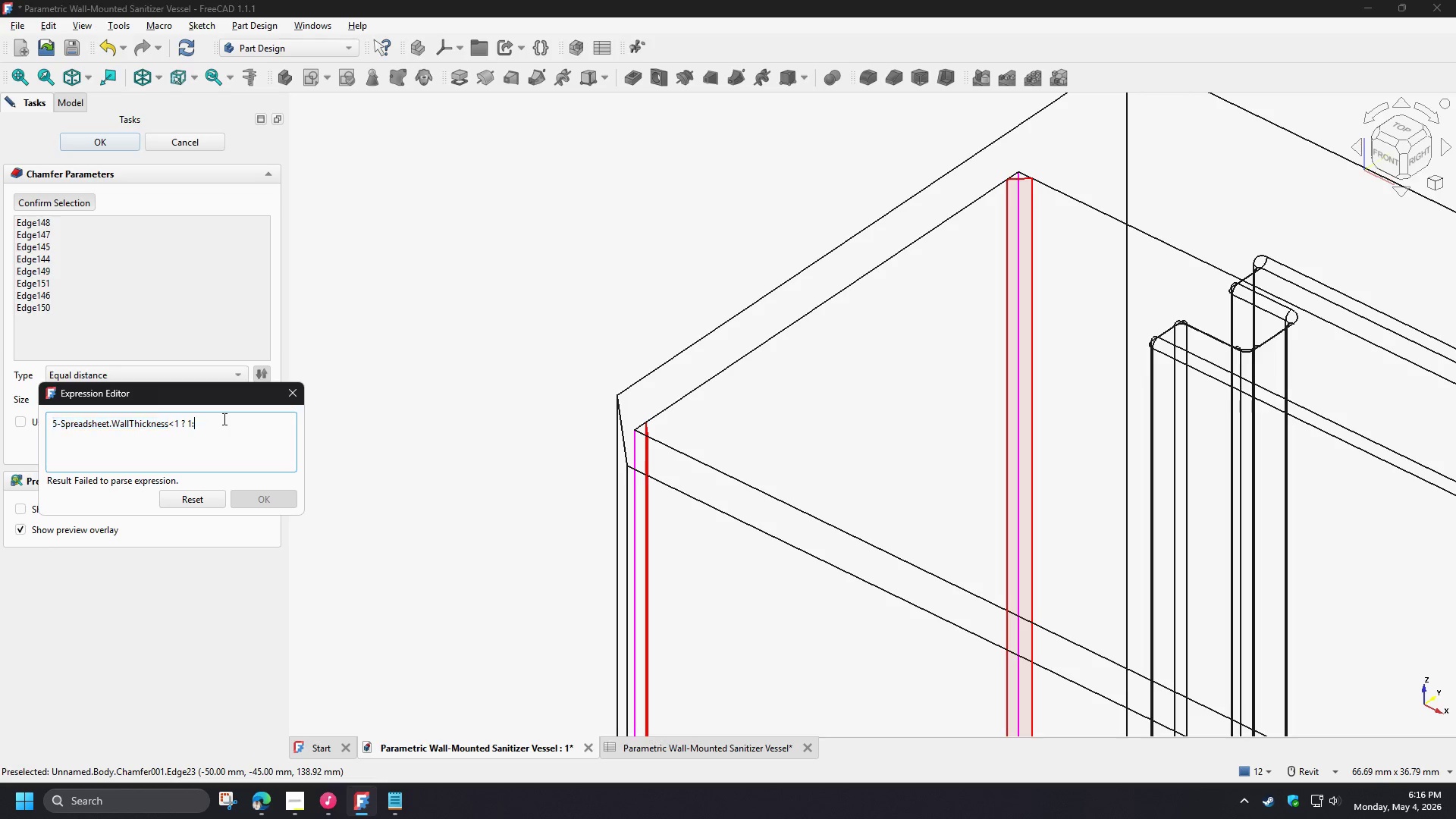 
left_click([223, 419])
 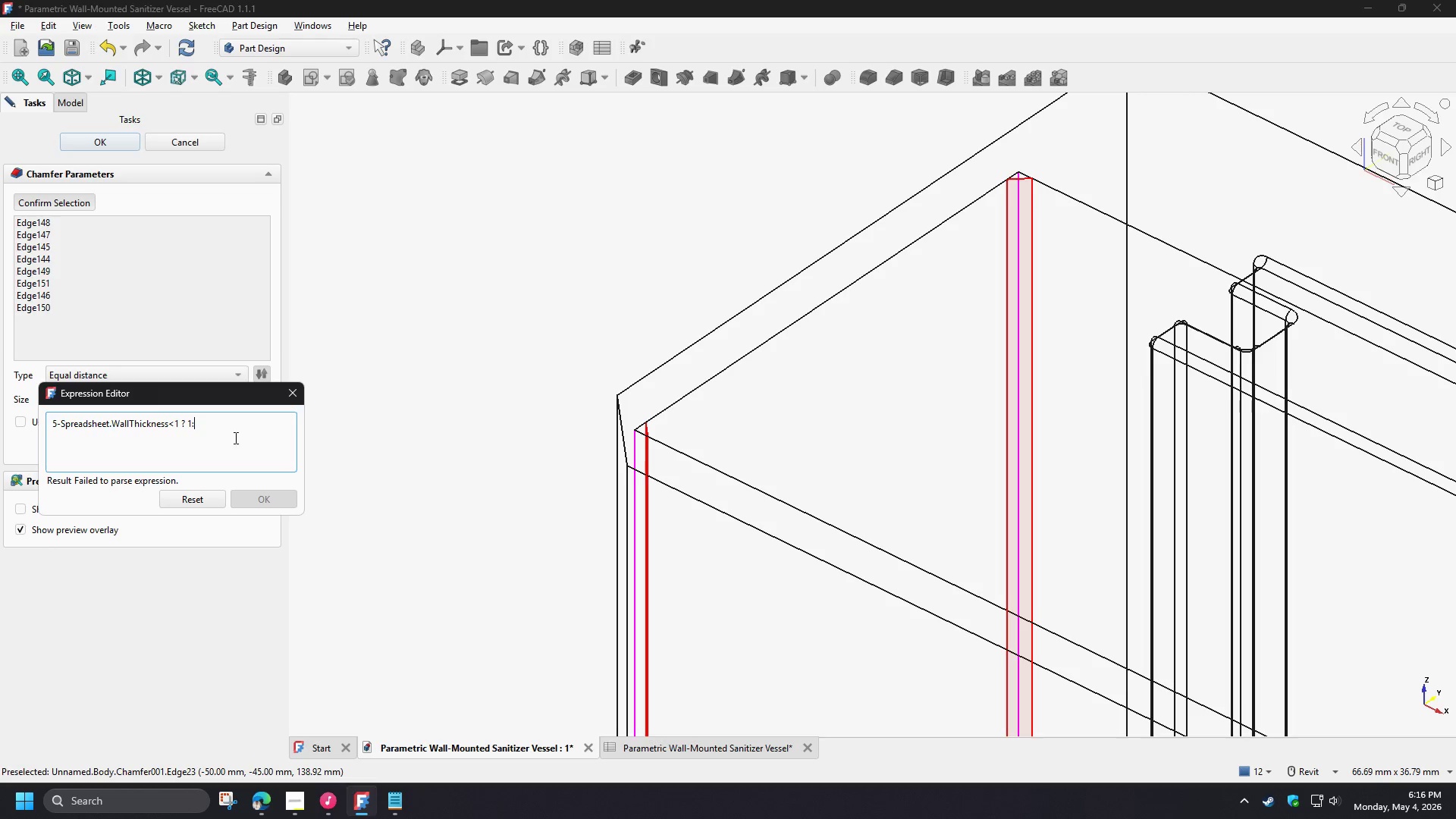 
key(Control+V)
 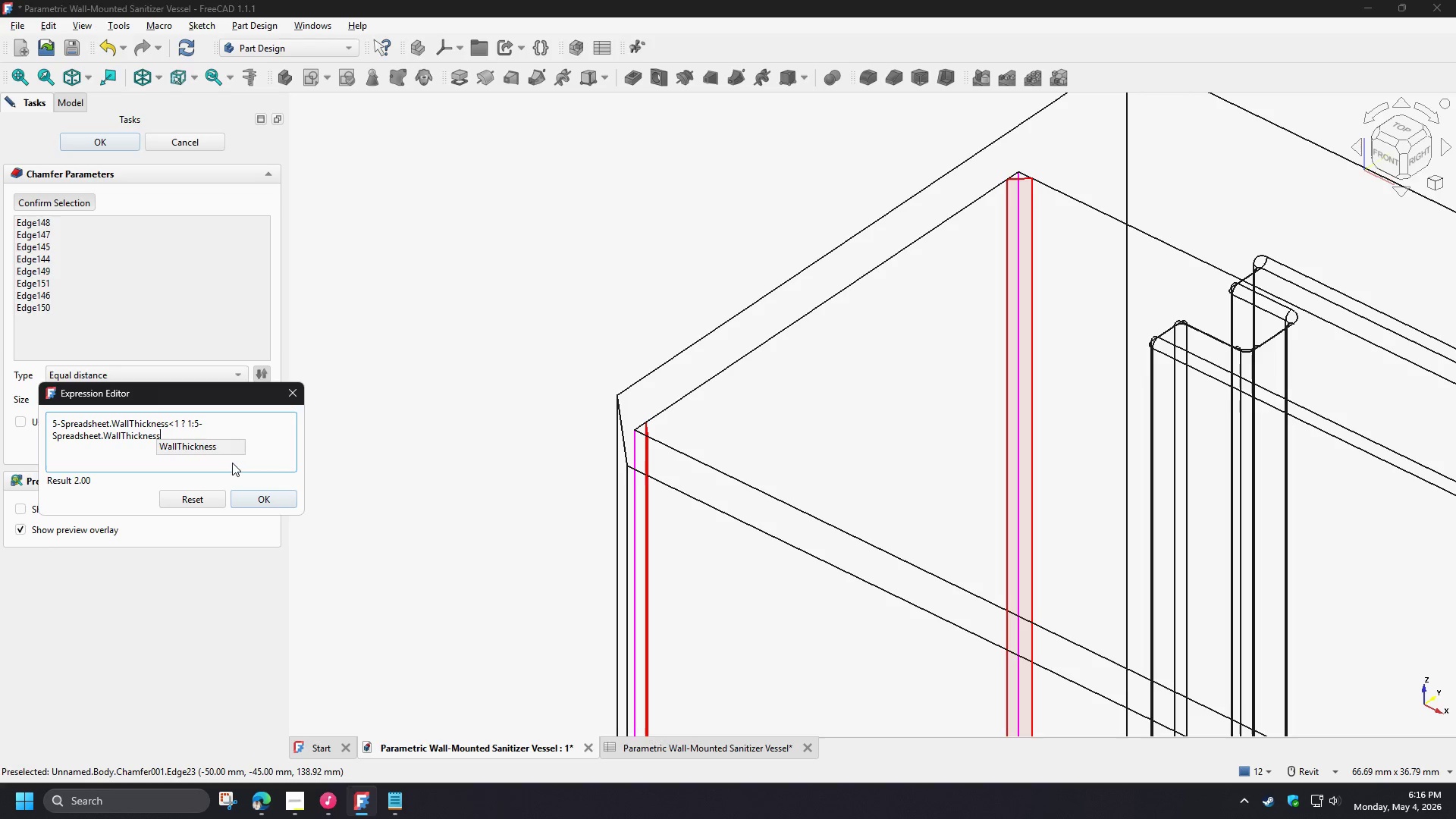 
left_click([232, 463])
 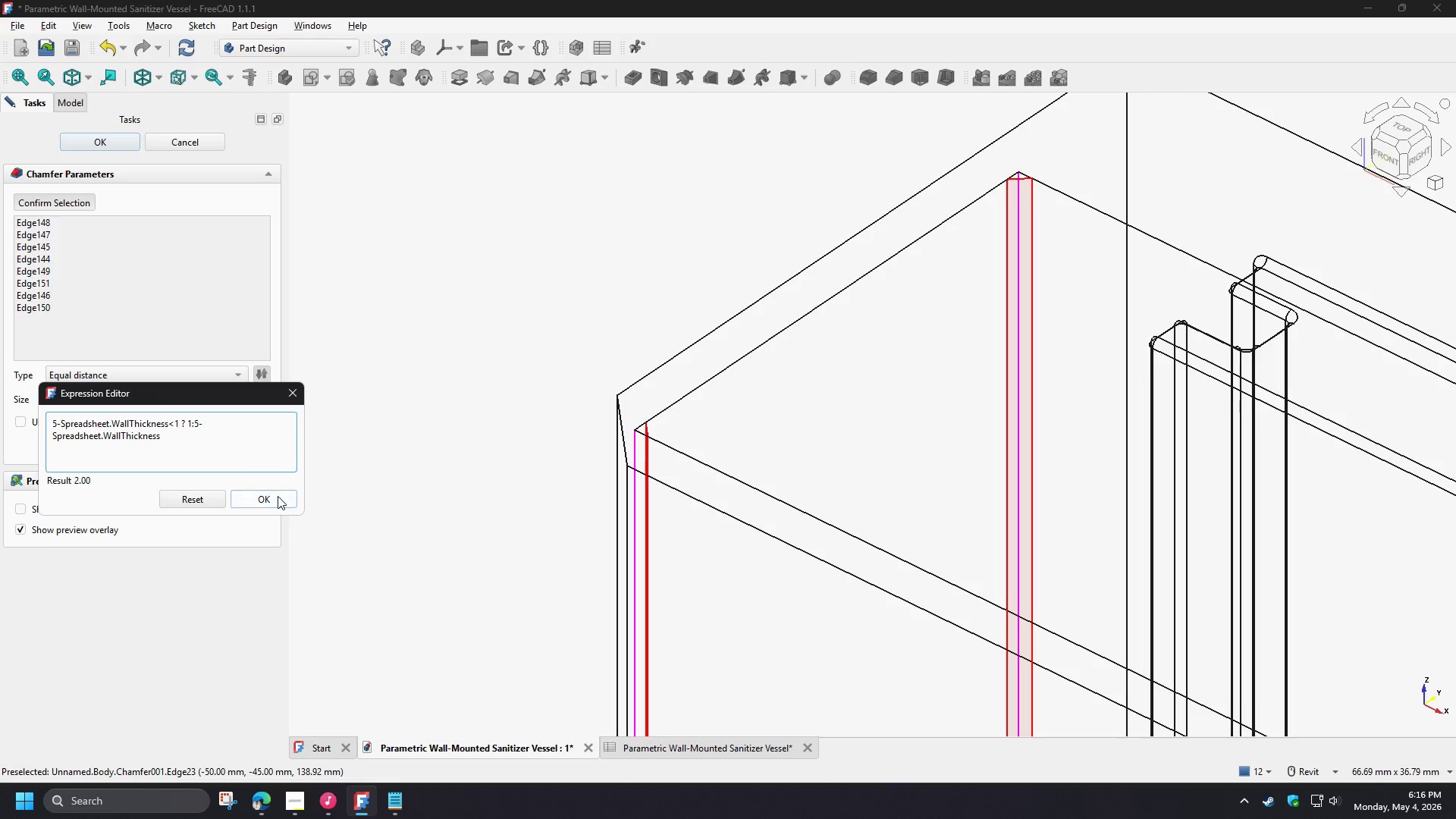 
left_click([278, 496])
 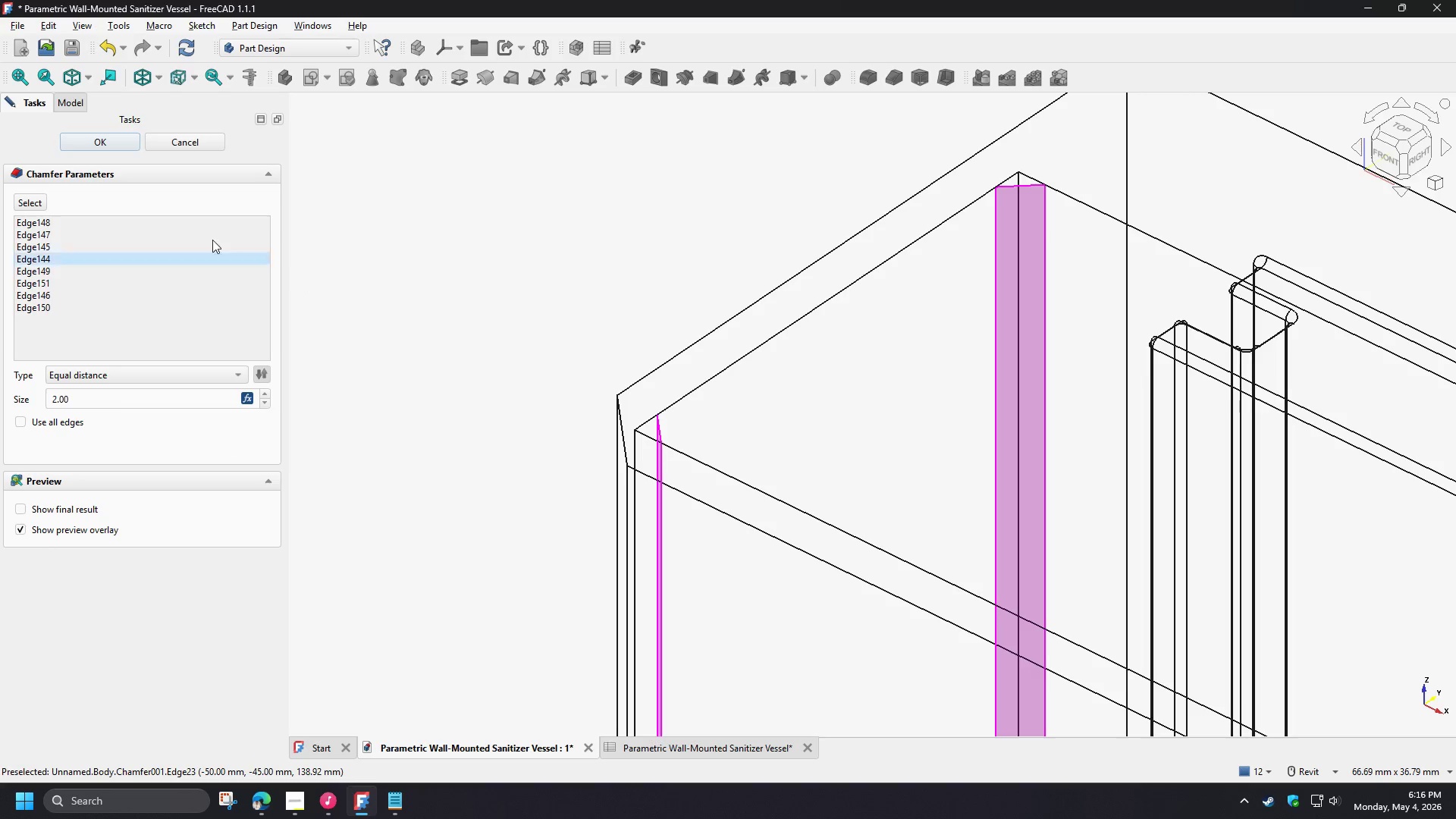 
left_click([87, 146])
 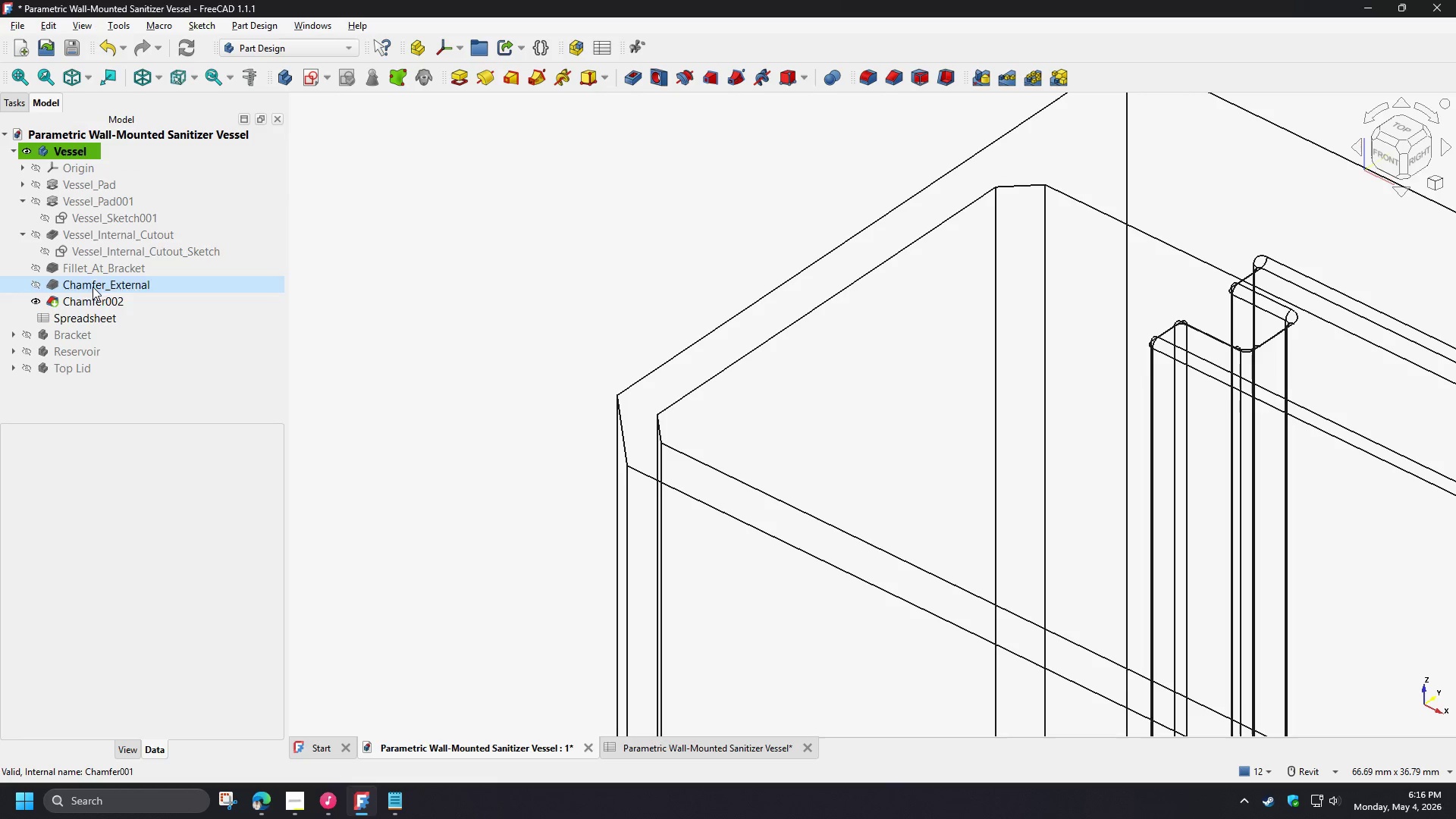 
left_click([95, 306])
 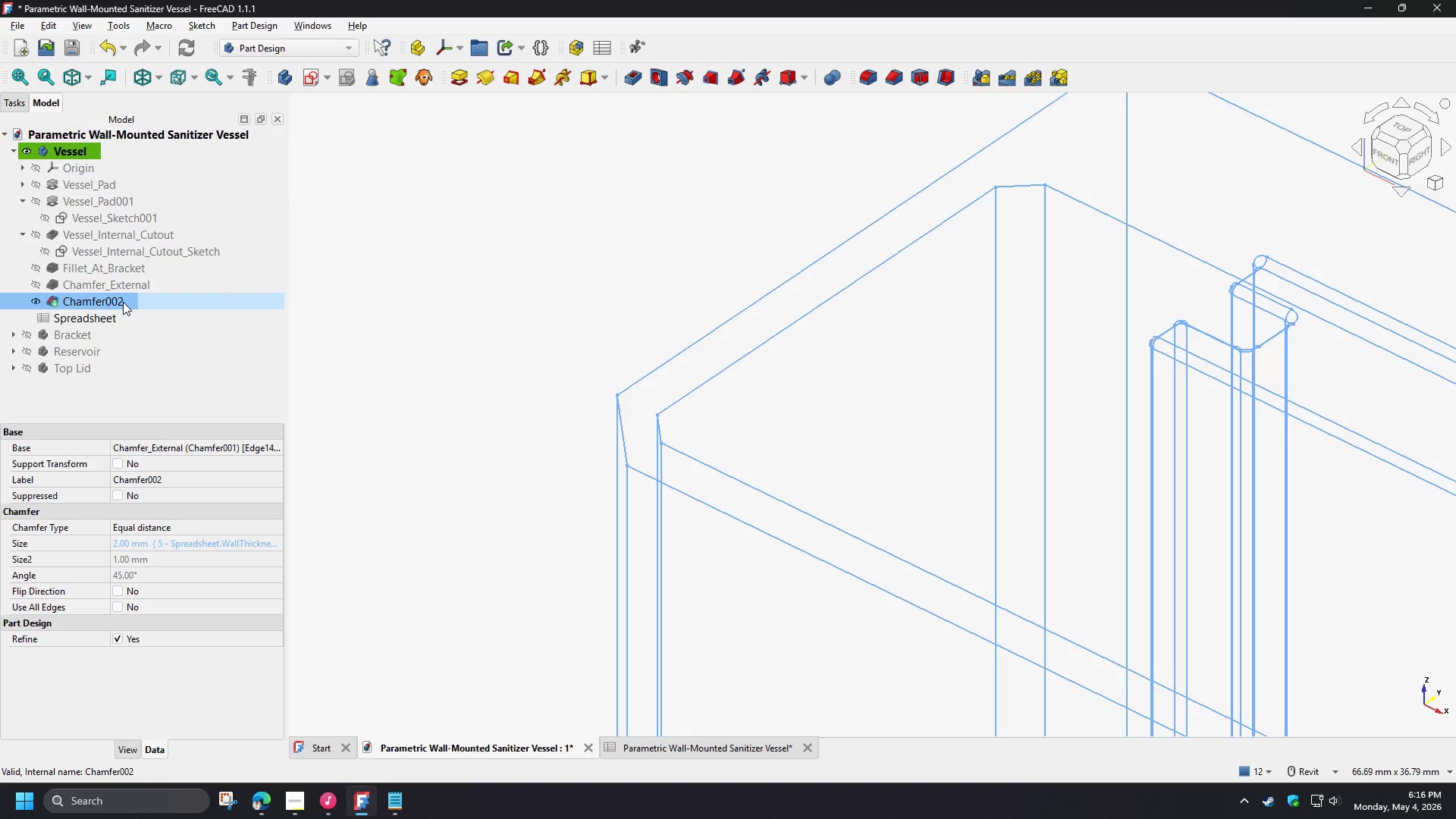 
type([F2]_Internal)
 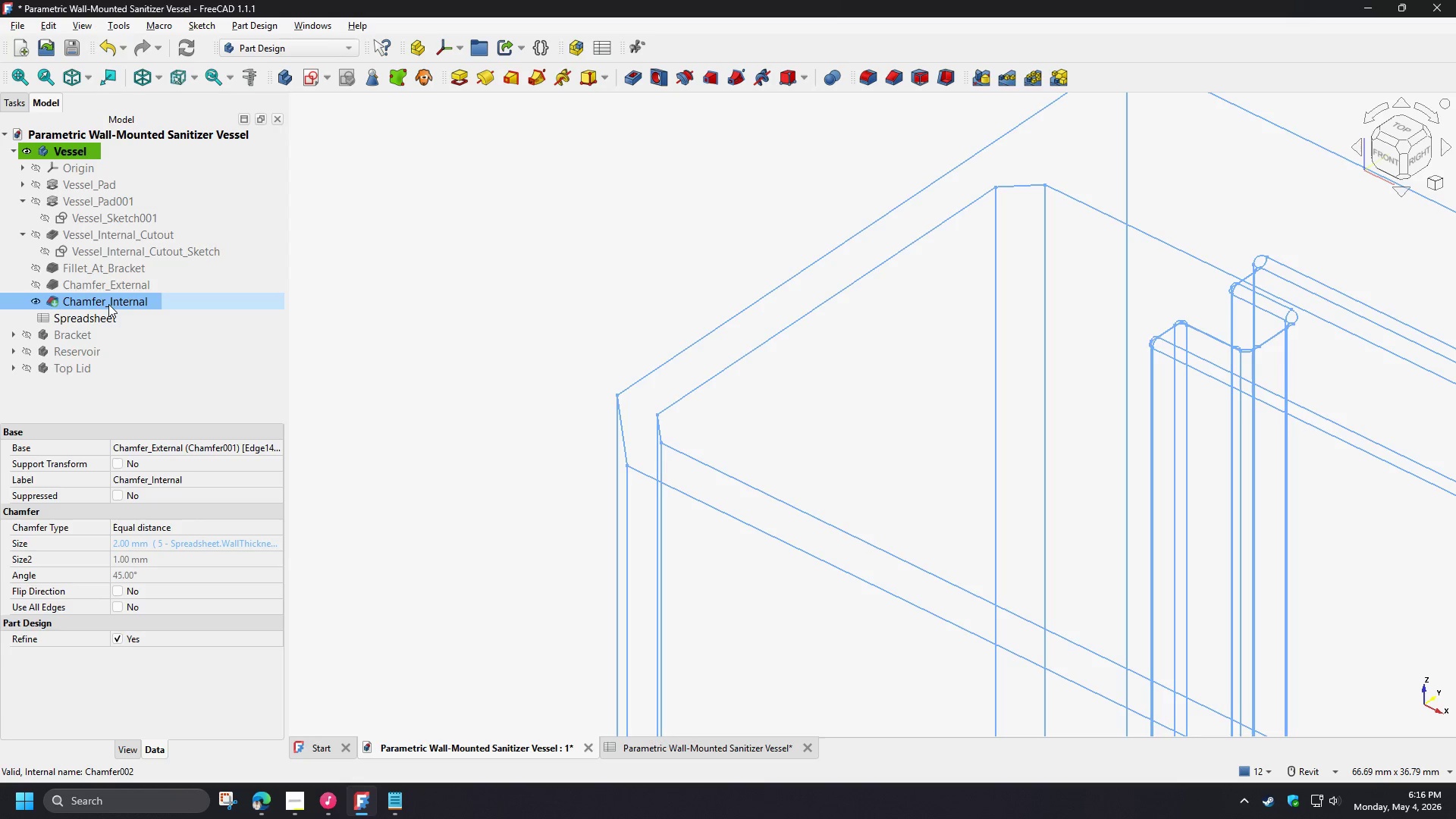 
left_click_drag(start_coordinate=[123, 302], to_coordinate=[108, 304])
 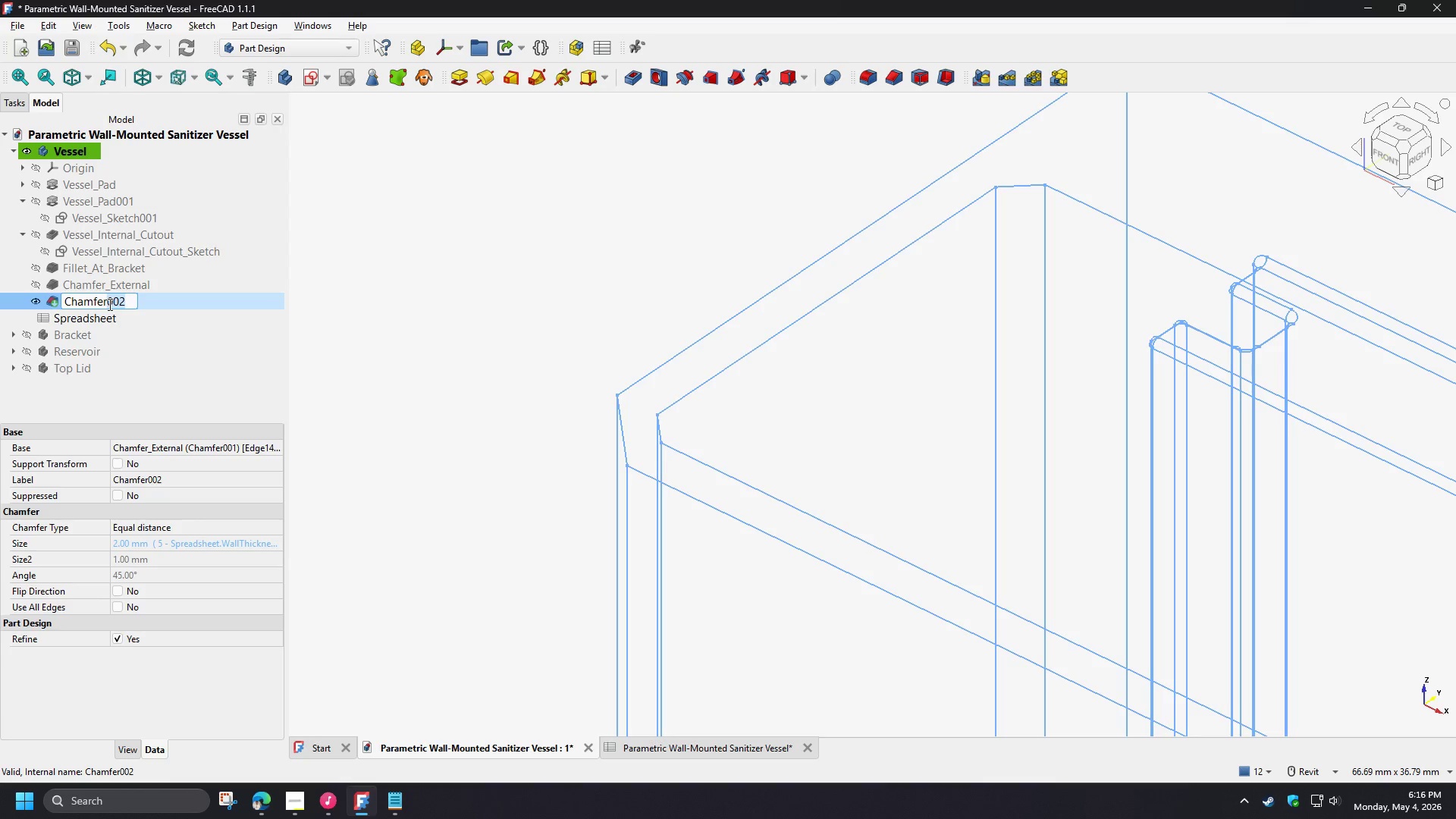 
key(Enter)
 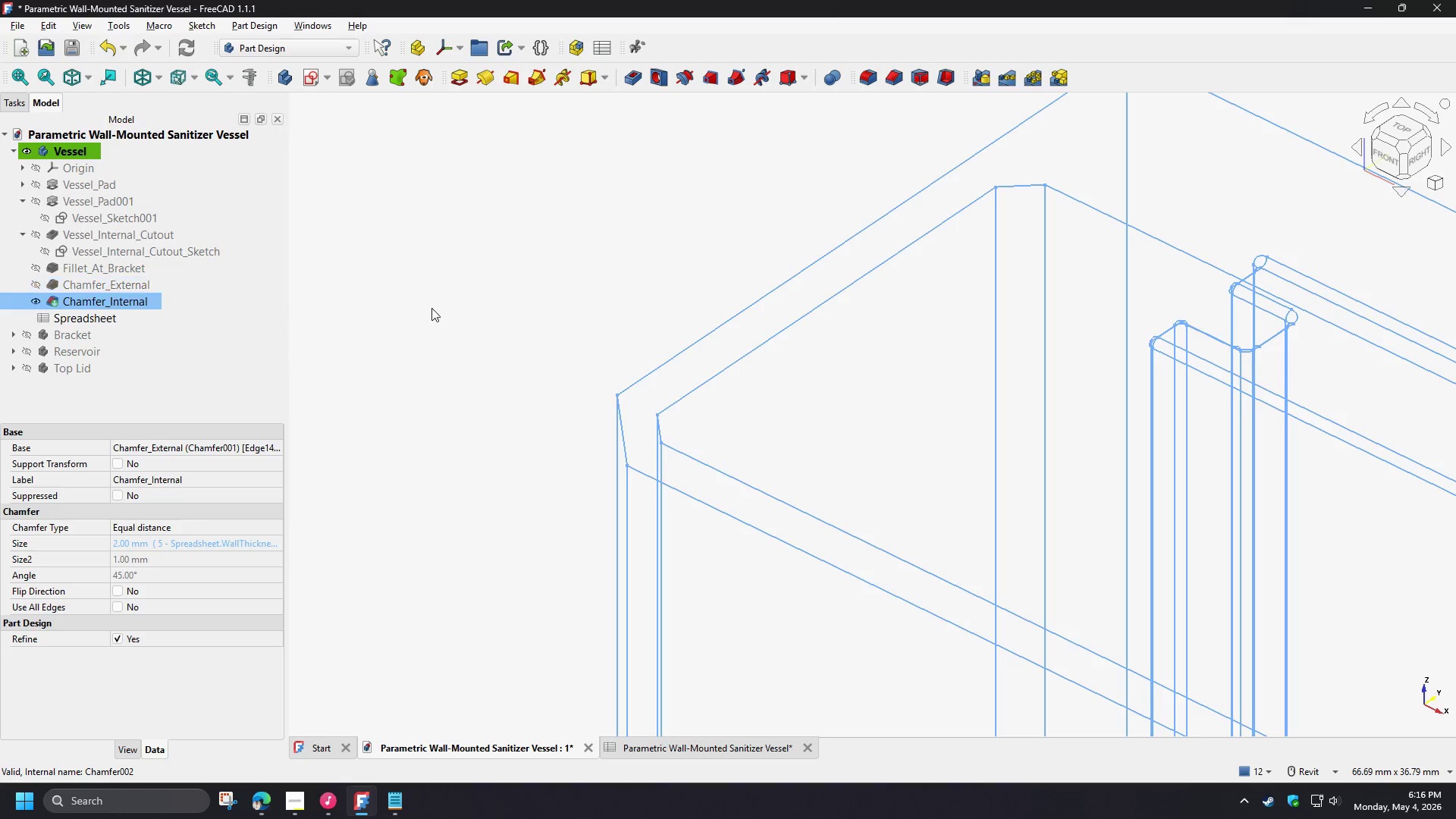 
left_click([446, 303])
 